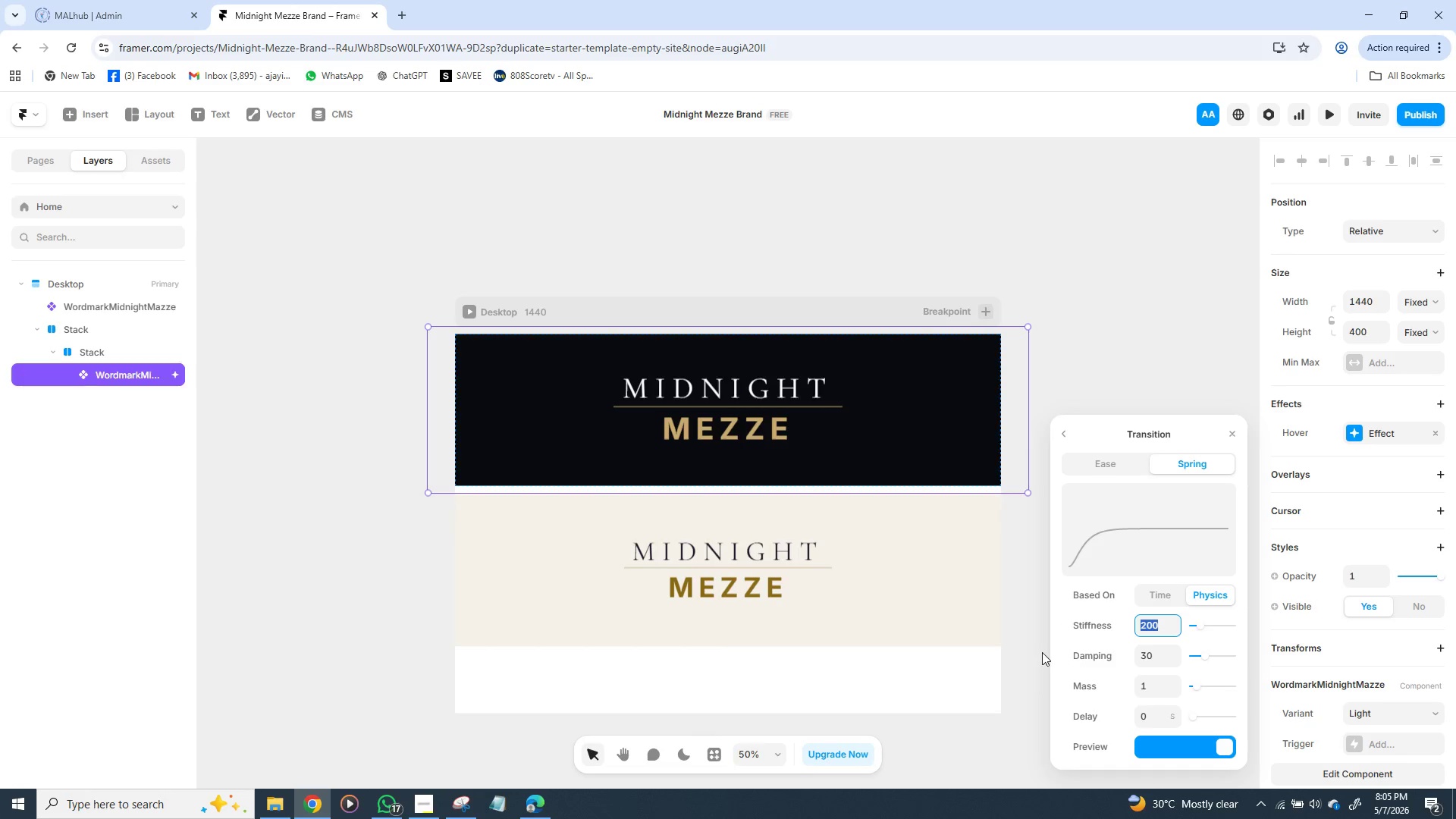 
left_click([1042, 652])
 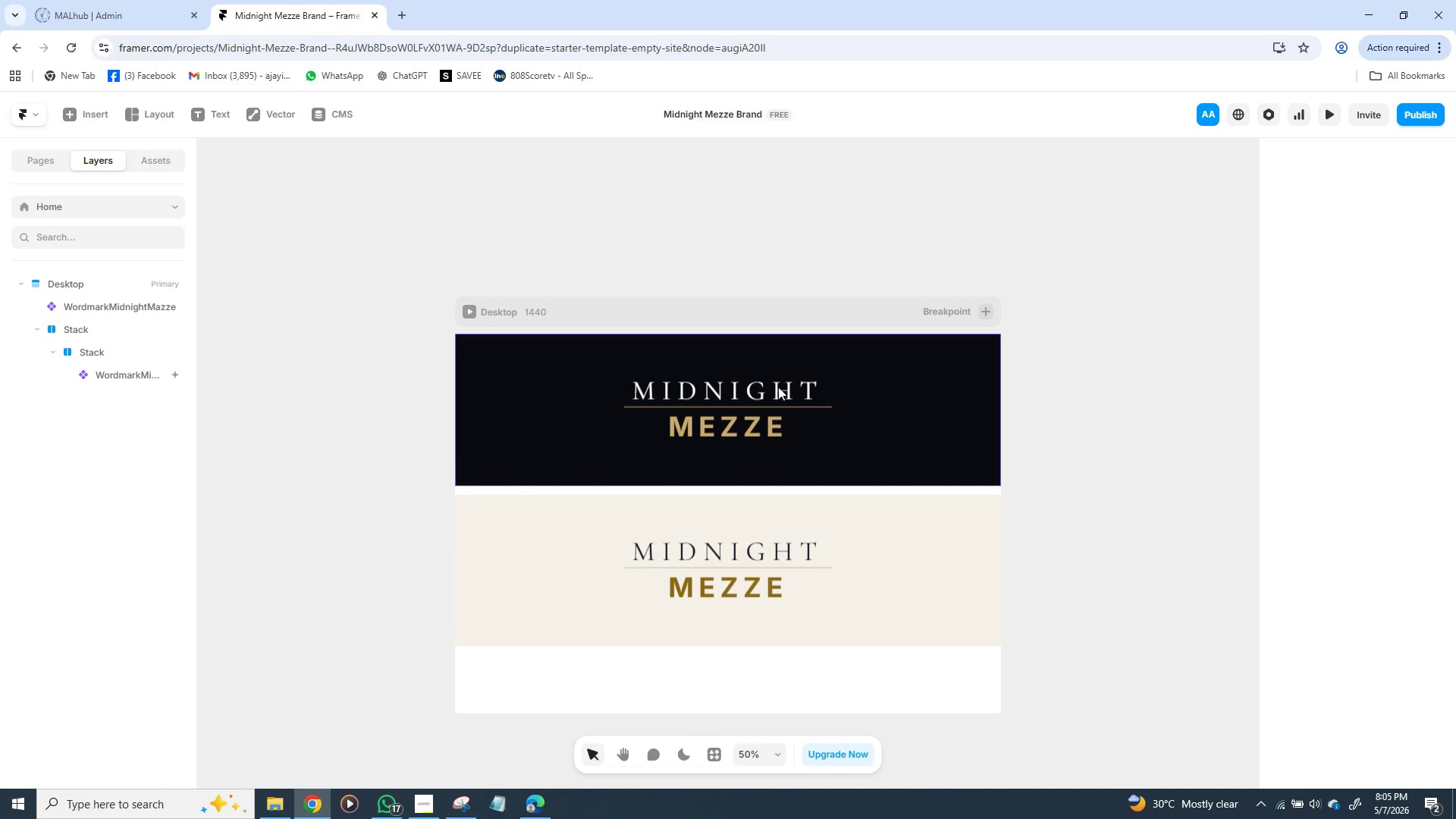 
left_click([776, 428])
 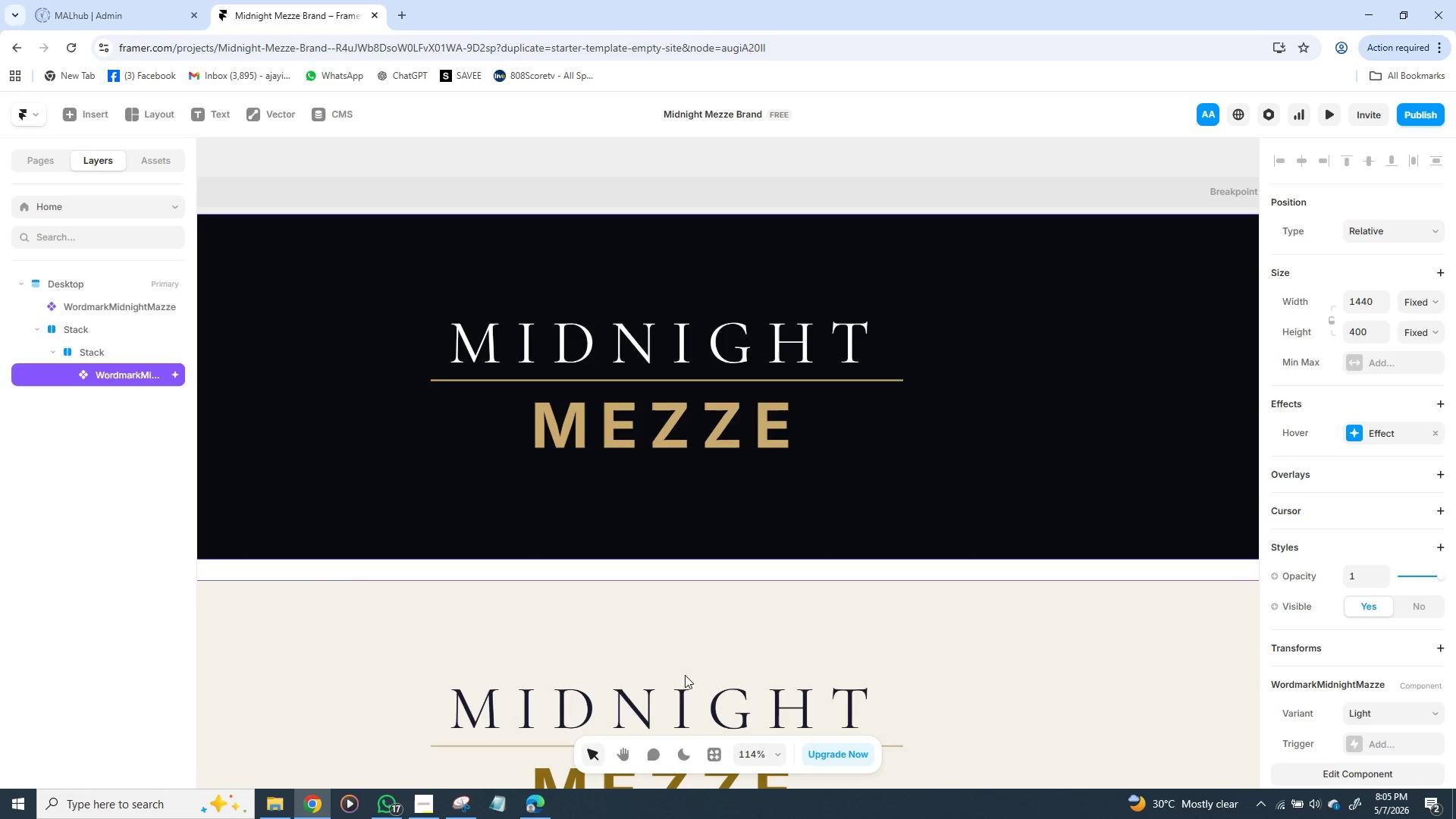 
left_click([661, 416])
 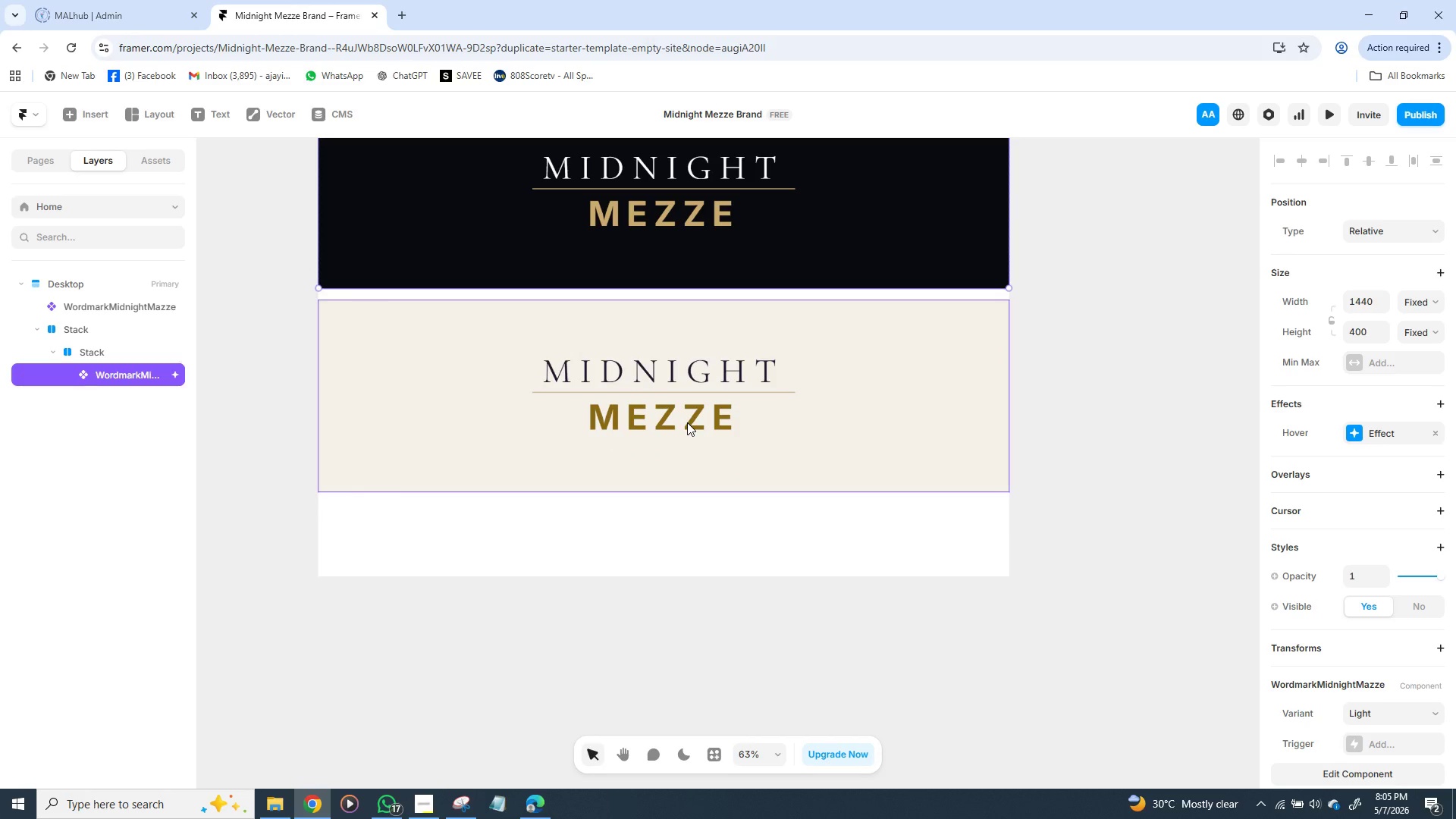 
wait(5.02)
 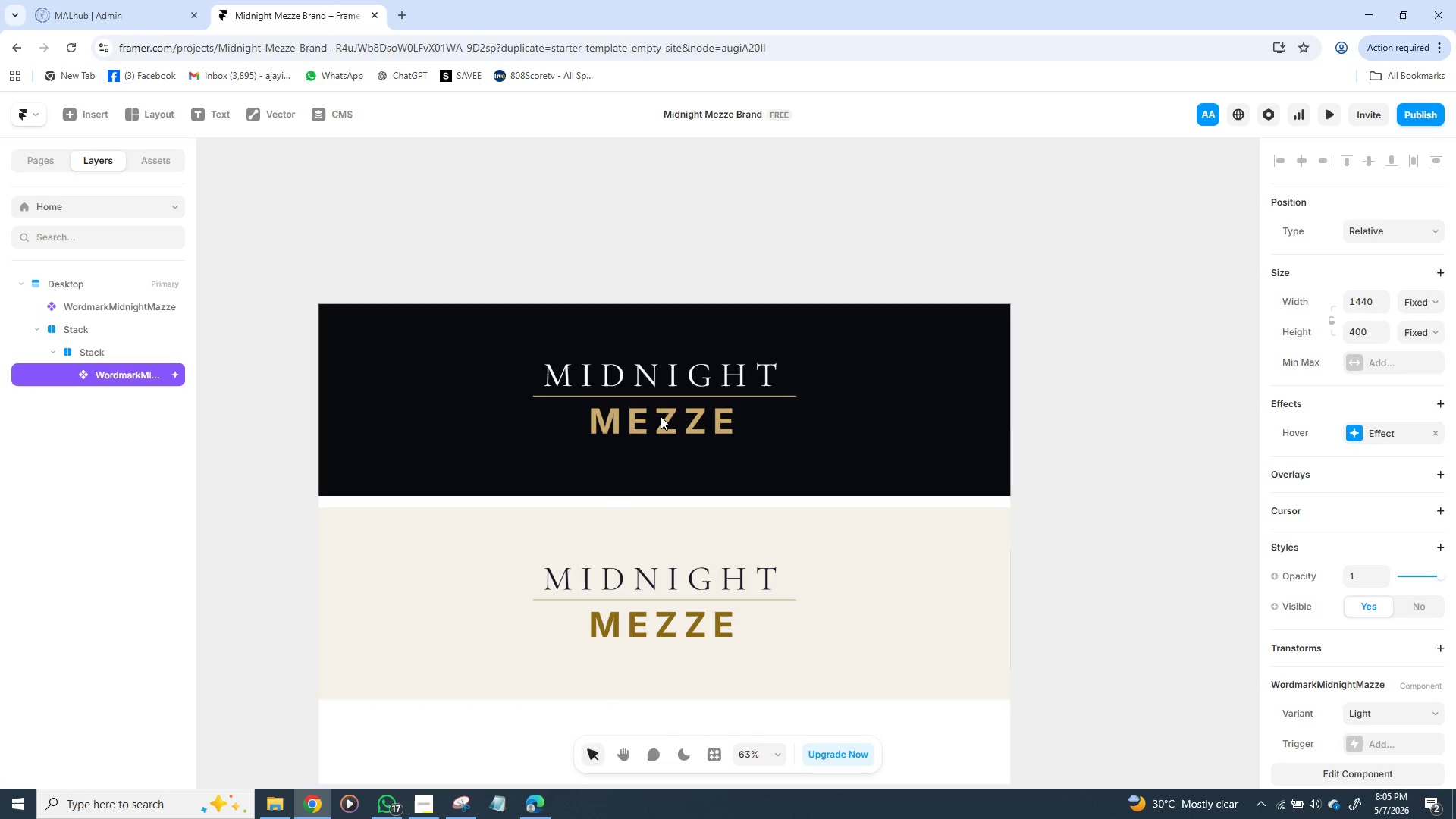 
left_click([365, 320])
 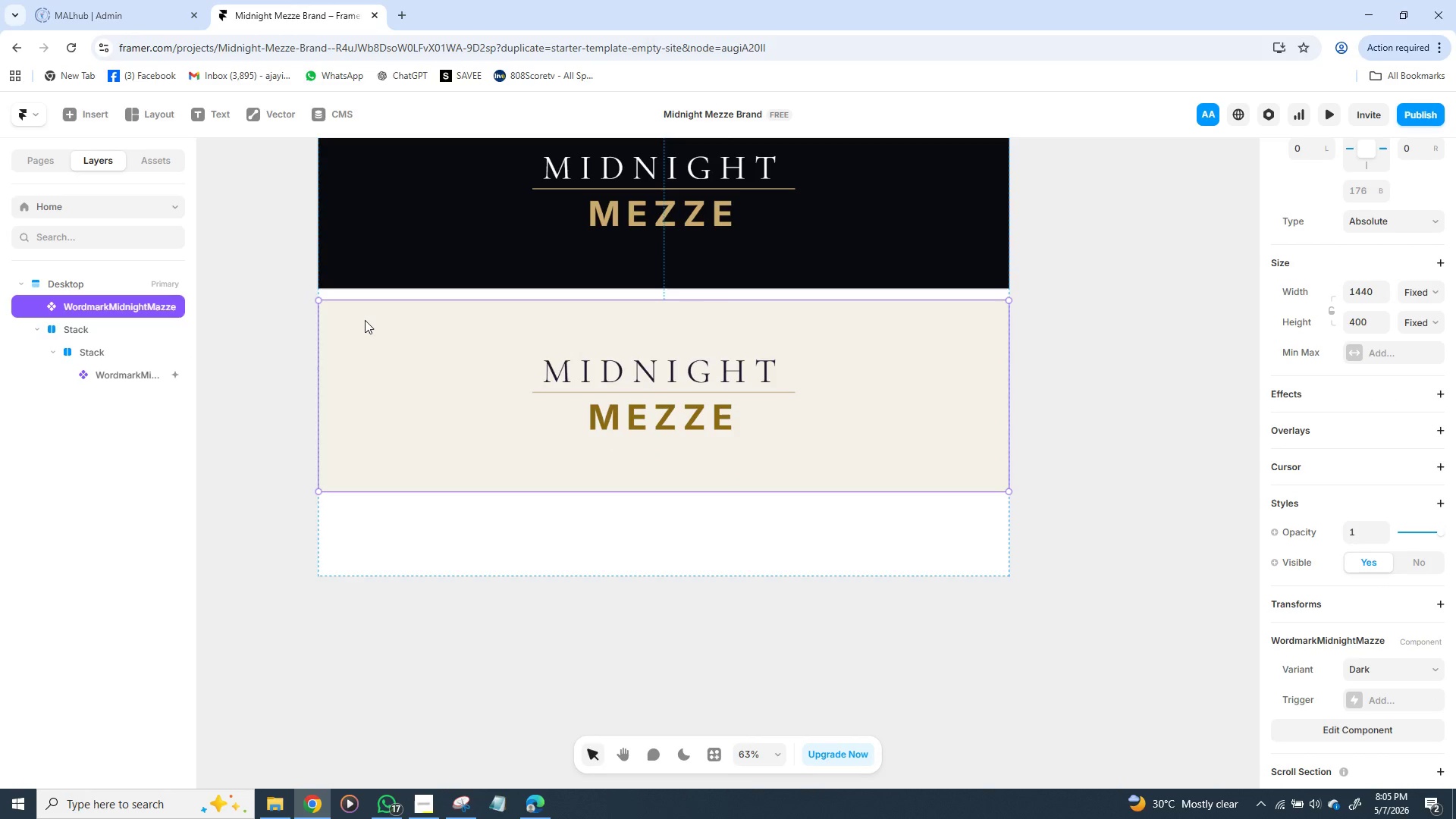 
left_click([365, 320])
 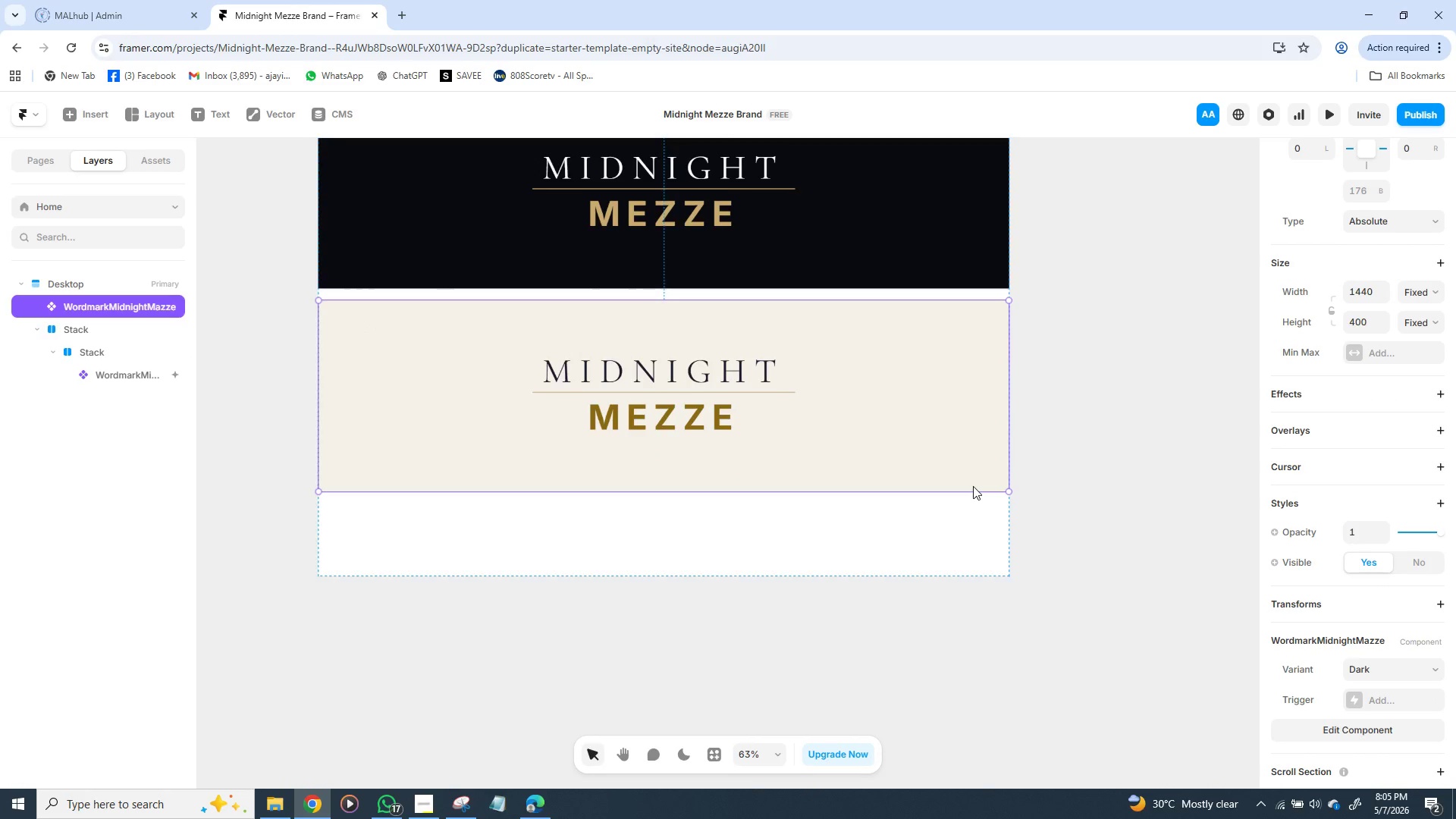 
wait(8.3)
 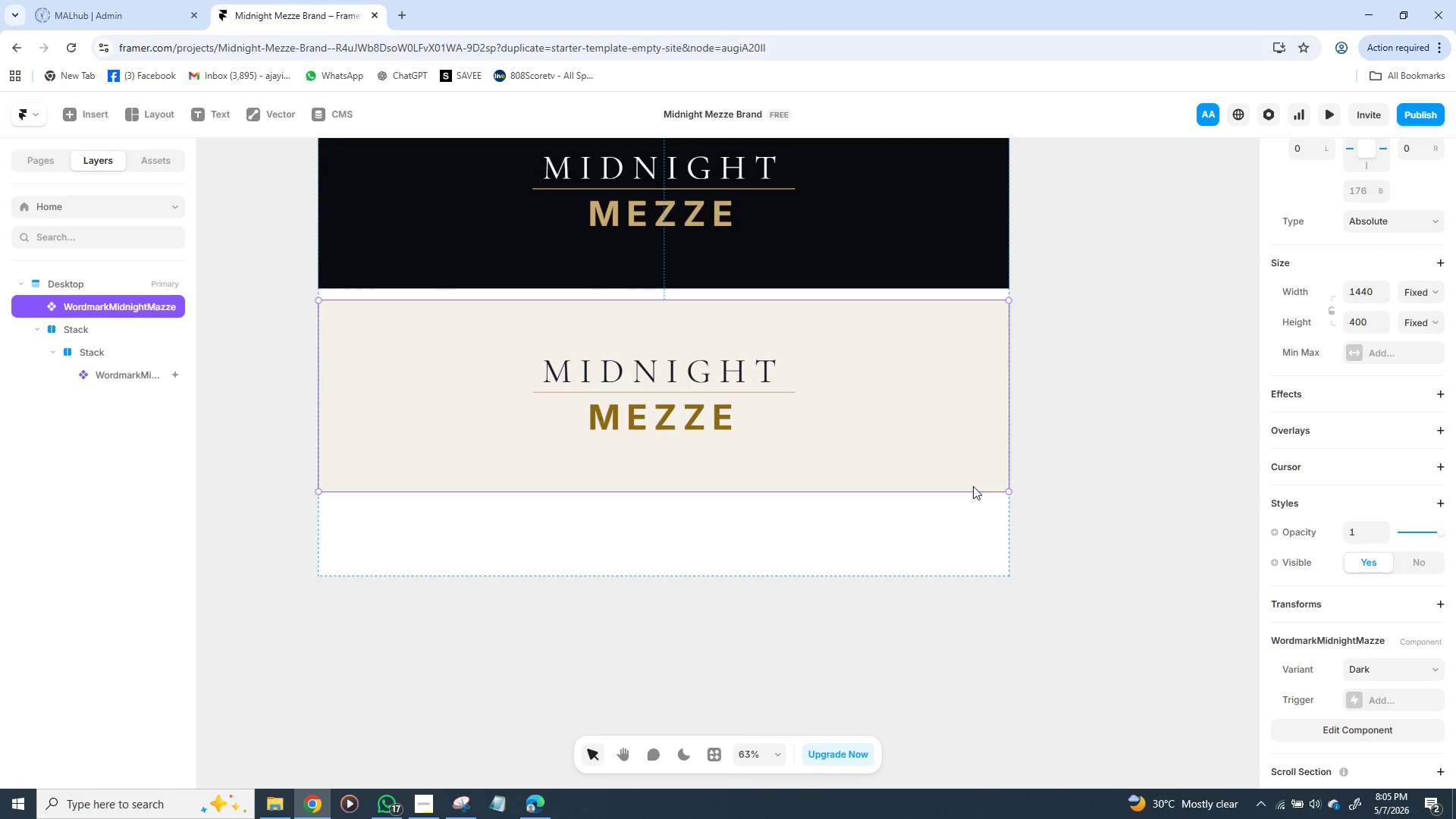 
left_click([454, 234])
 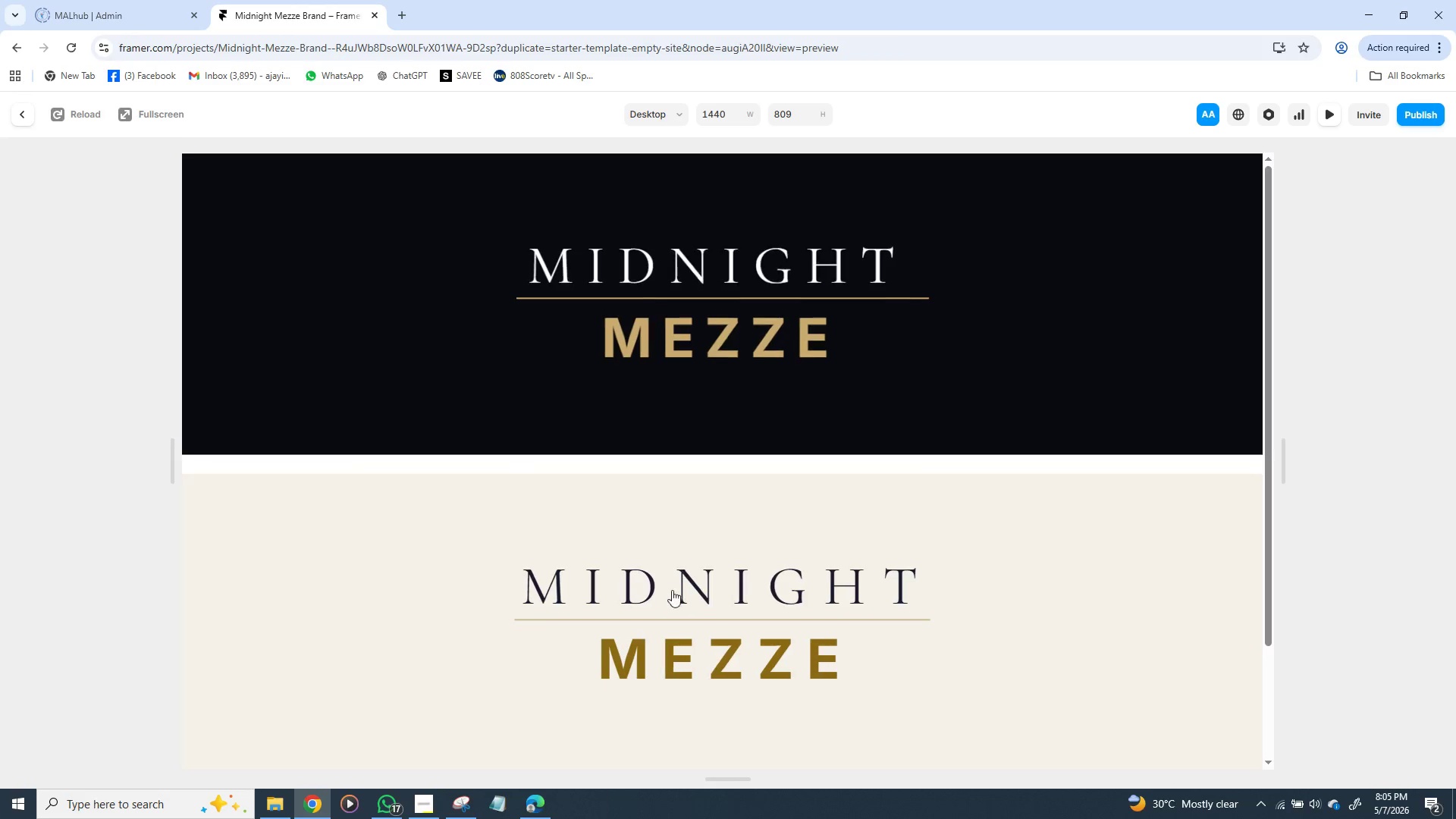 
wait(8.2)
 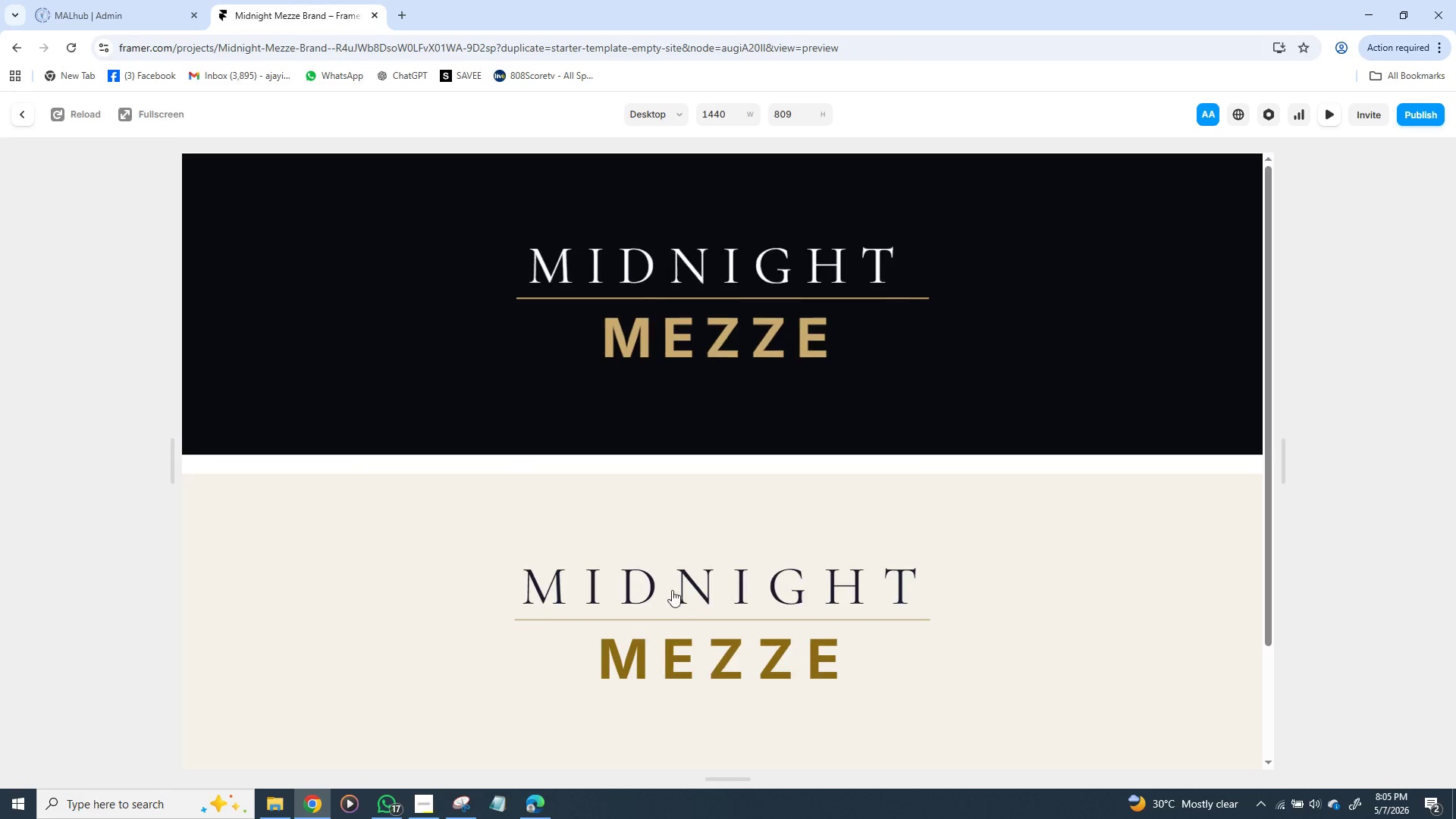 
left_click([28, 112])
 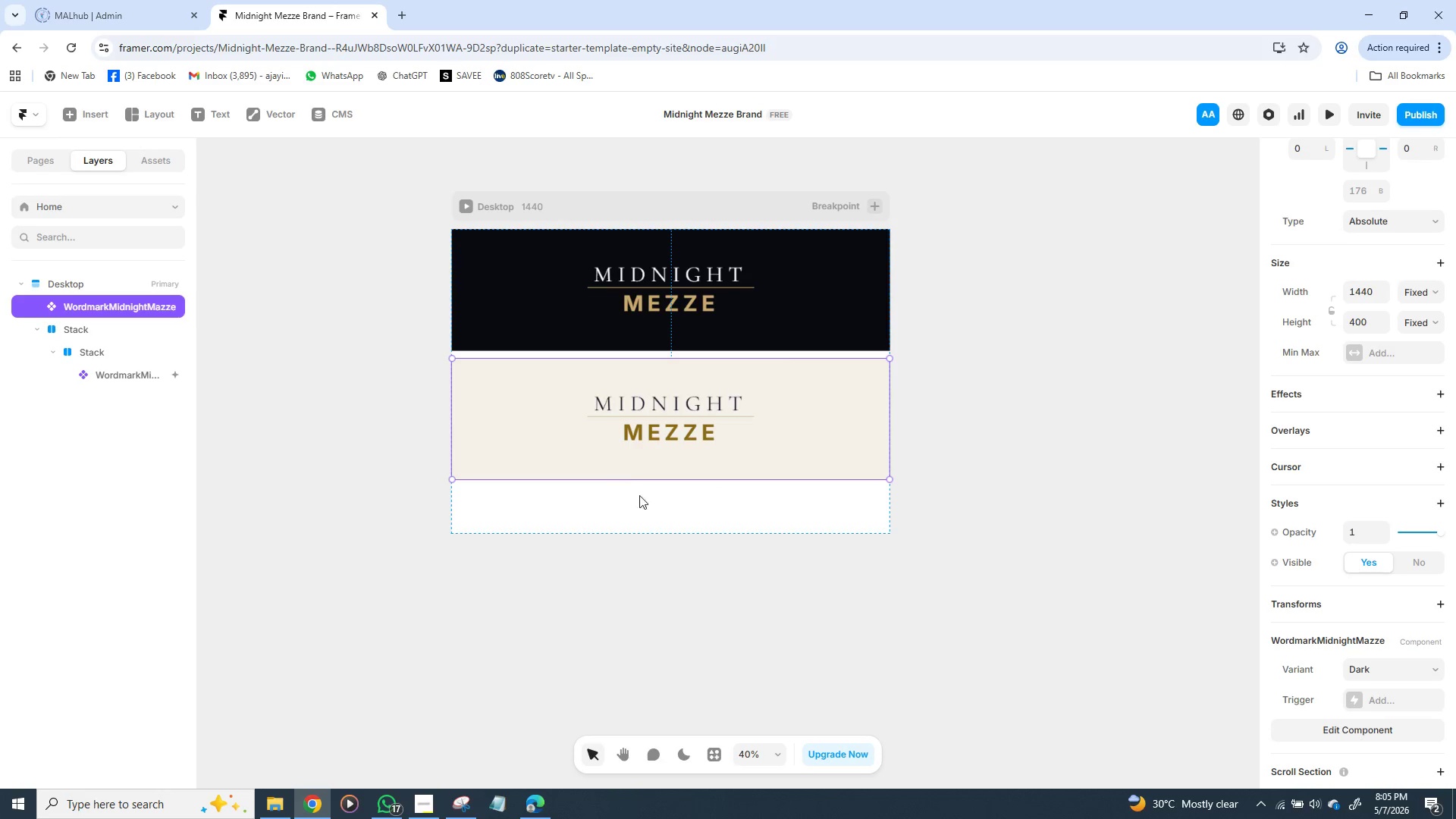 
left_click([654, 525])
 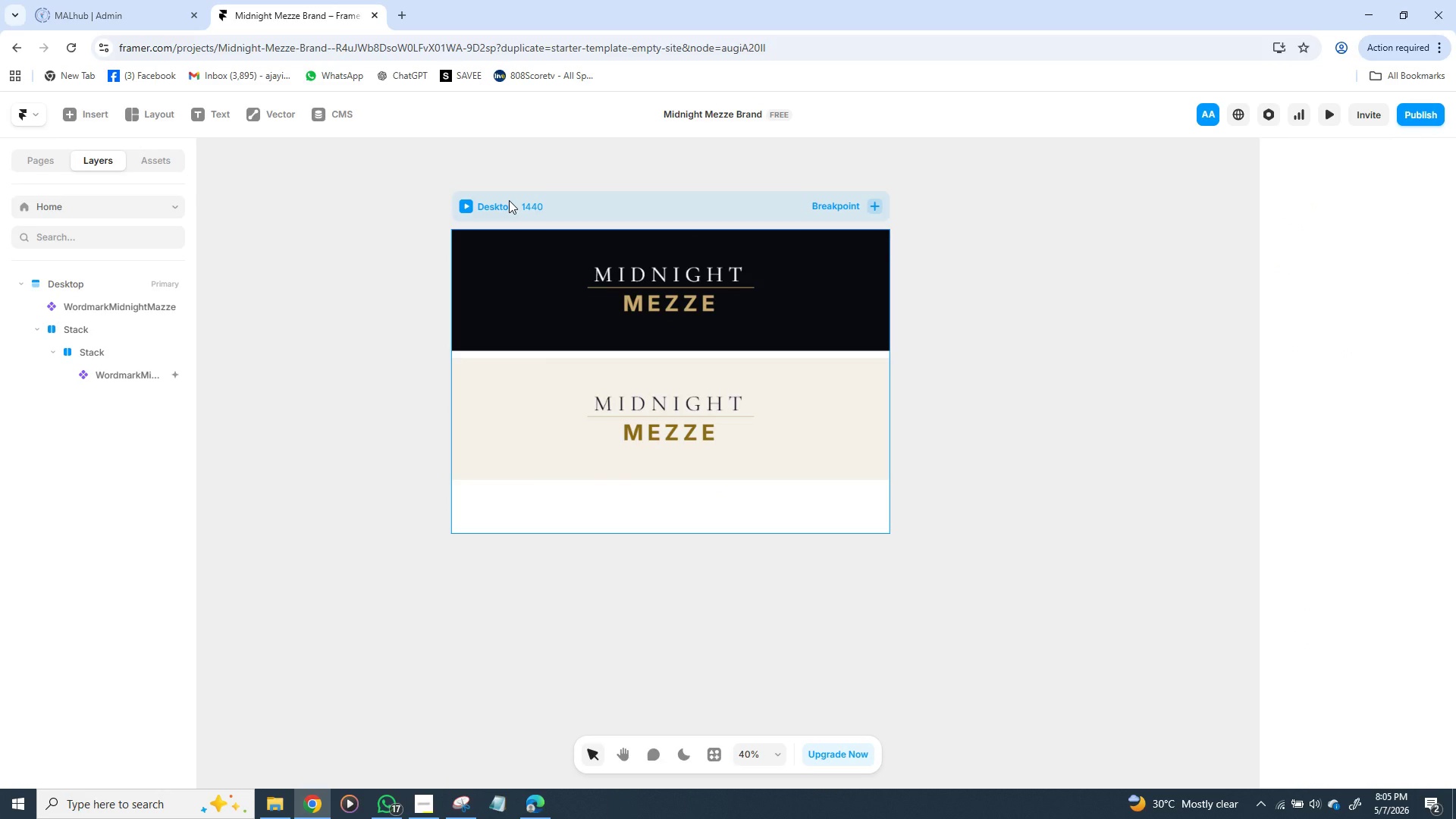 
left_click([509, 200])
 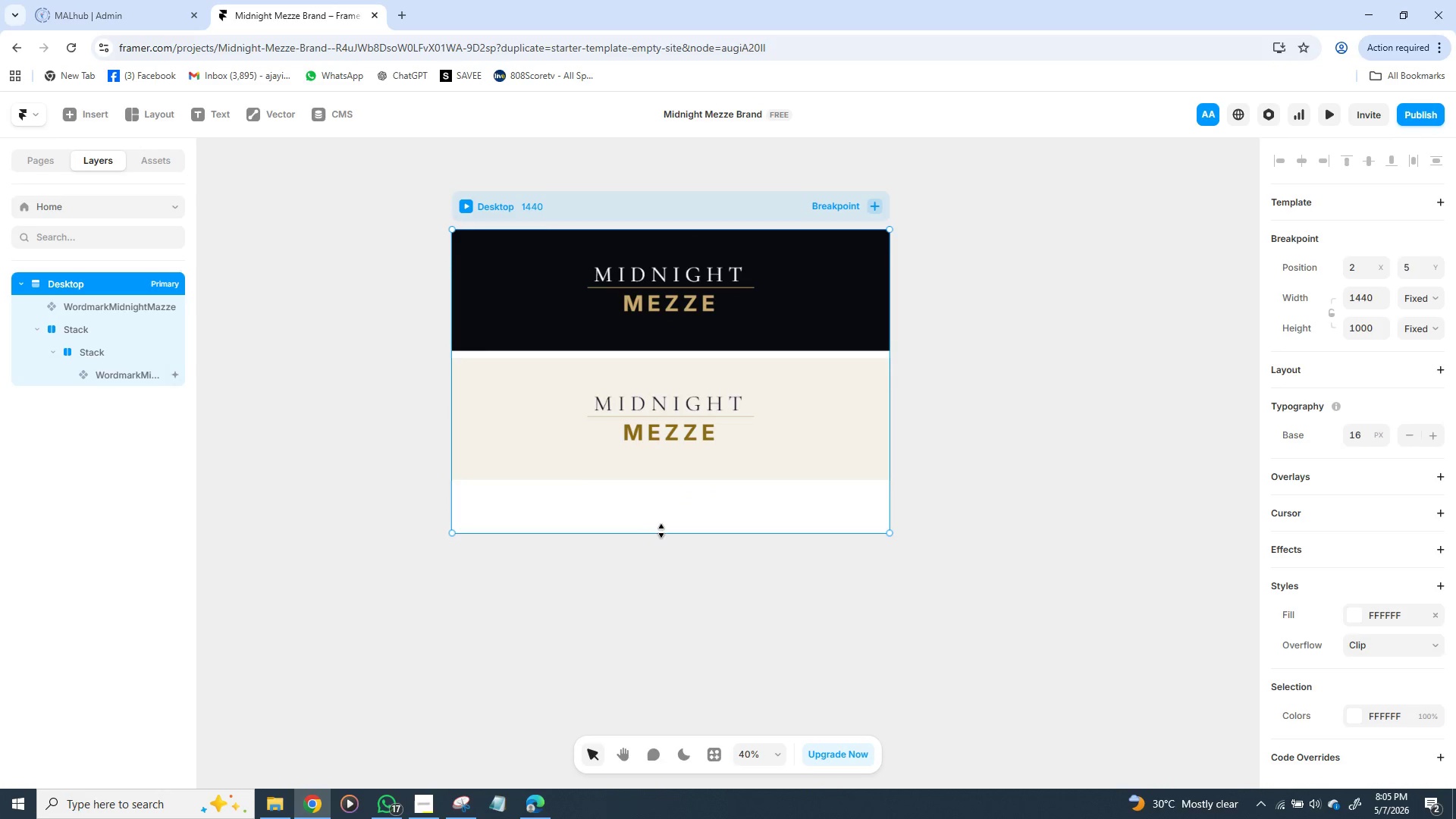 
left_click_drag(start_coordinate=[661, 531], to_coordinate=[662, 648])
 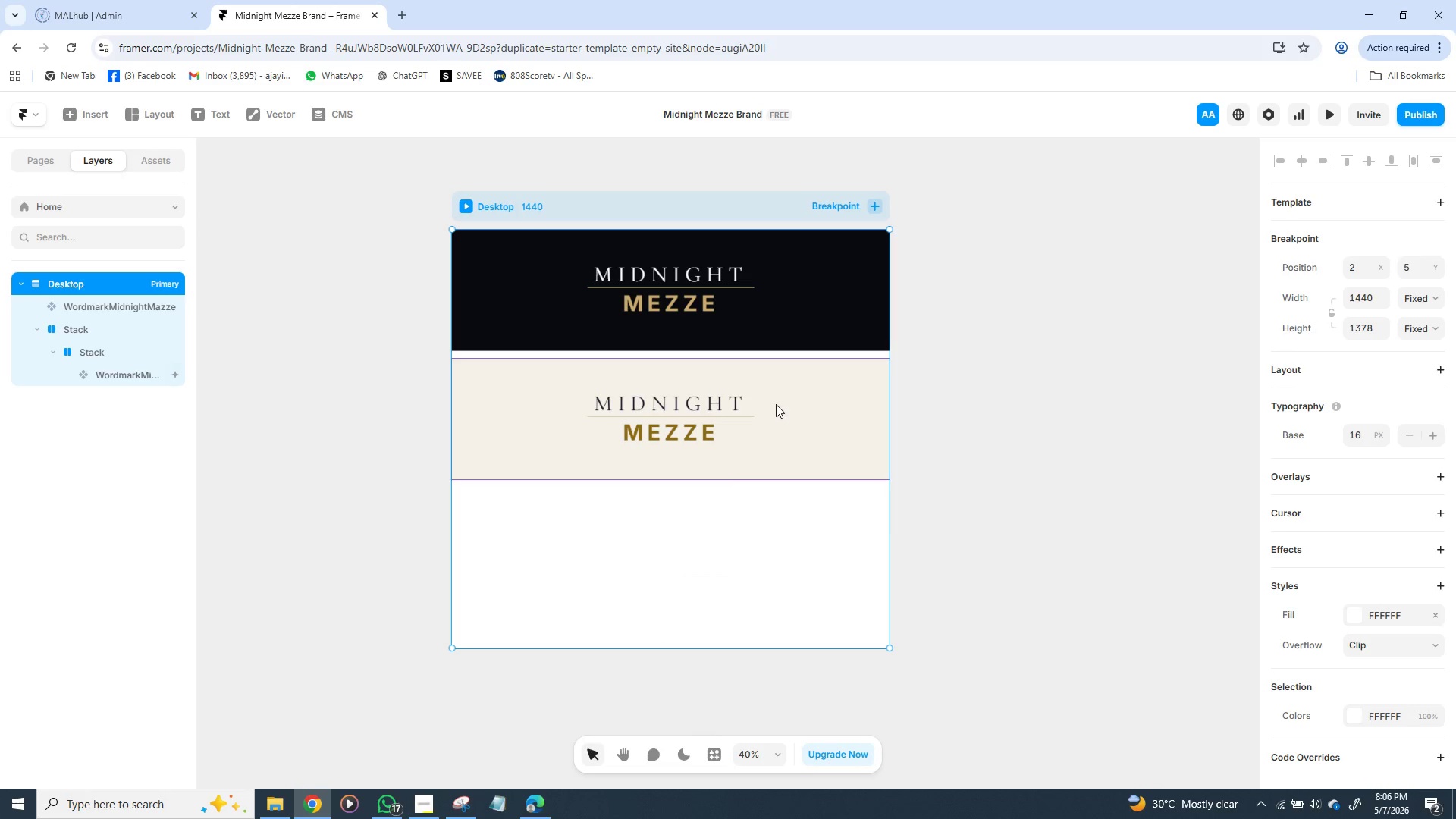 
left_click([776, 402])
 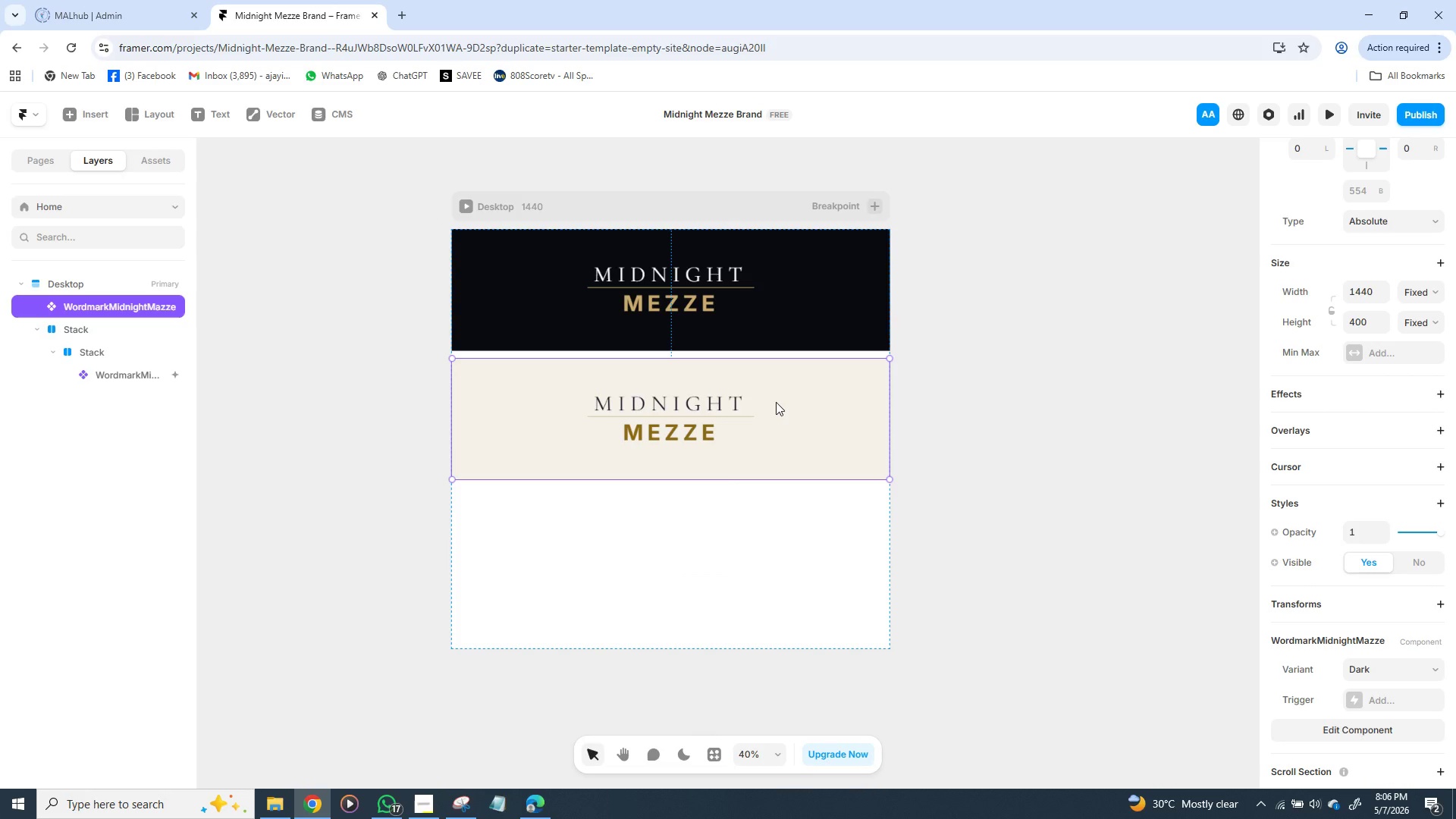 
hold_key(key=ShiftLeft, duration=1.53)
left_click([774, 303])
 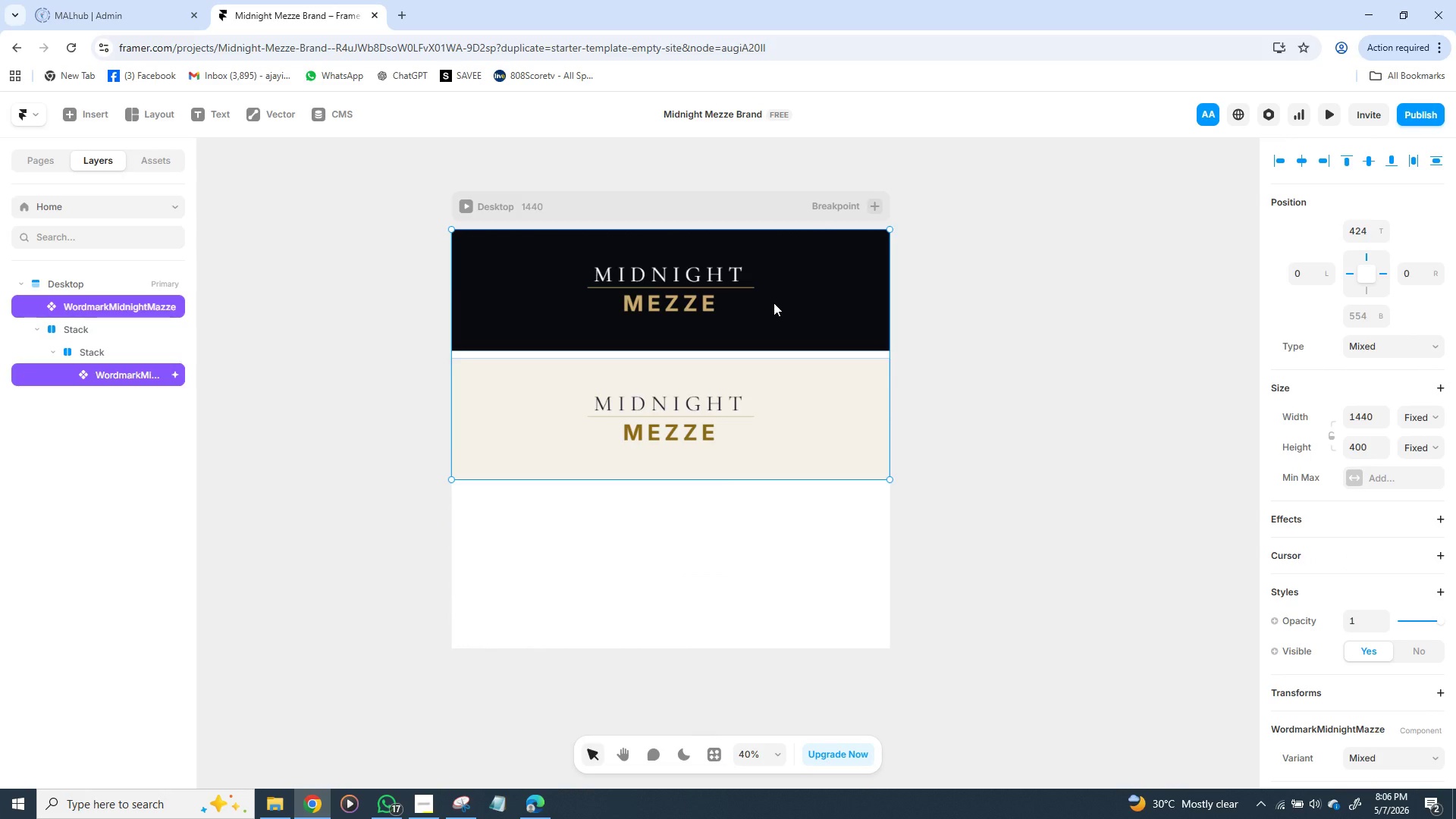 
key(Shift+ShiftLeft)
 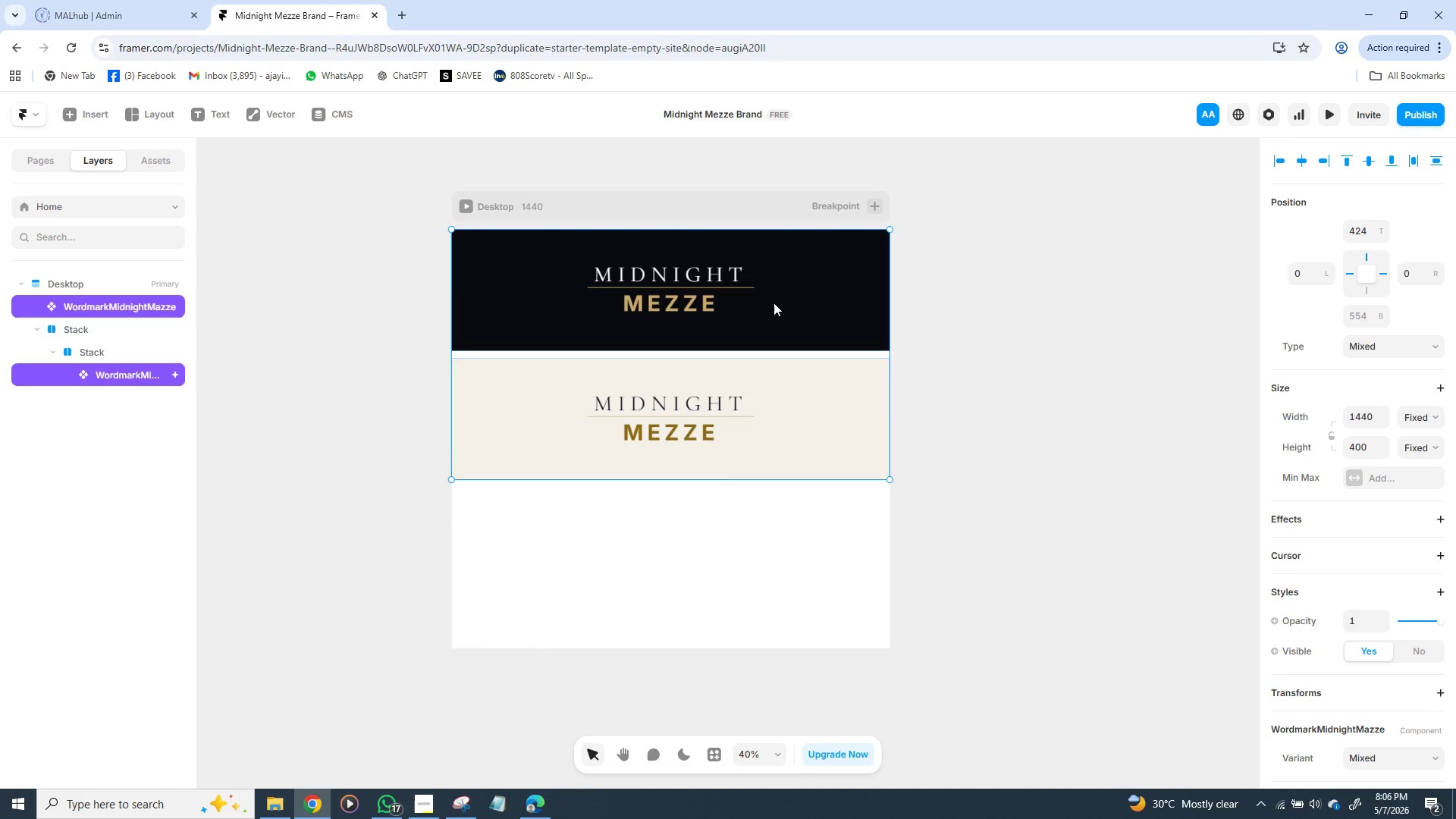 
key(Shift+ShiftLeft)
 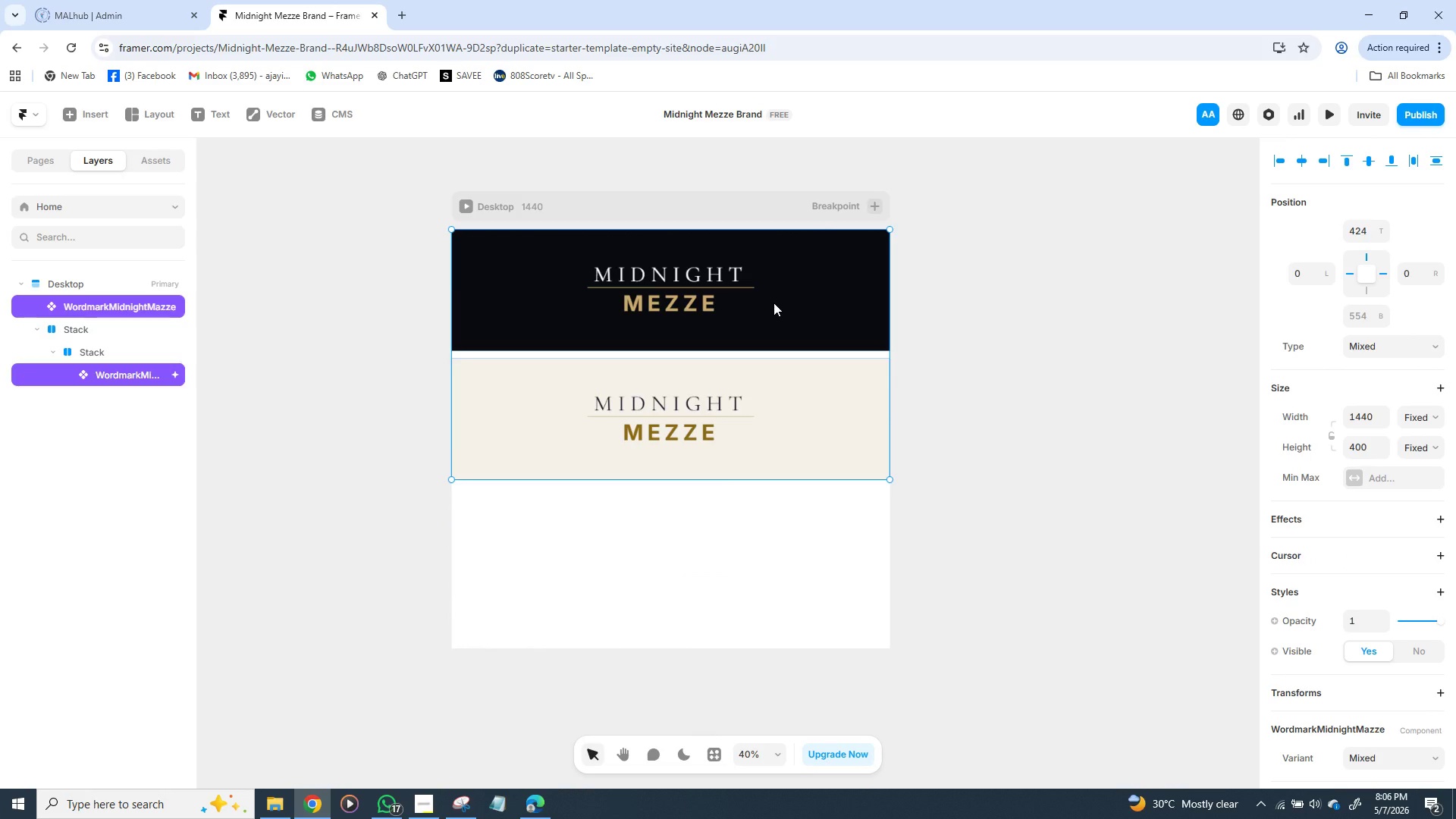 
key(Shift+ShiftLeft)
 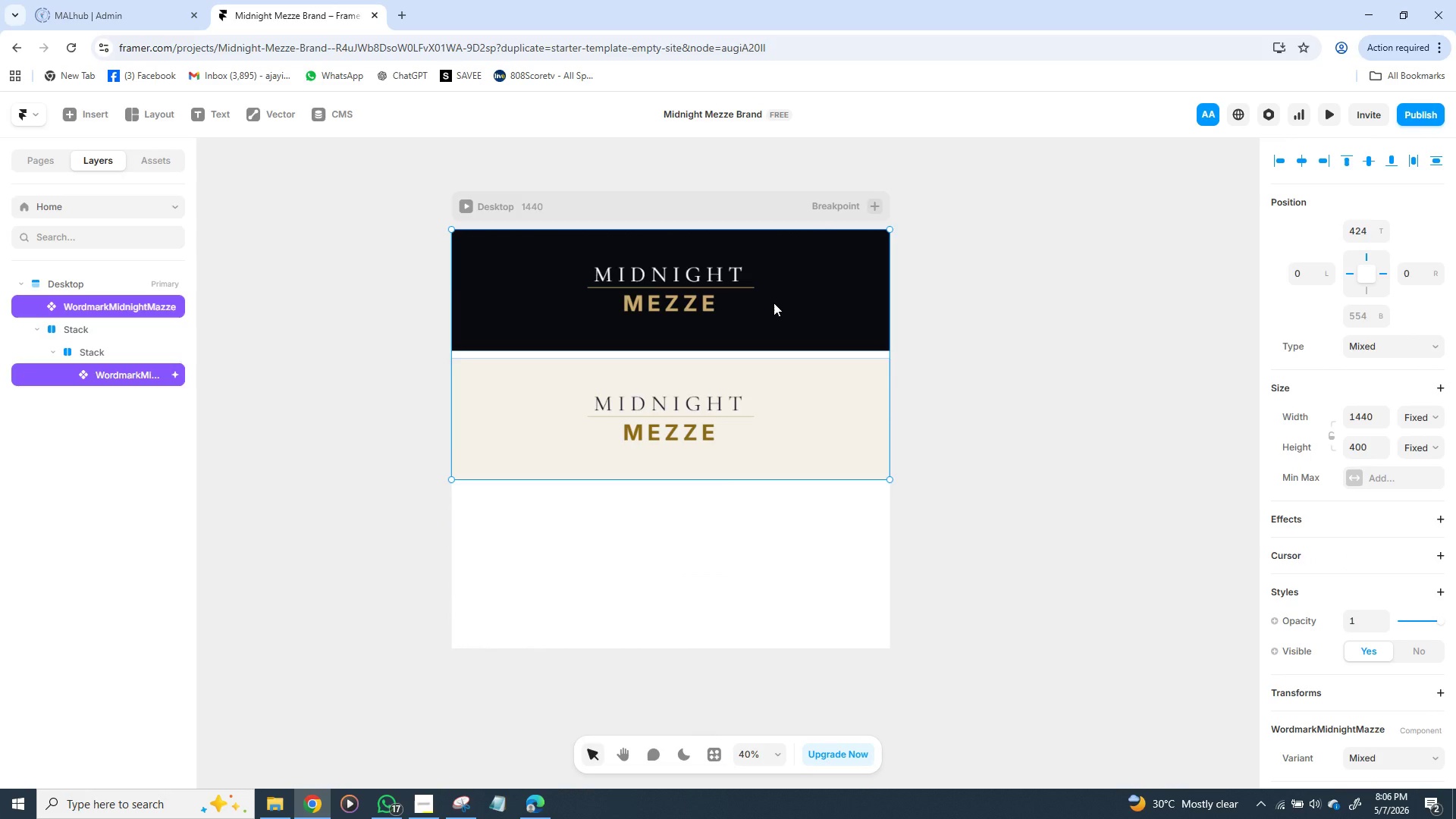 
right_click([774, 303])
 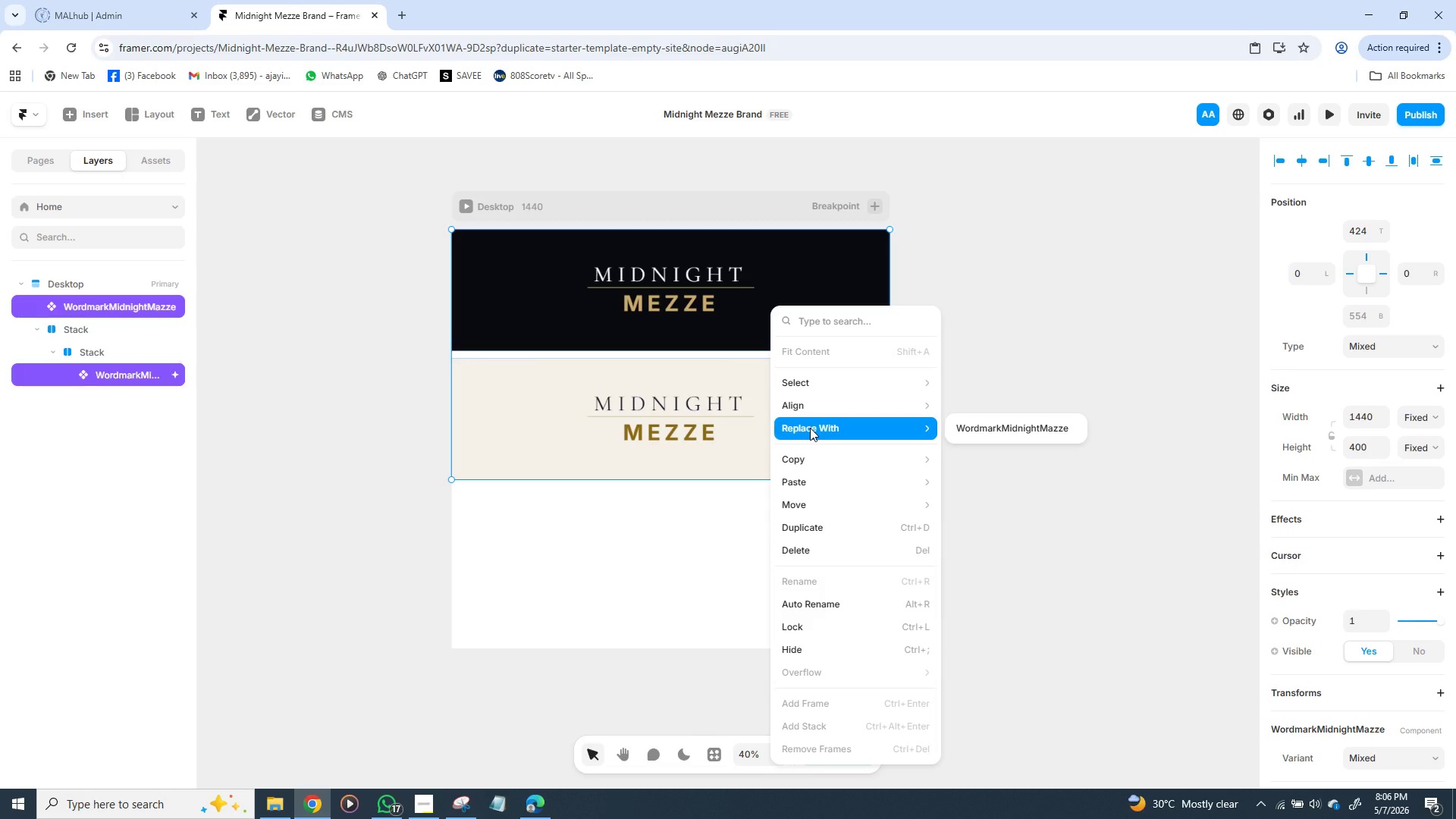 
wait(5.62)
 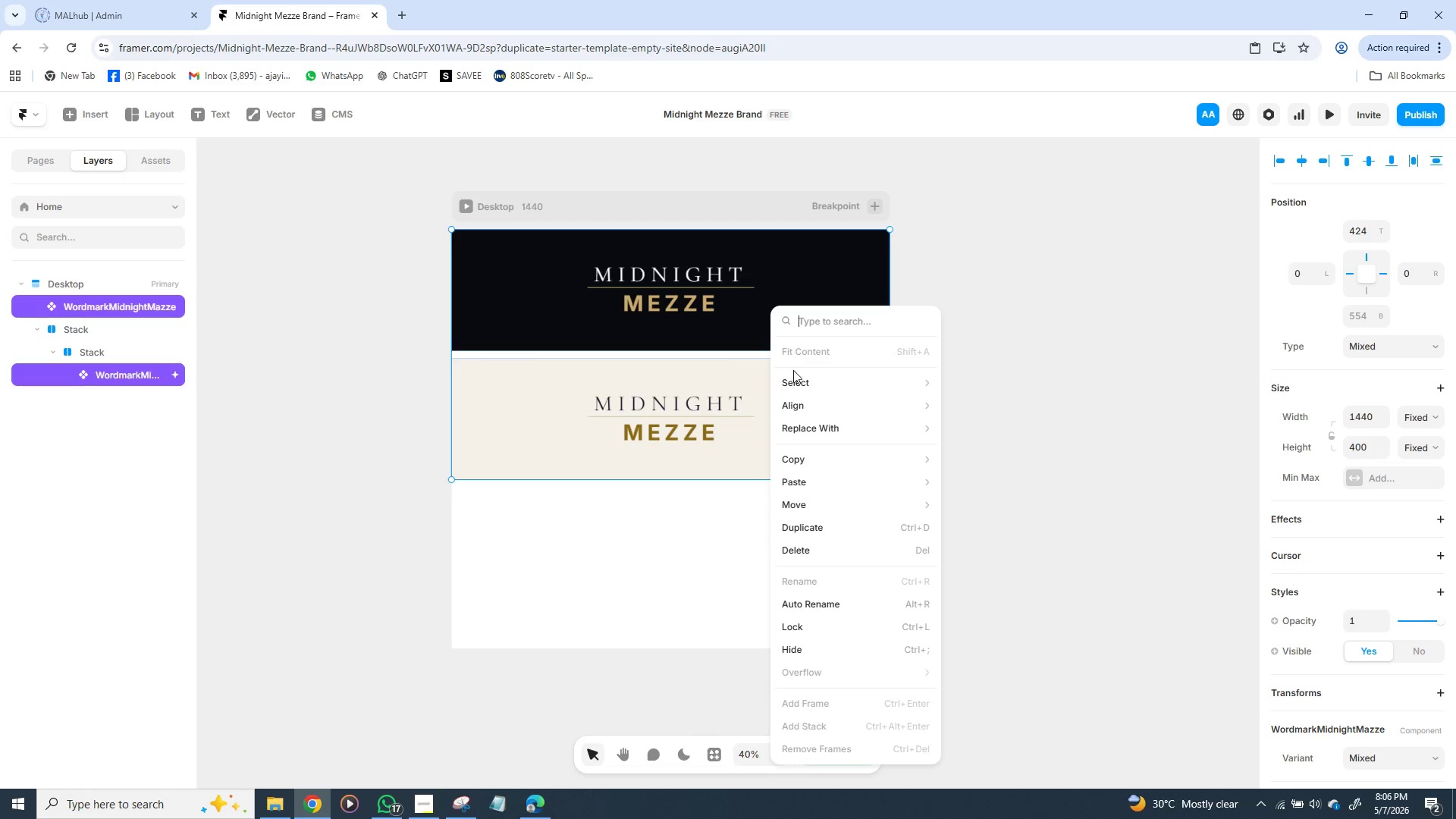 
left_click([994, 339])
 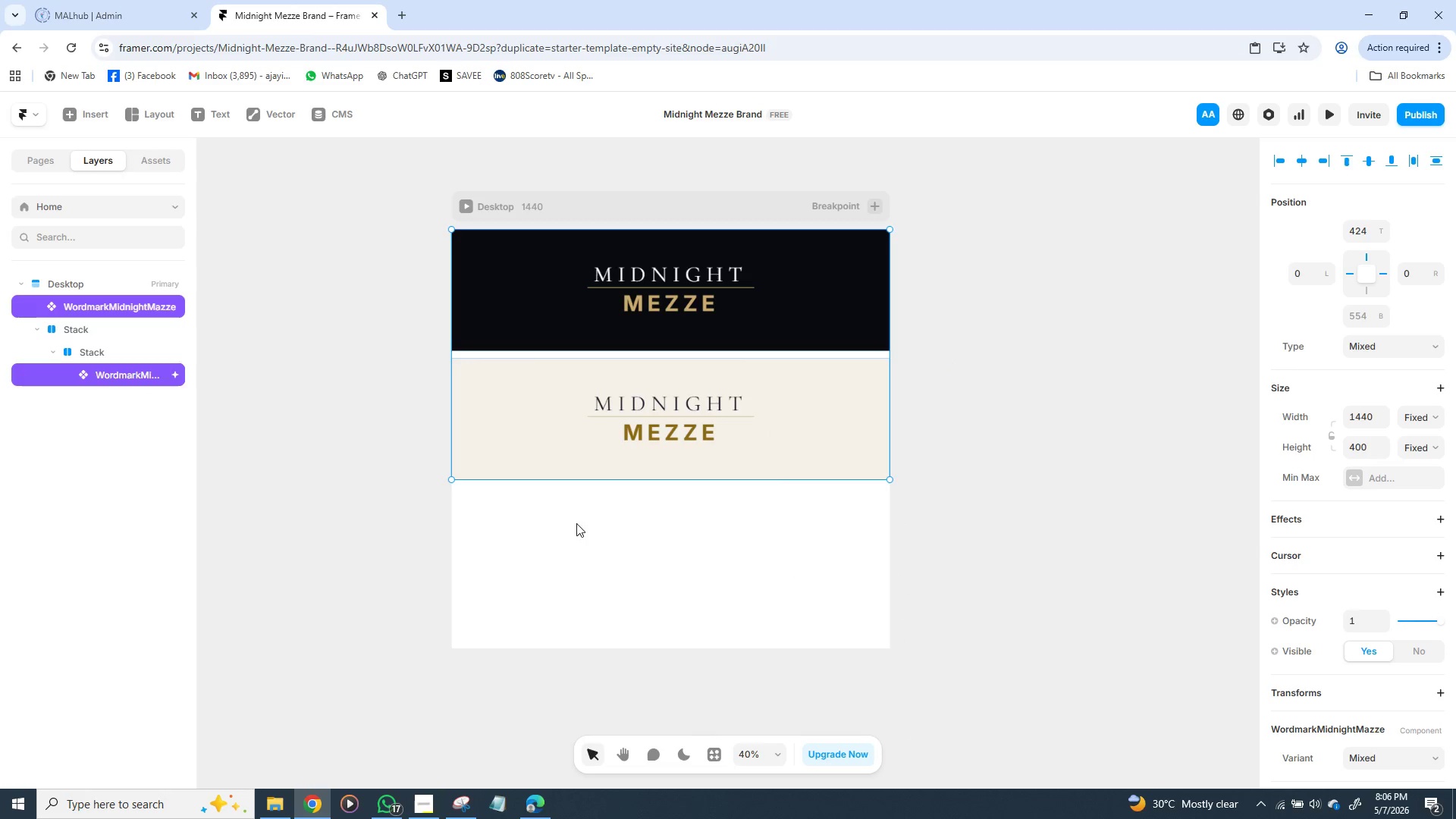 
left_click([563, 529])
 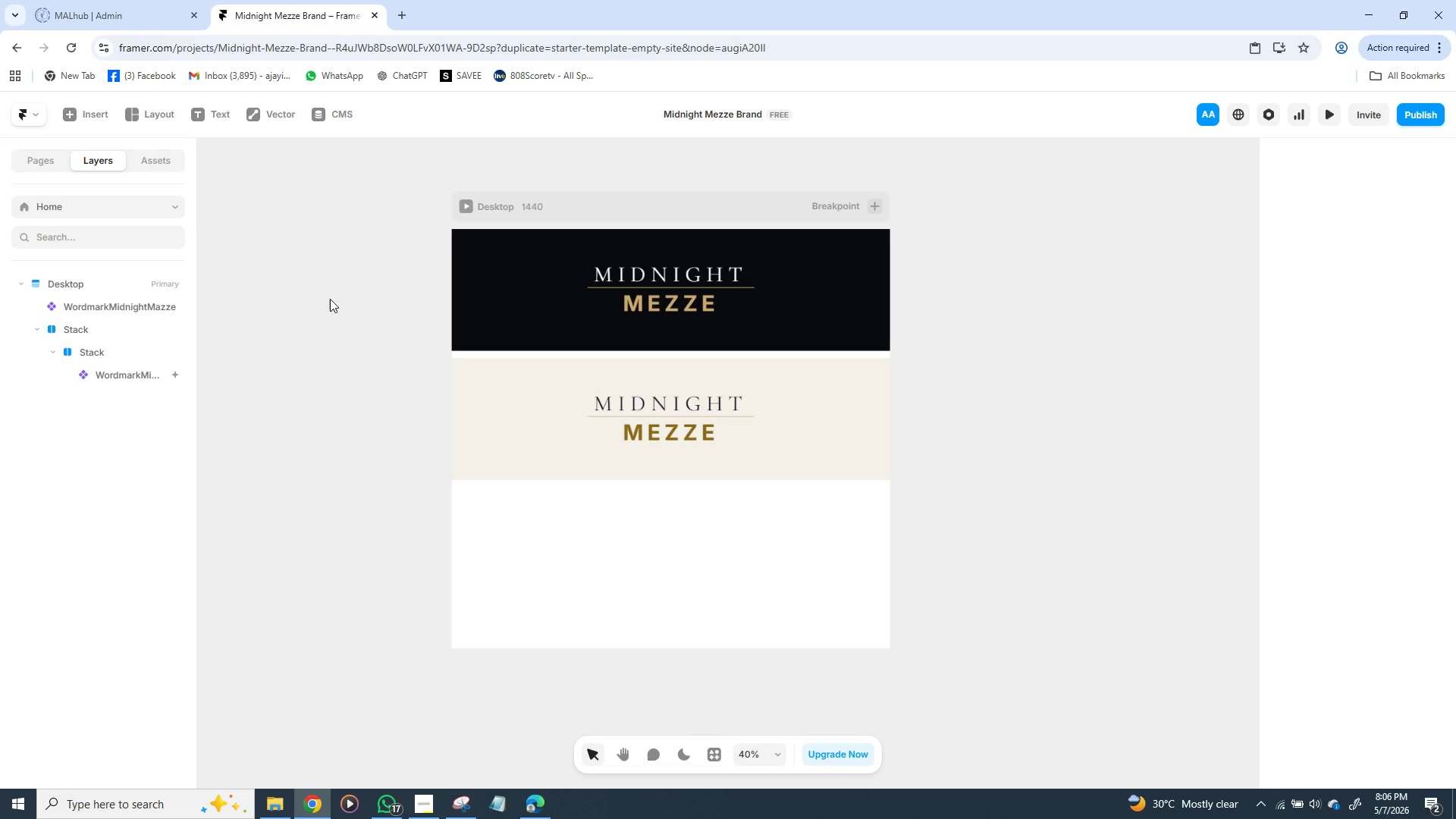 
wait(6.34)
 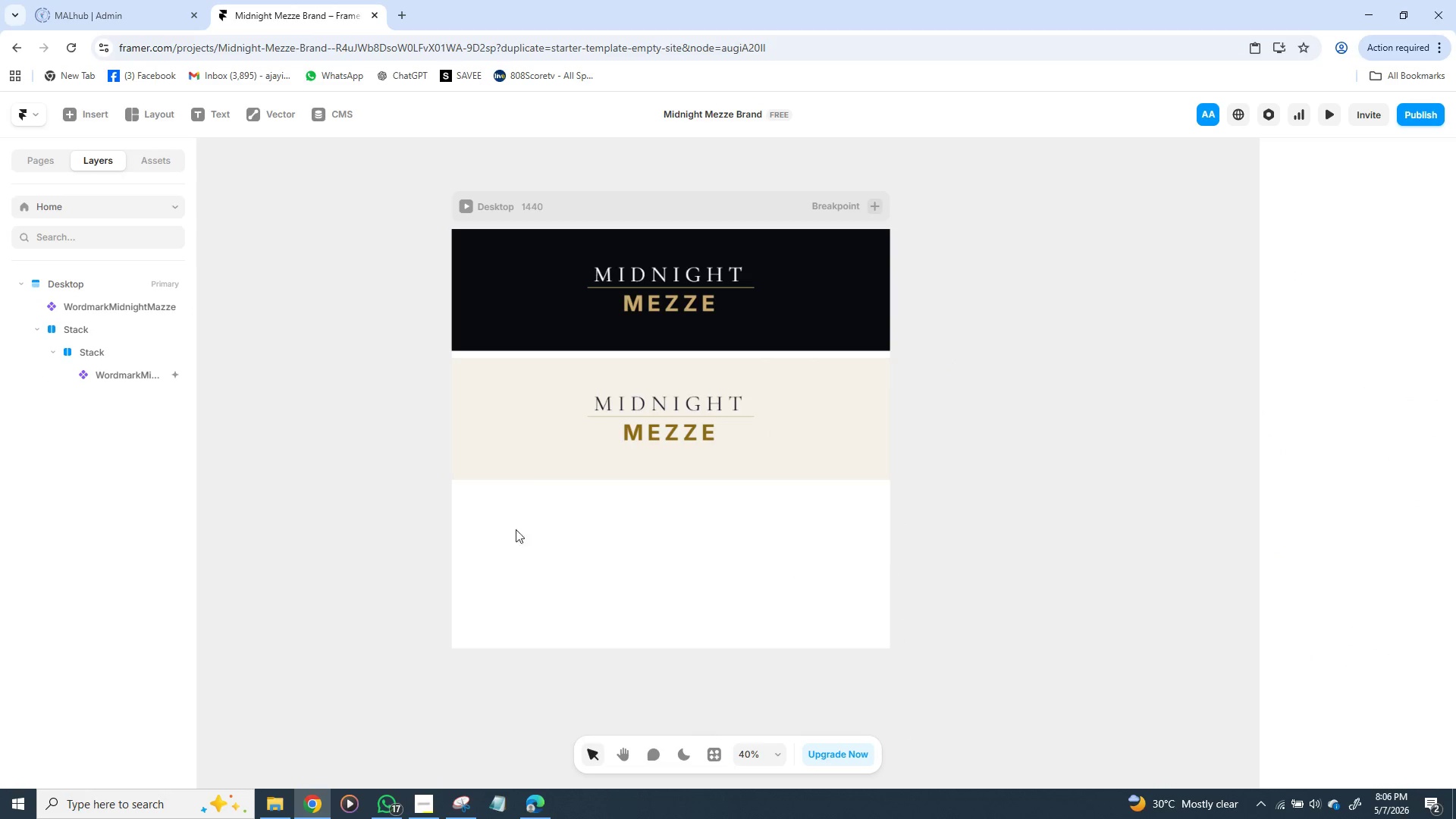 
left_click([218, 114])
 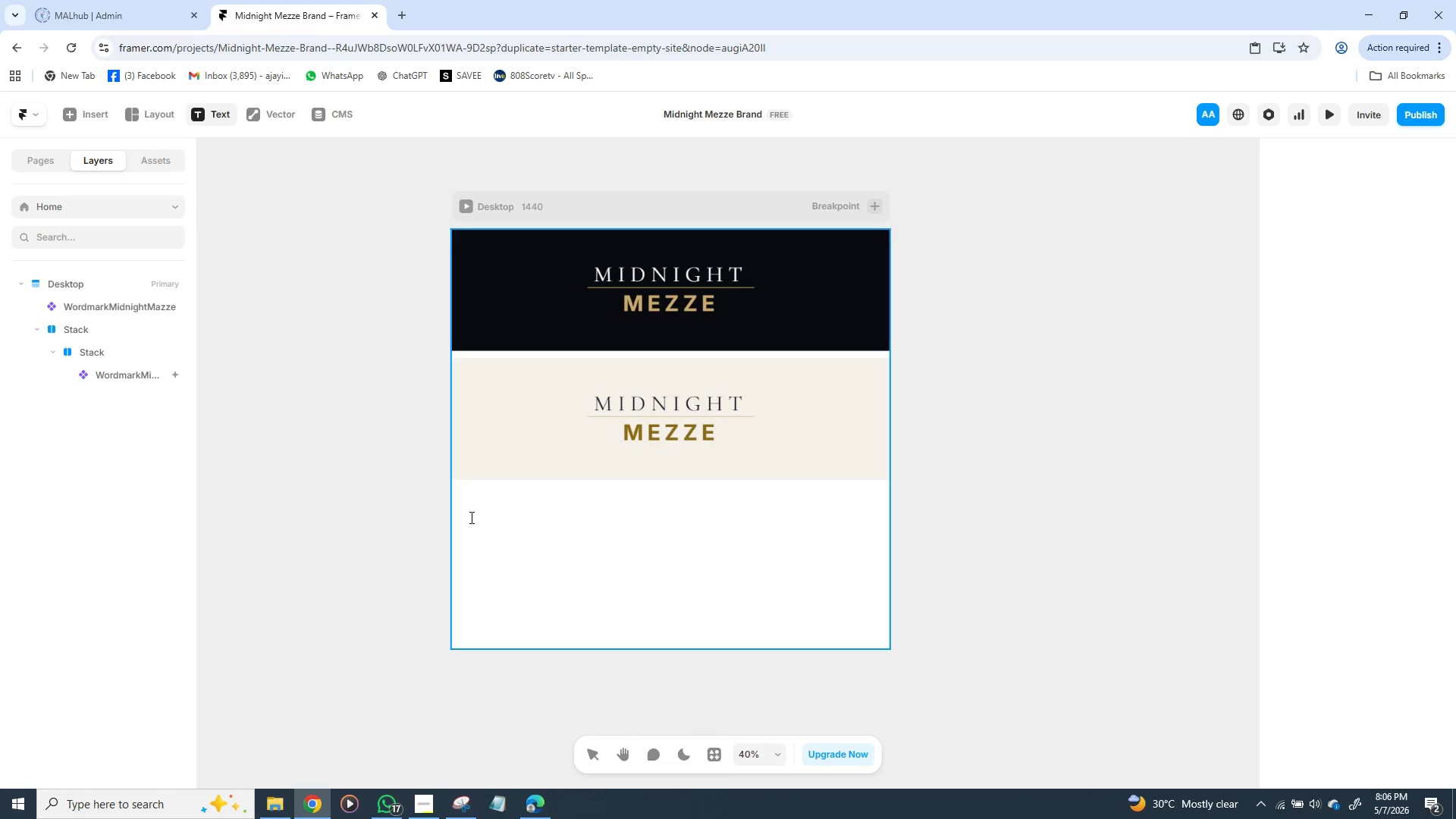 
left_click([470, 517])
 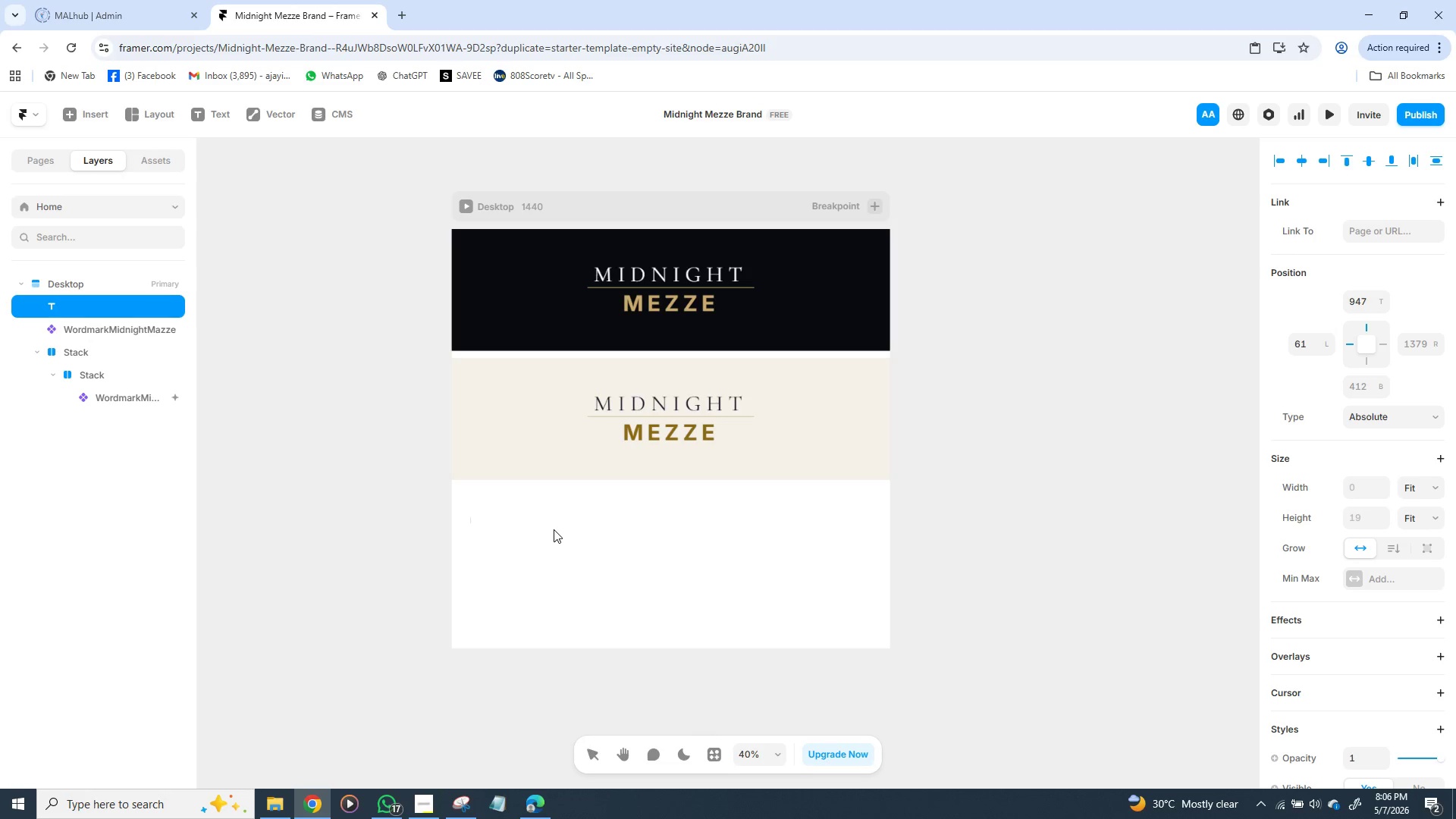 
wait(17.62)
 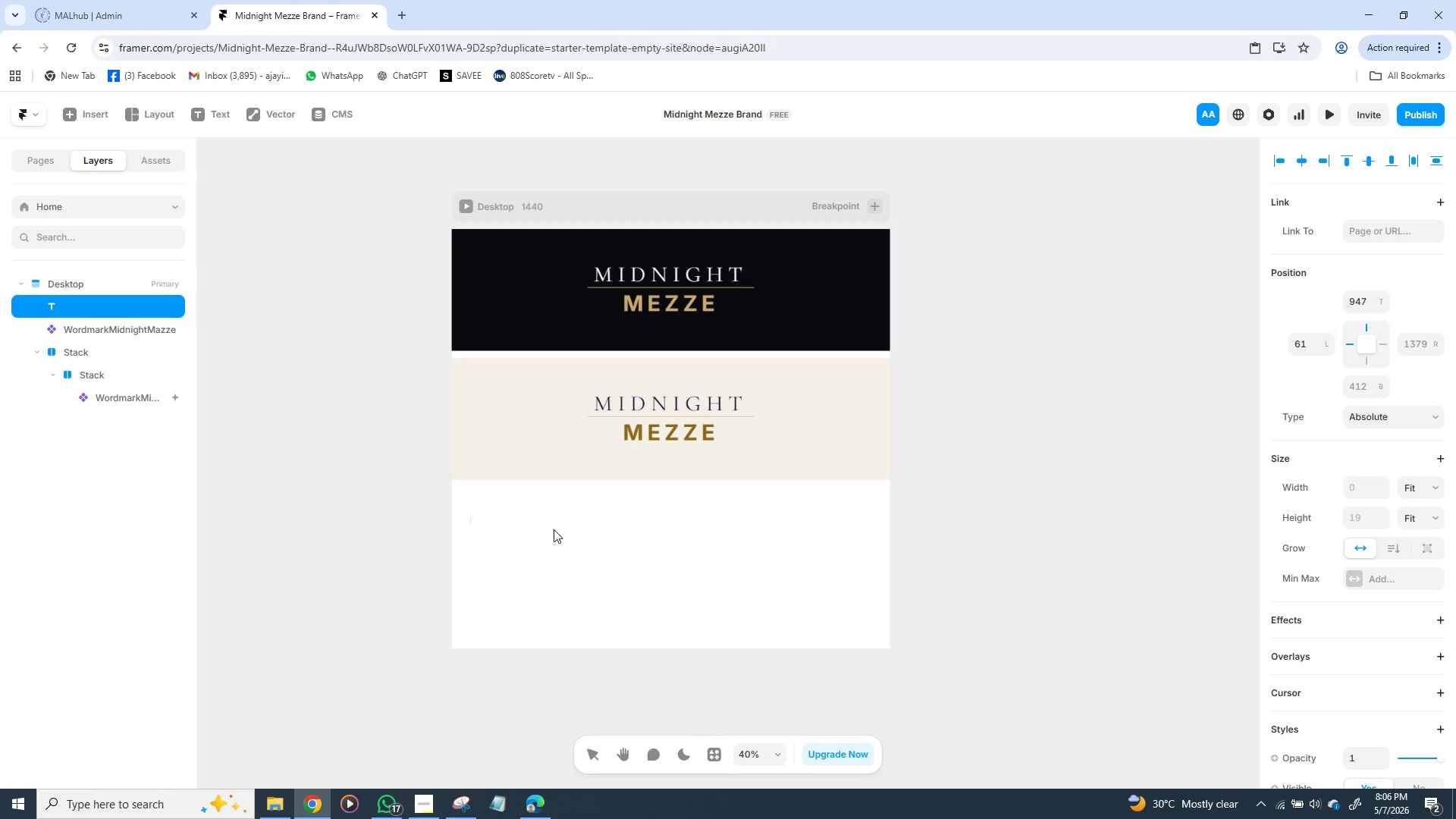 
type(TYPEFACE)
 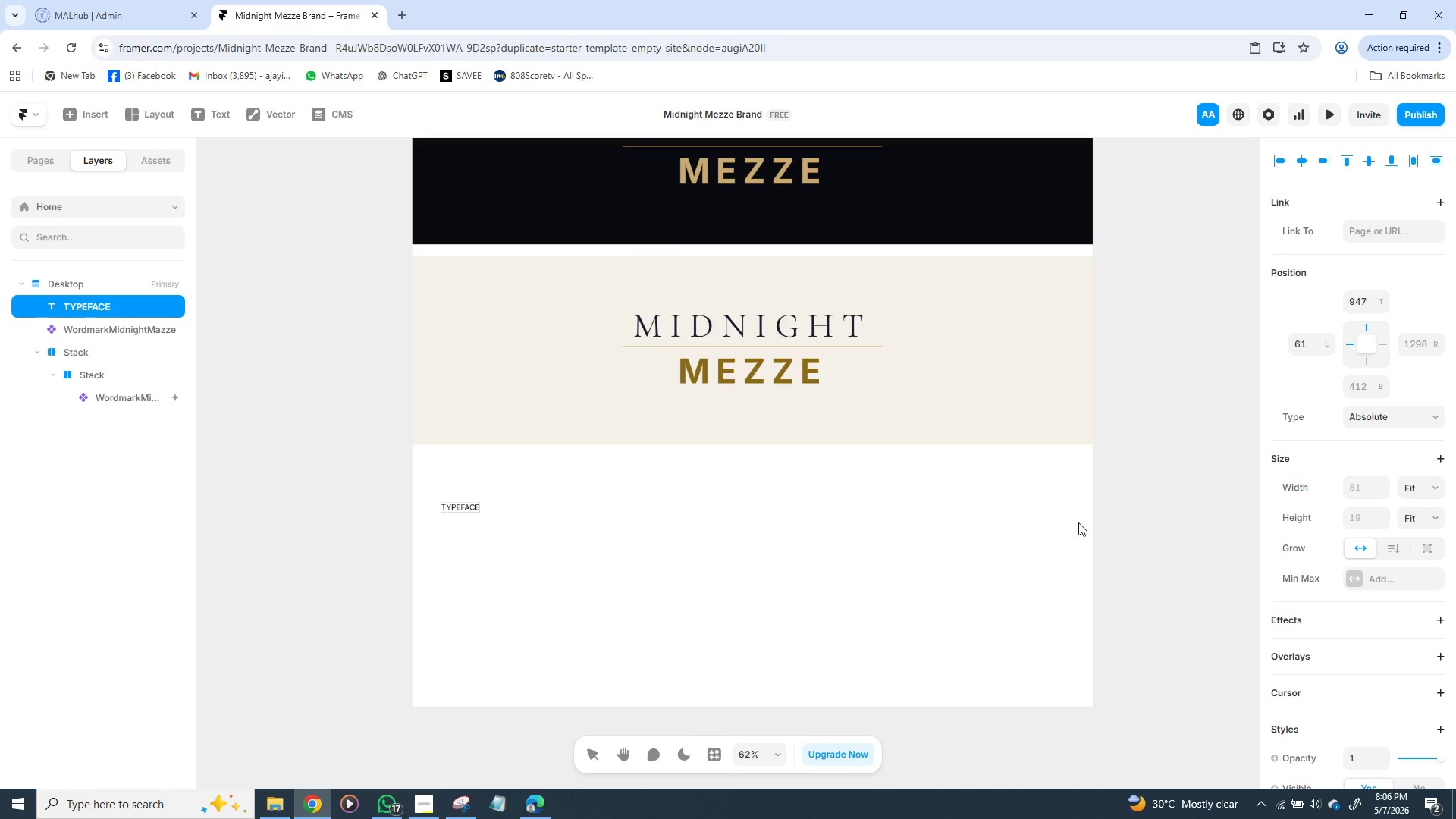 
wait(12.18)
 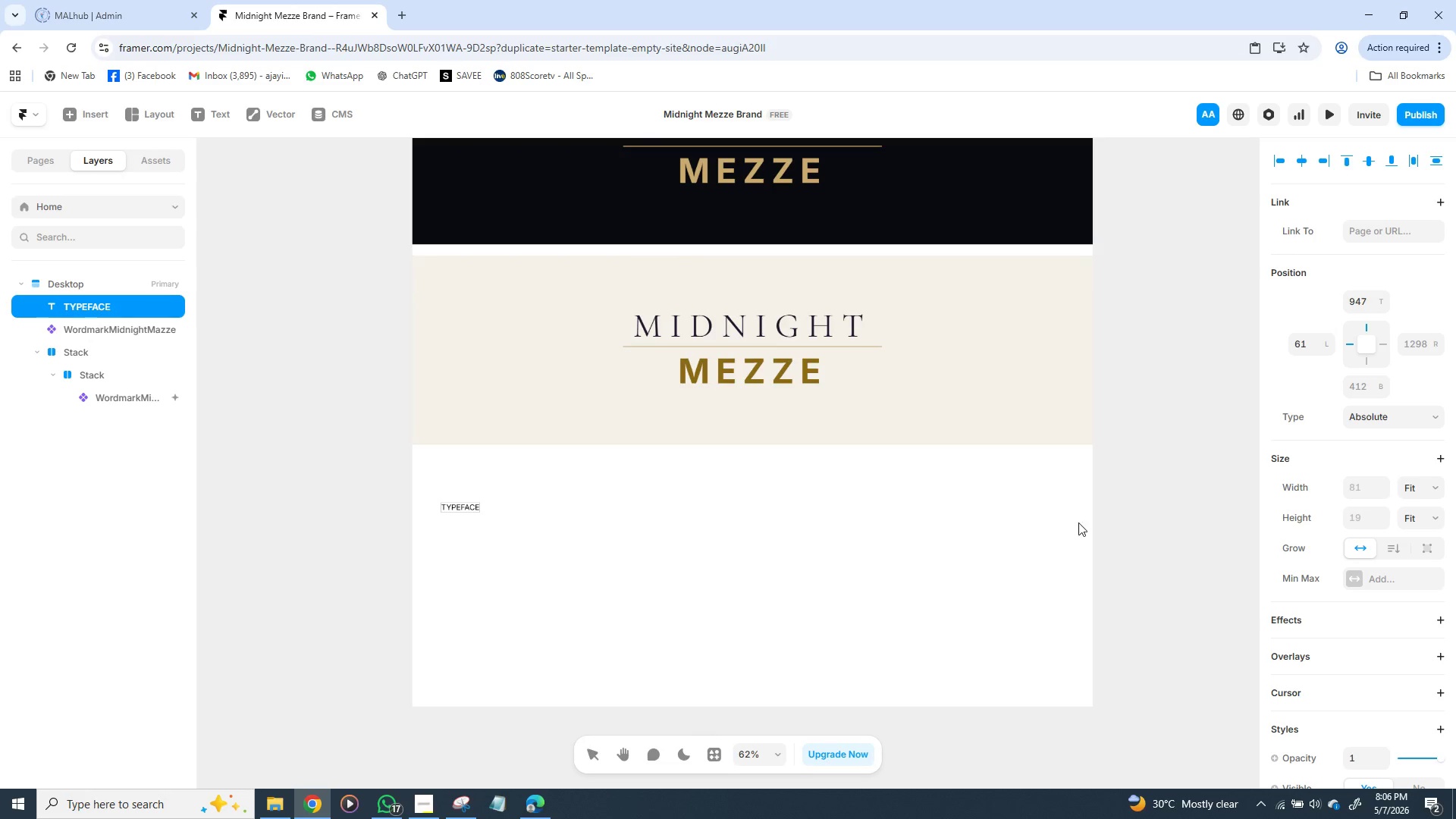 
mouse_move([1306, 633])
 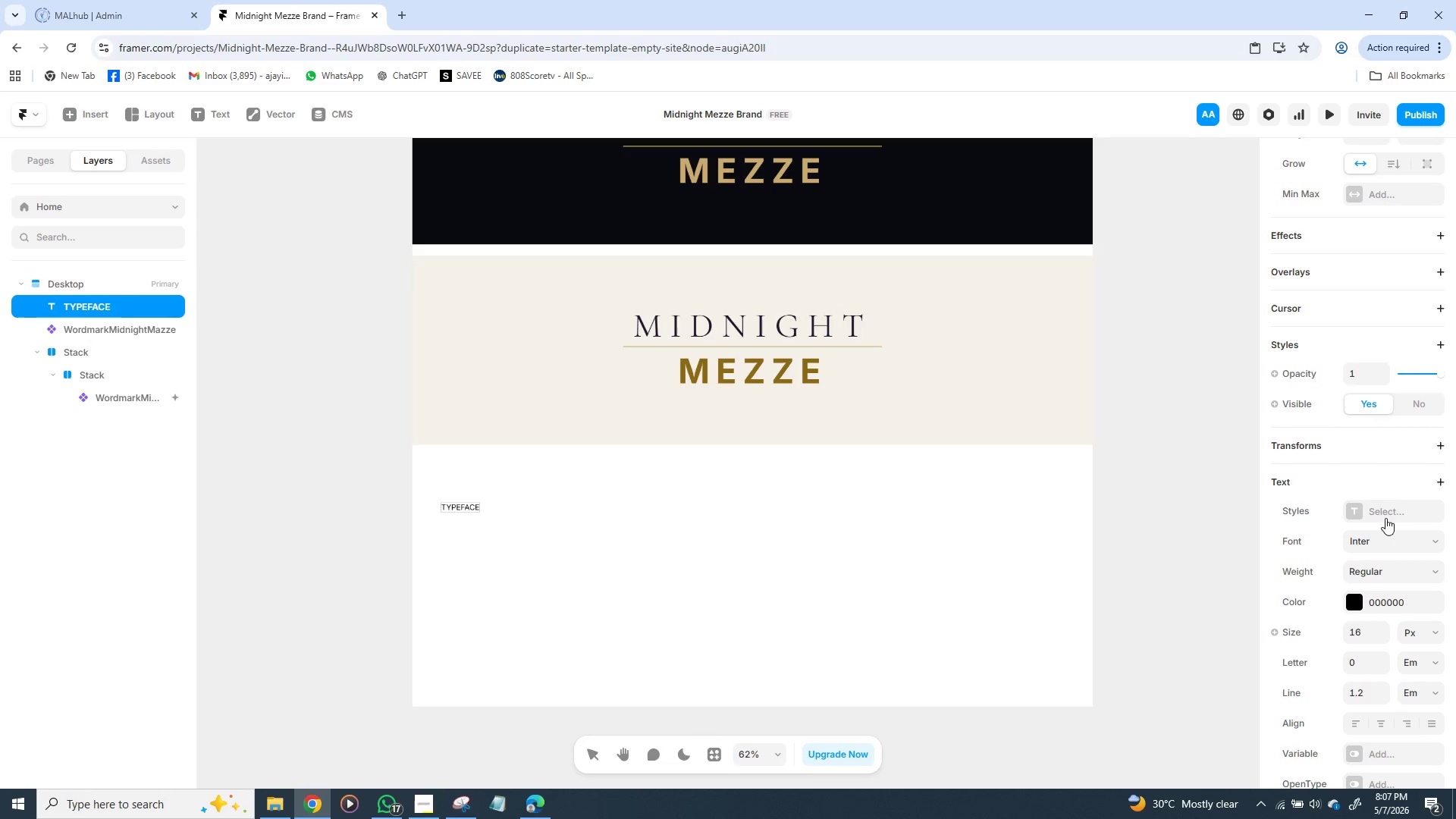 
left_click([1375, 533])
 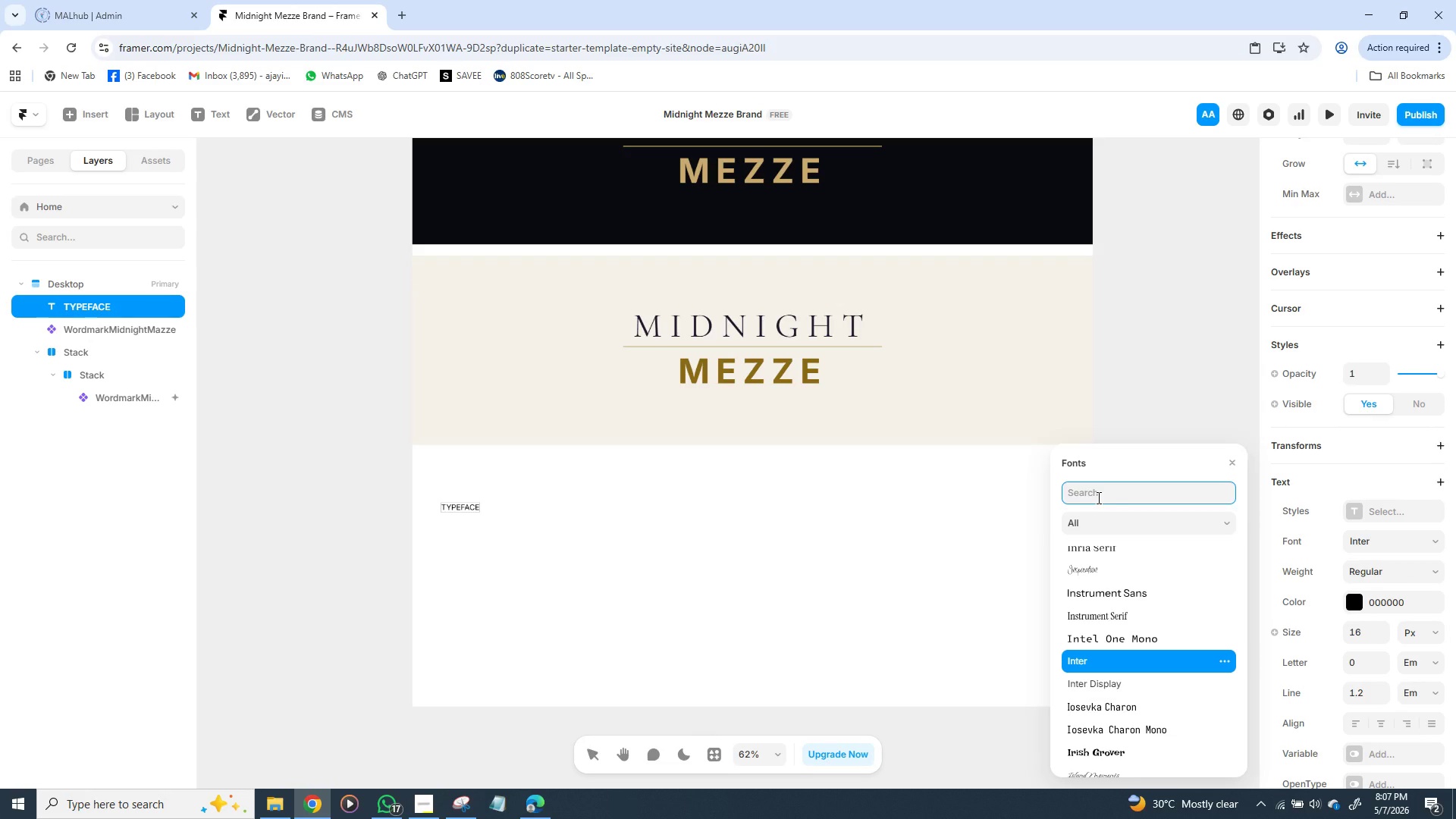 
type(COR)
 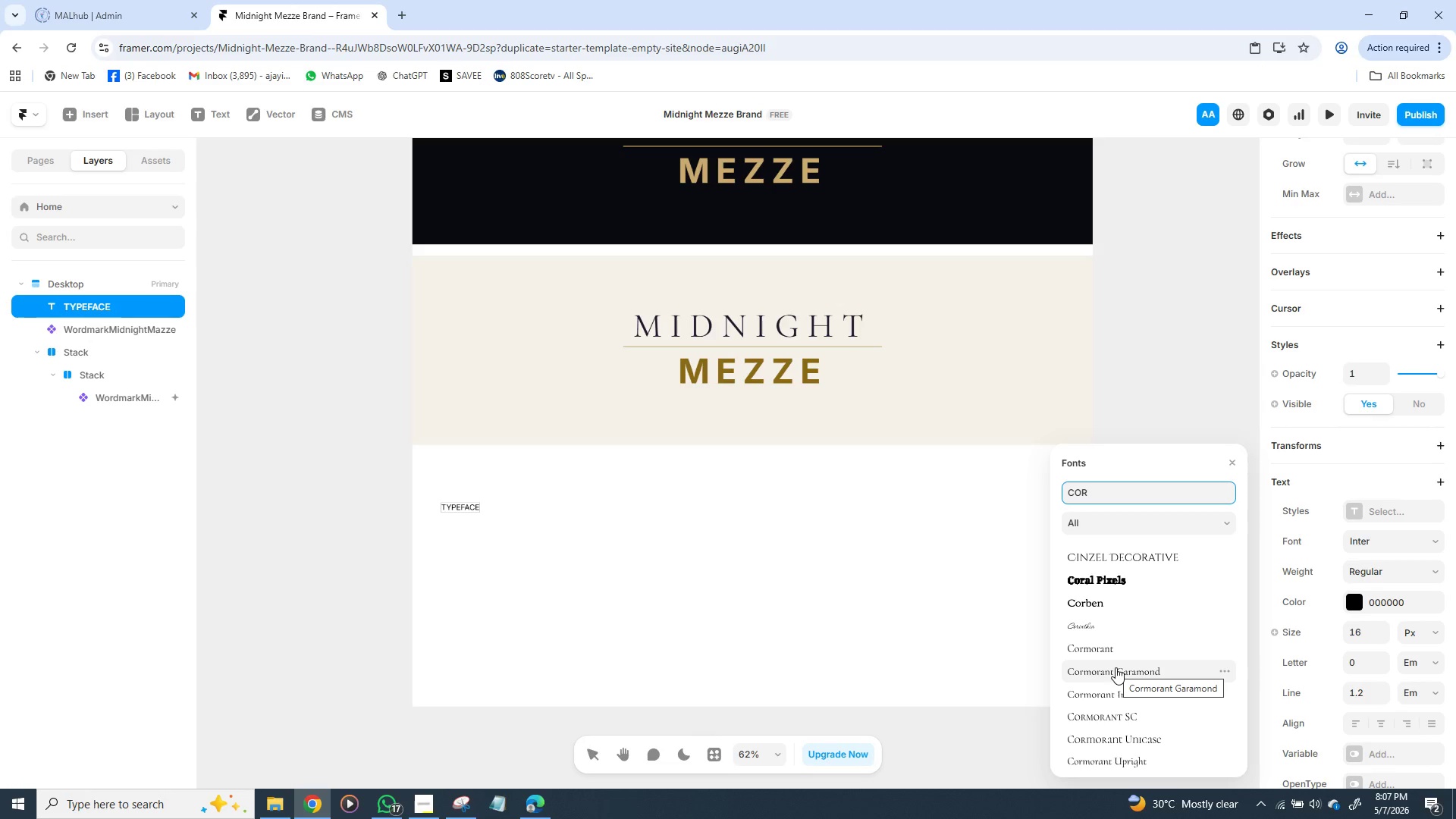 
left_click([1116, 667])
 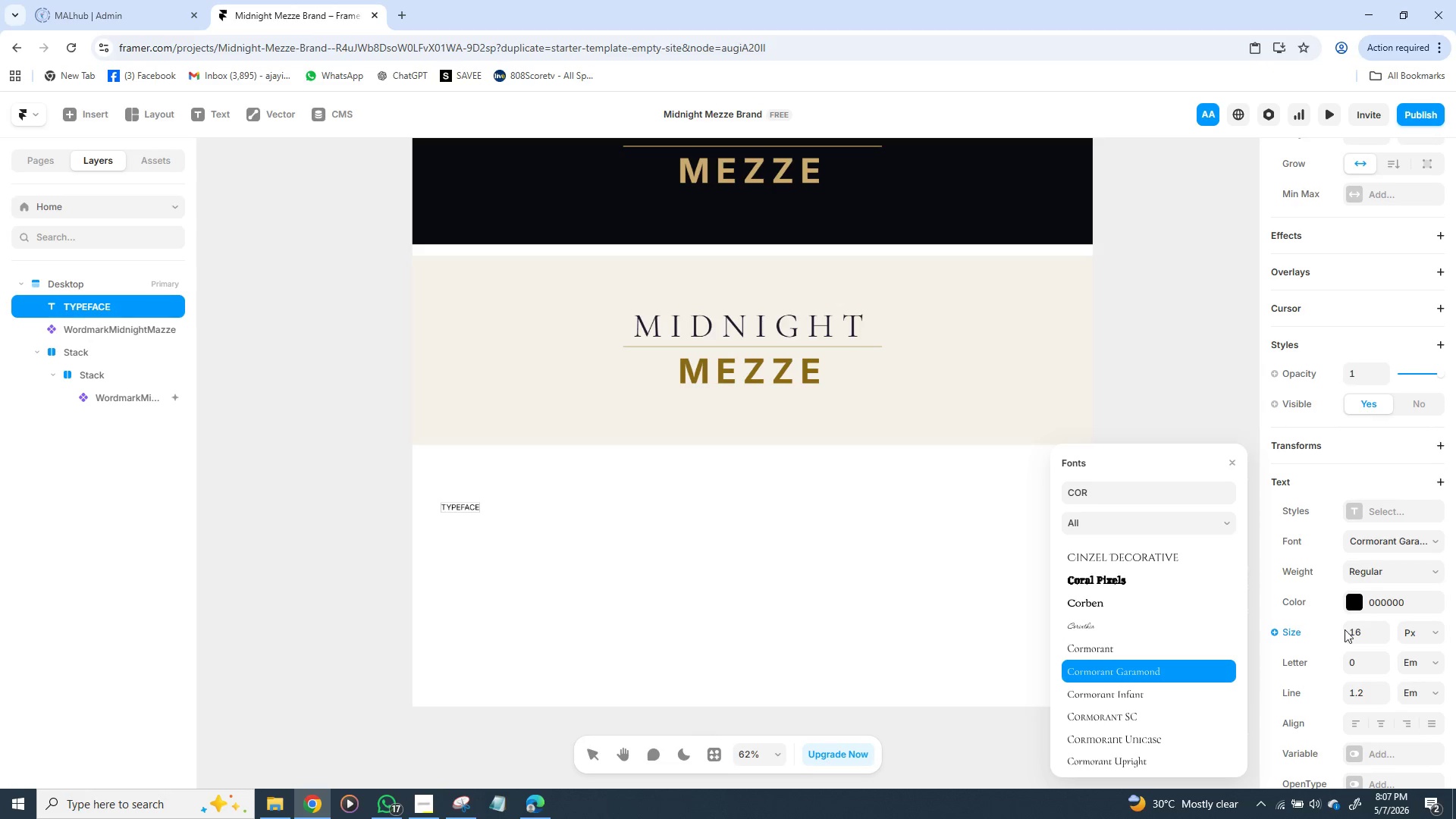 
left_click([1362, 629])
 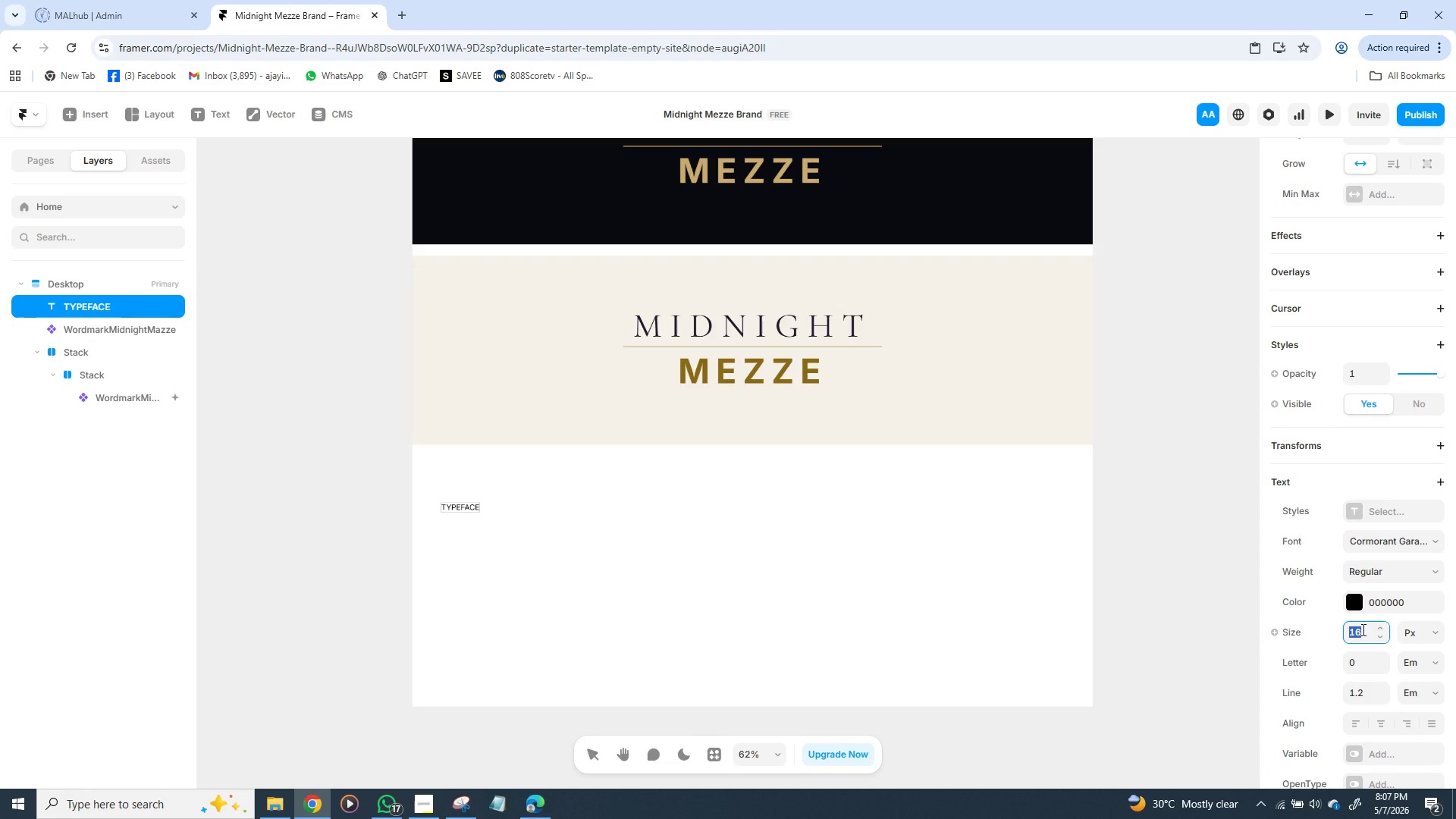 
type(24)
 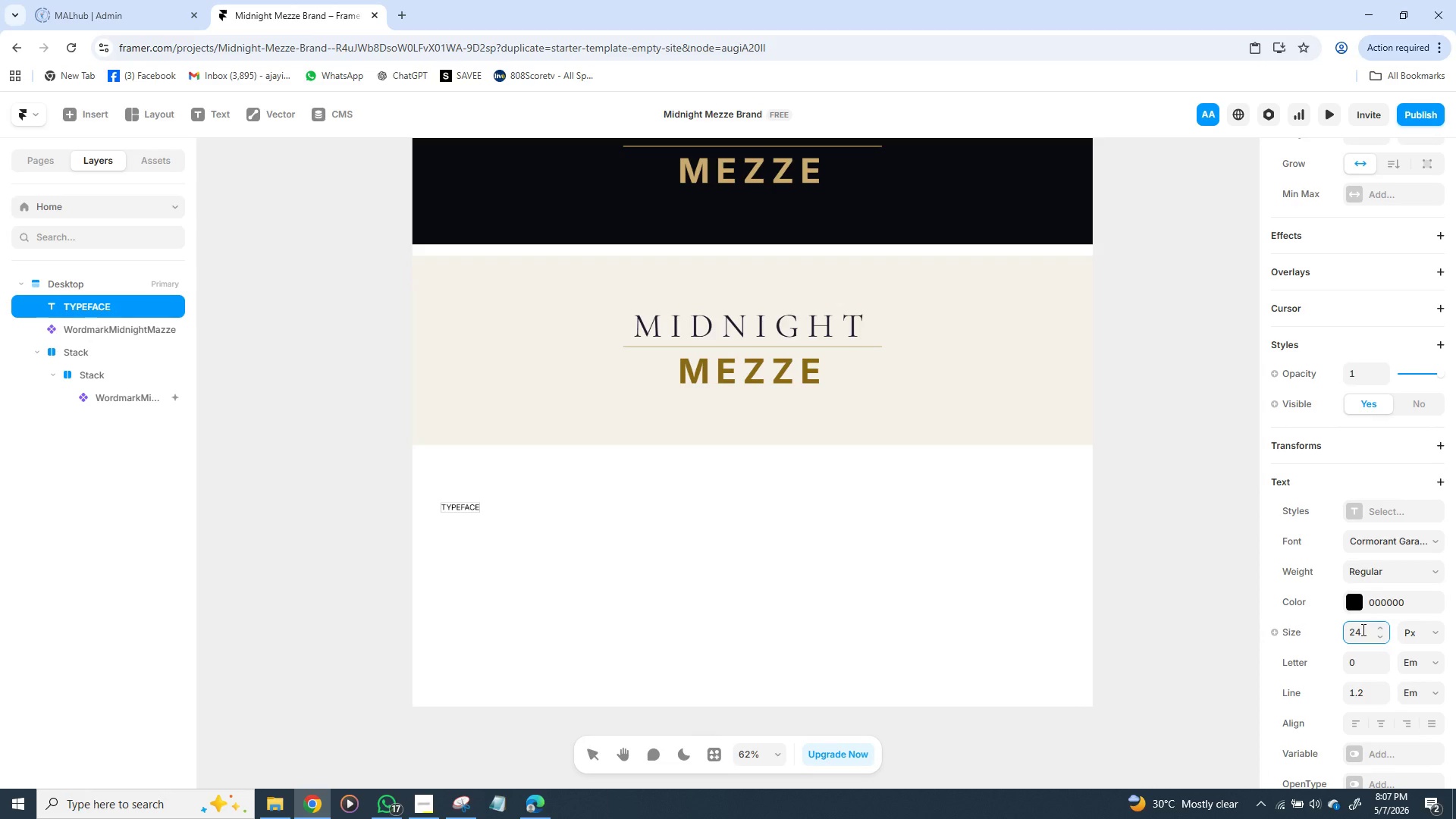 
key(Enter)
 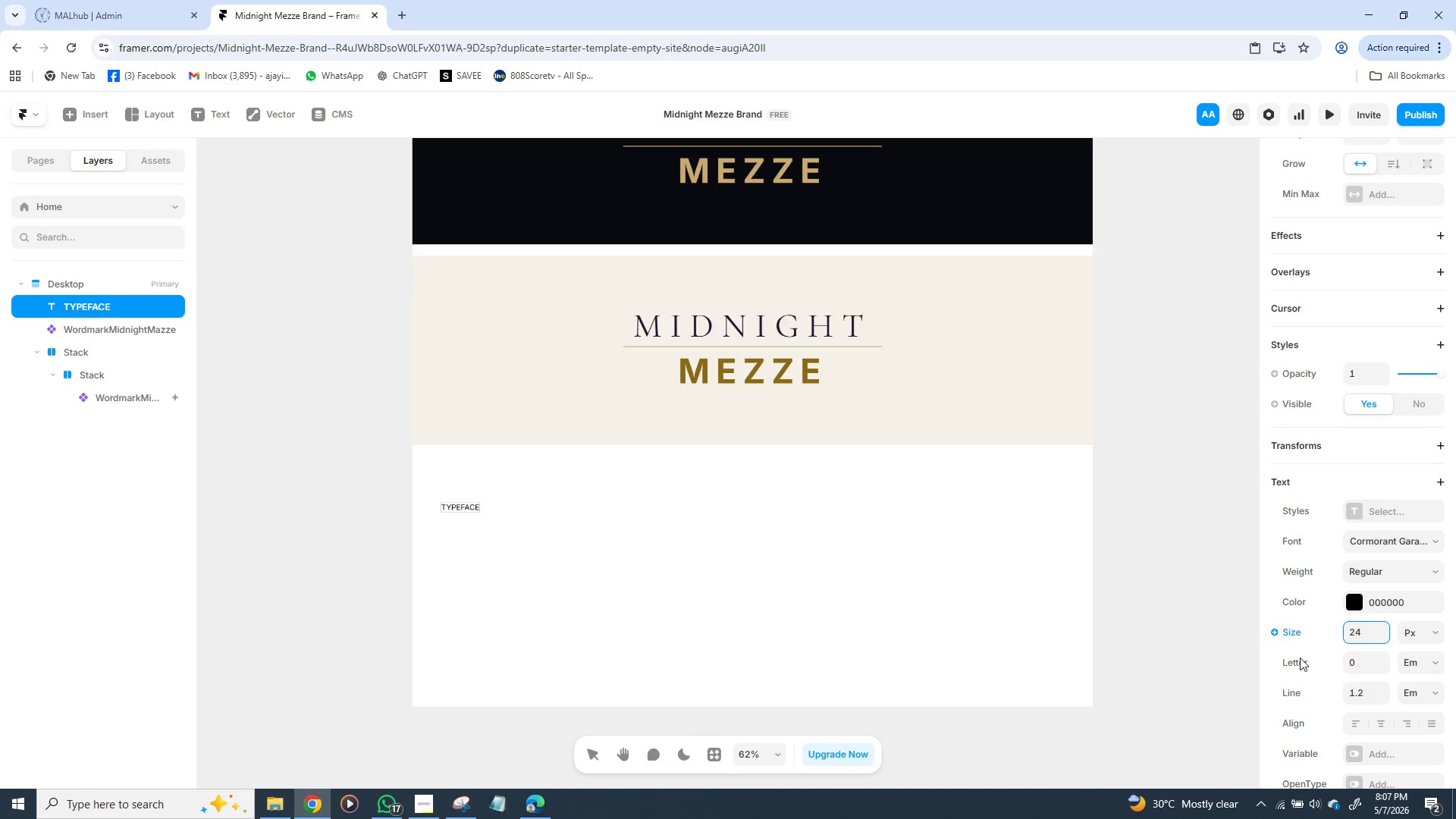 
wait(9.34)
 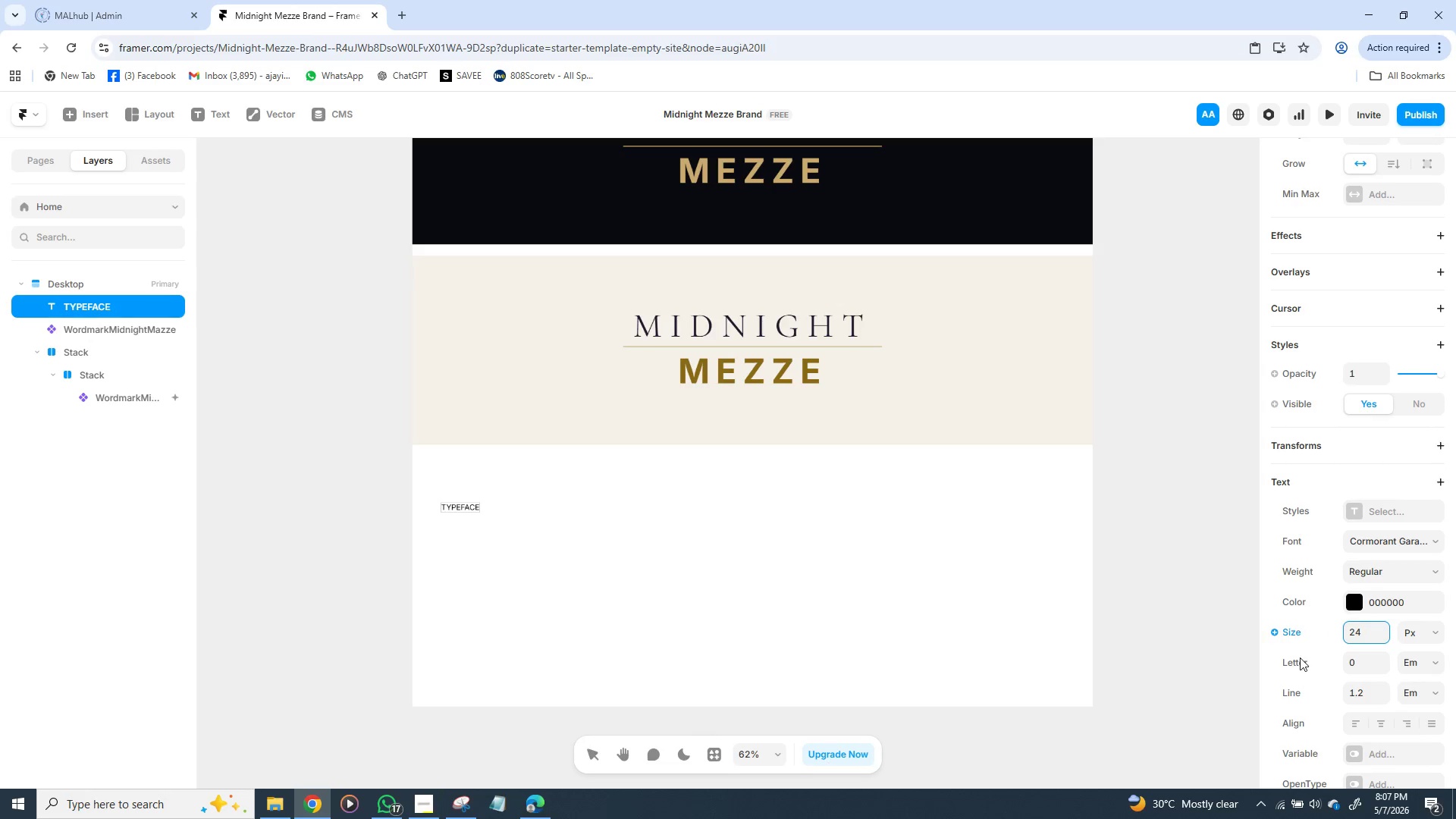 
left_click([427, 513])
 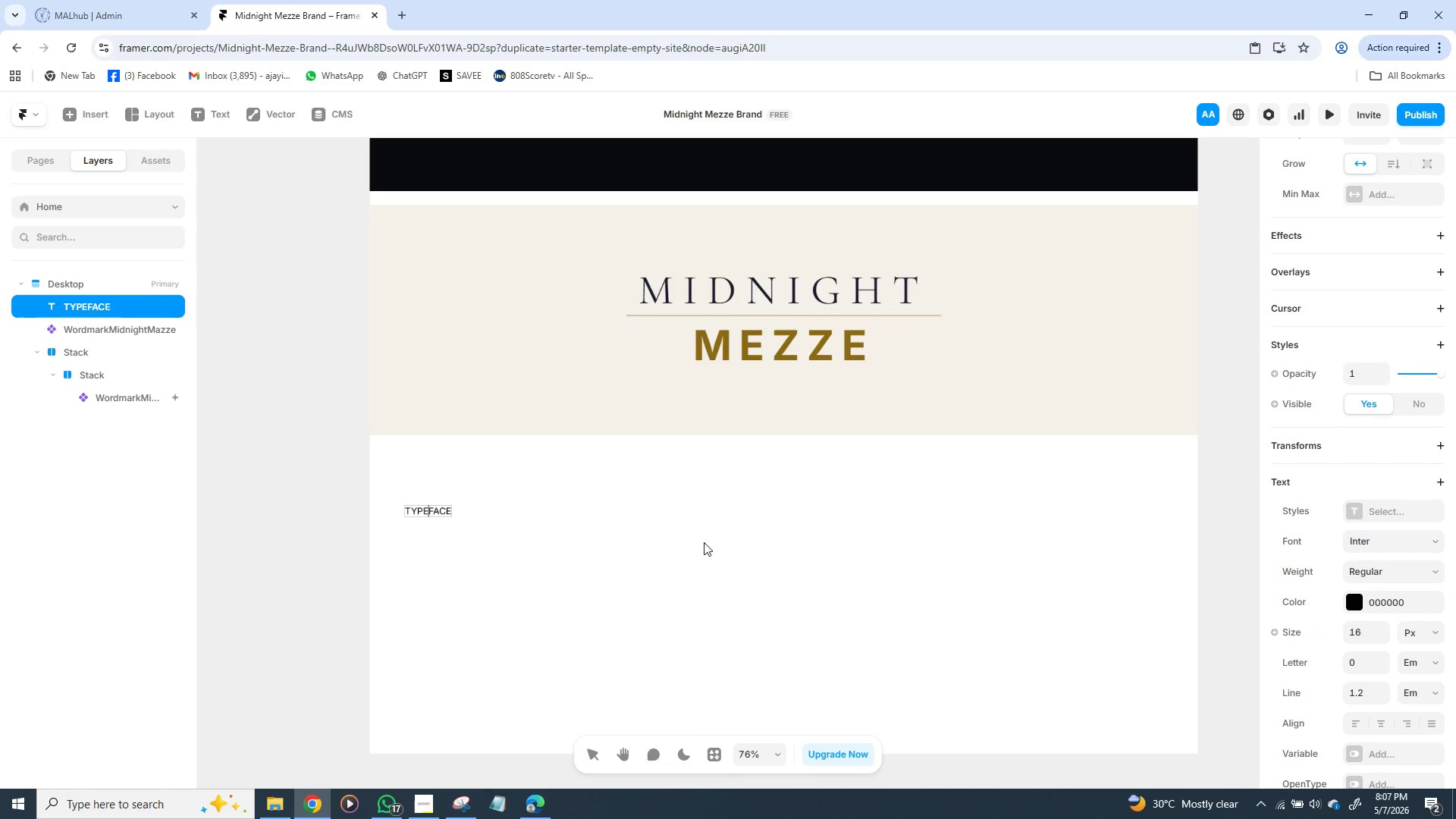 
left_click([650, 542])
 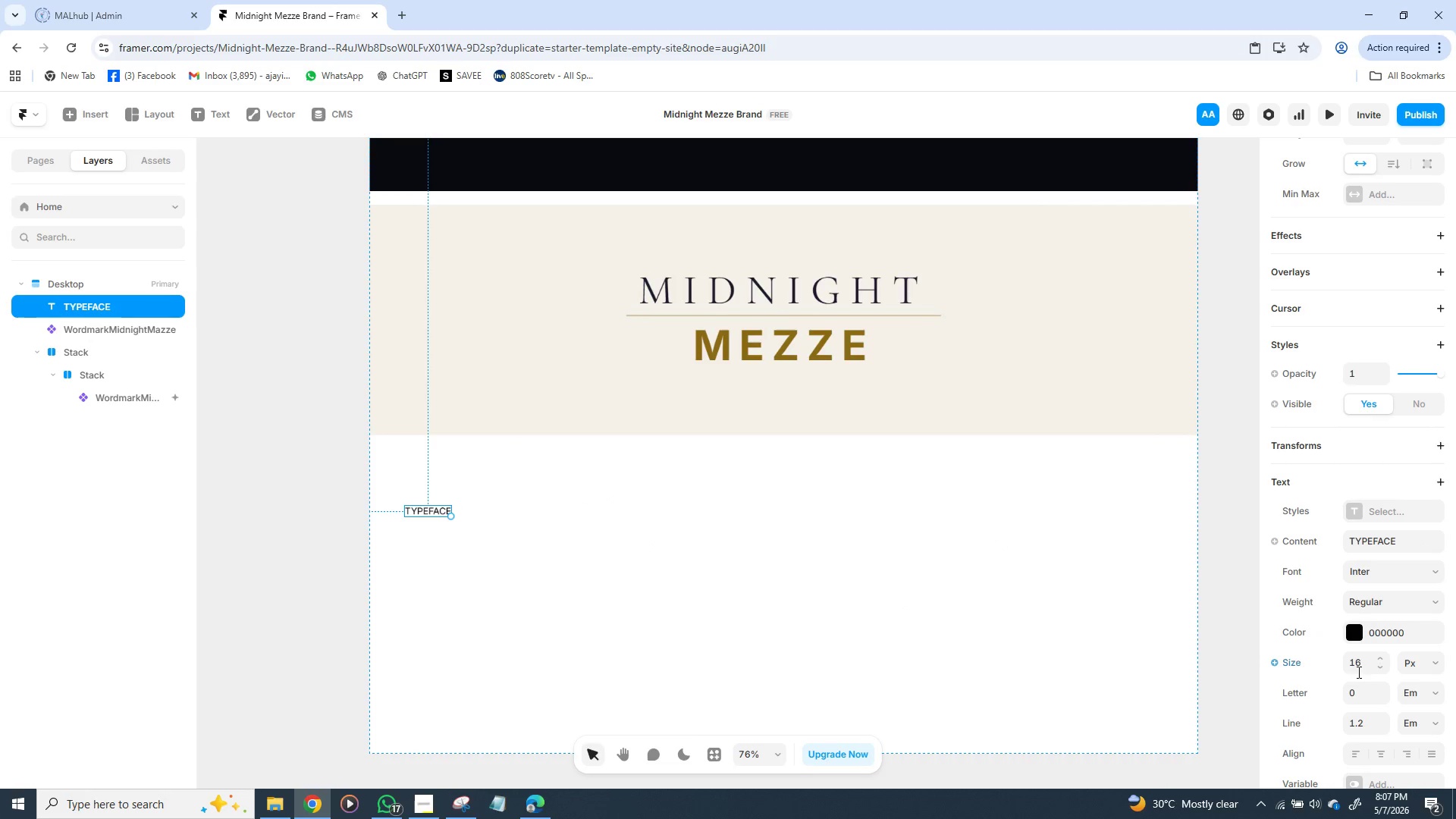 
left_click([1373, 672])
 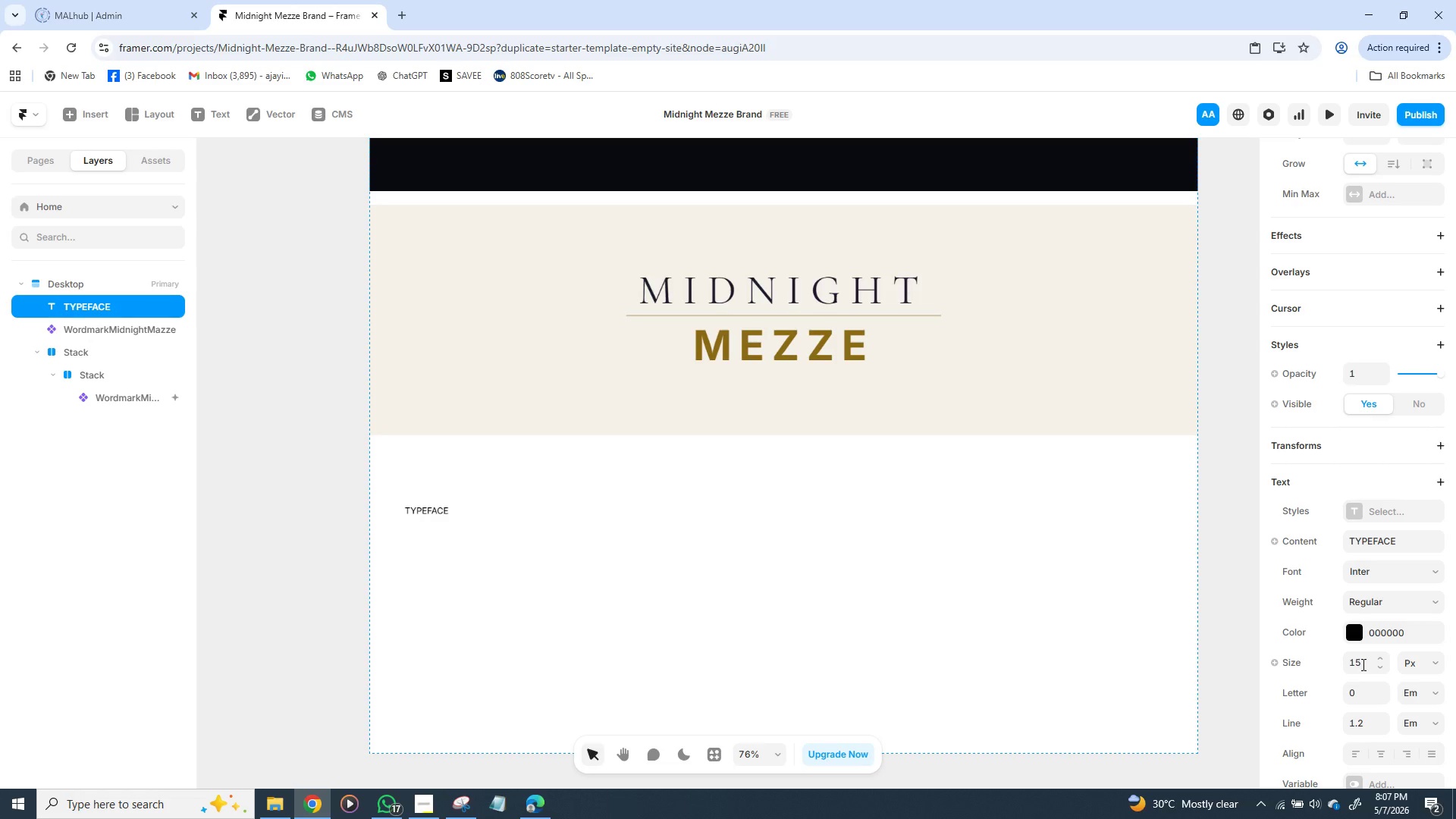 
left_click([1362, 664])
 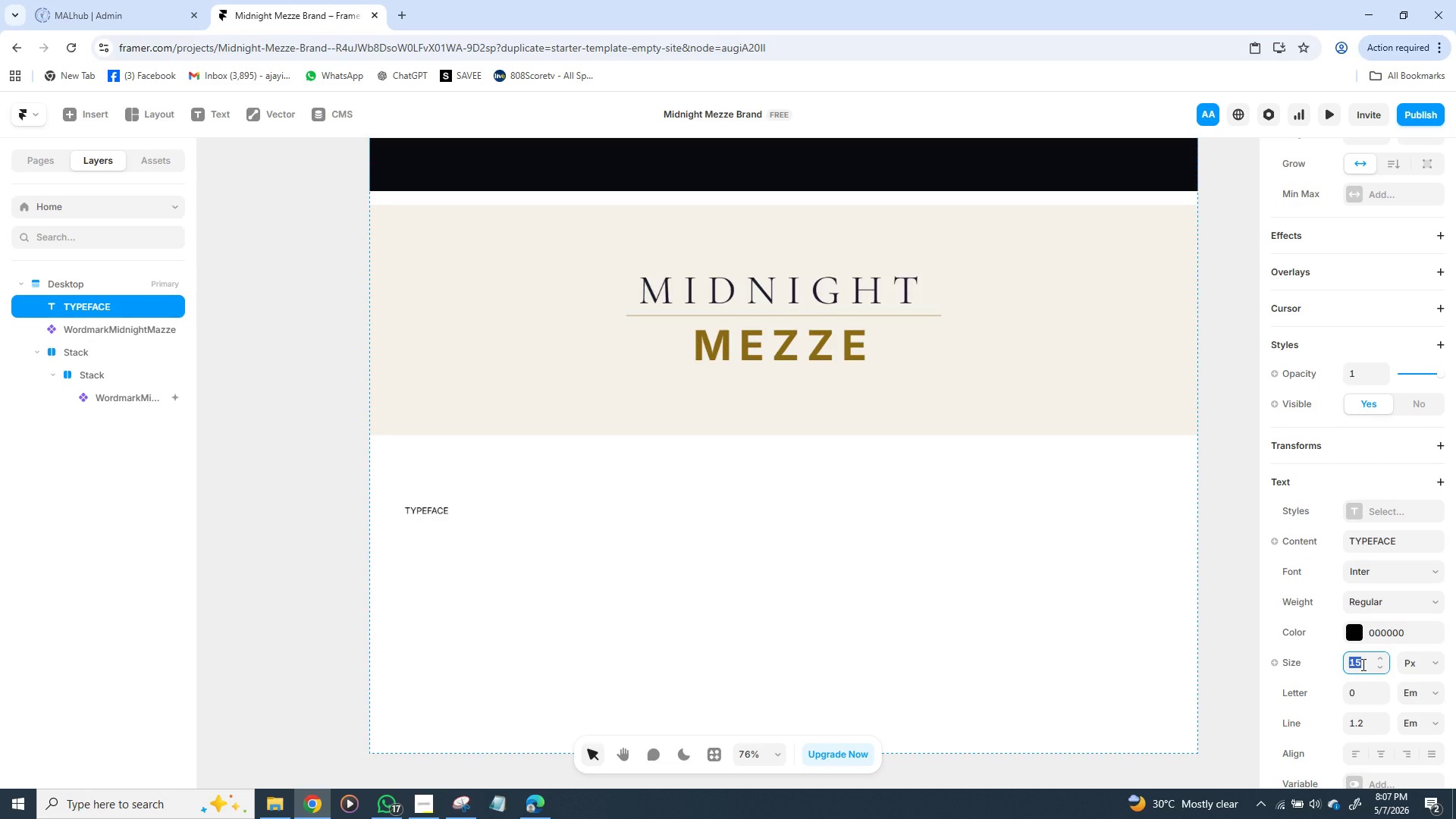 
type(24)
 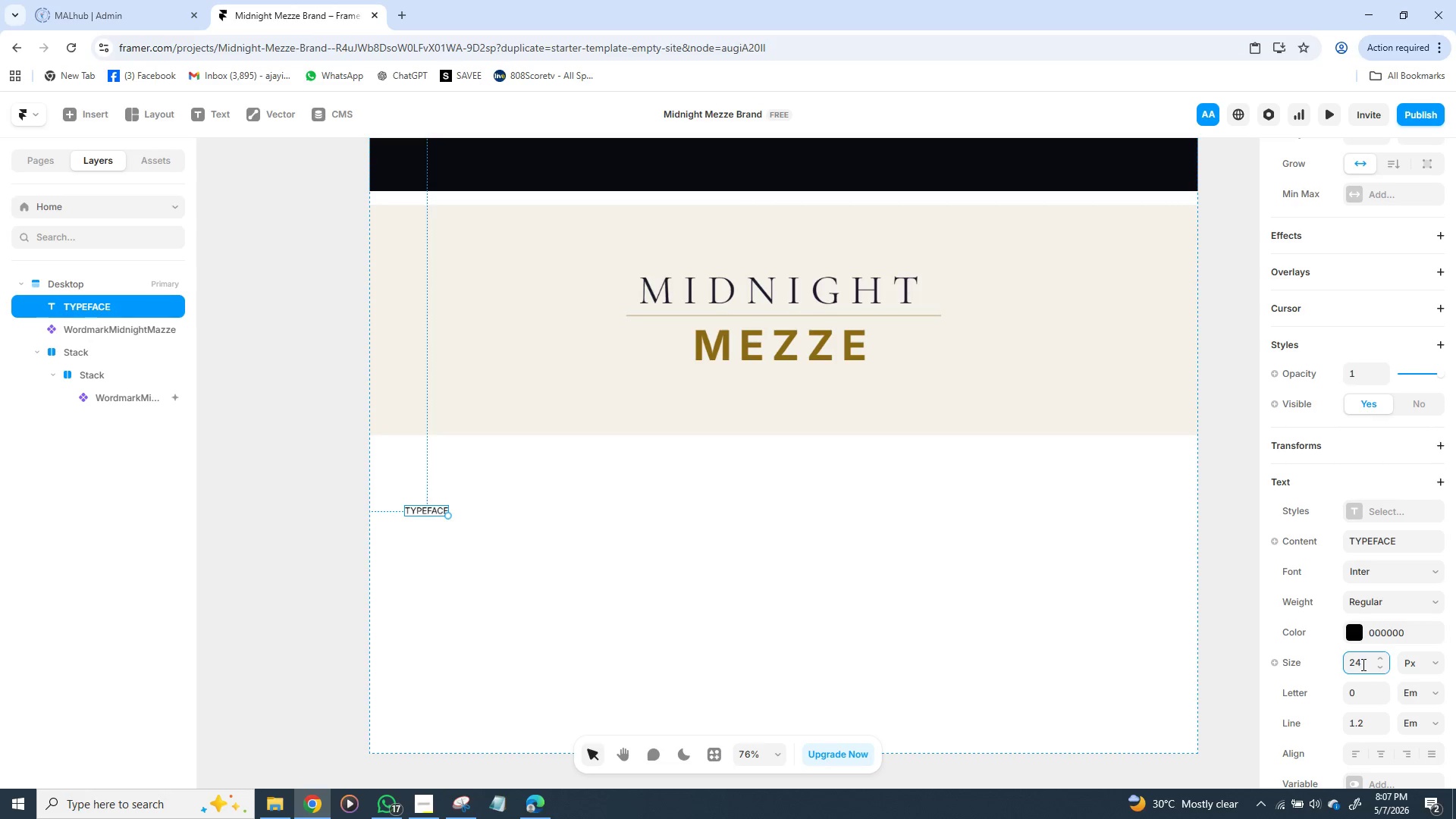 
key(Enter)
 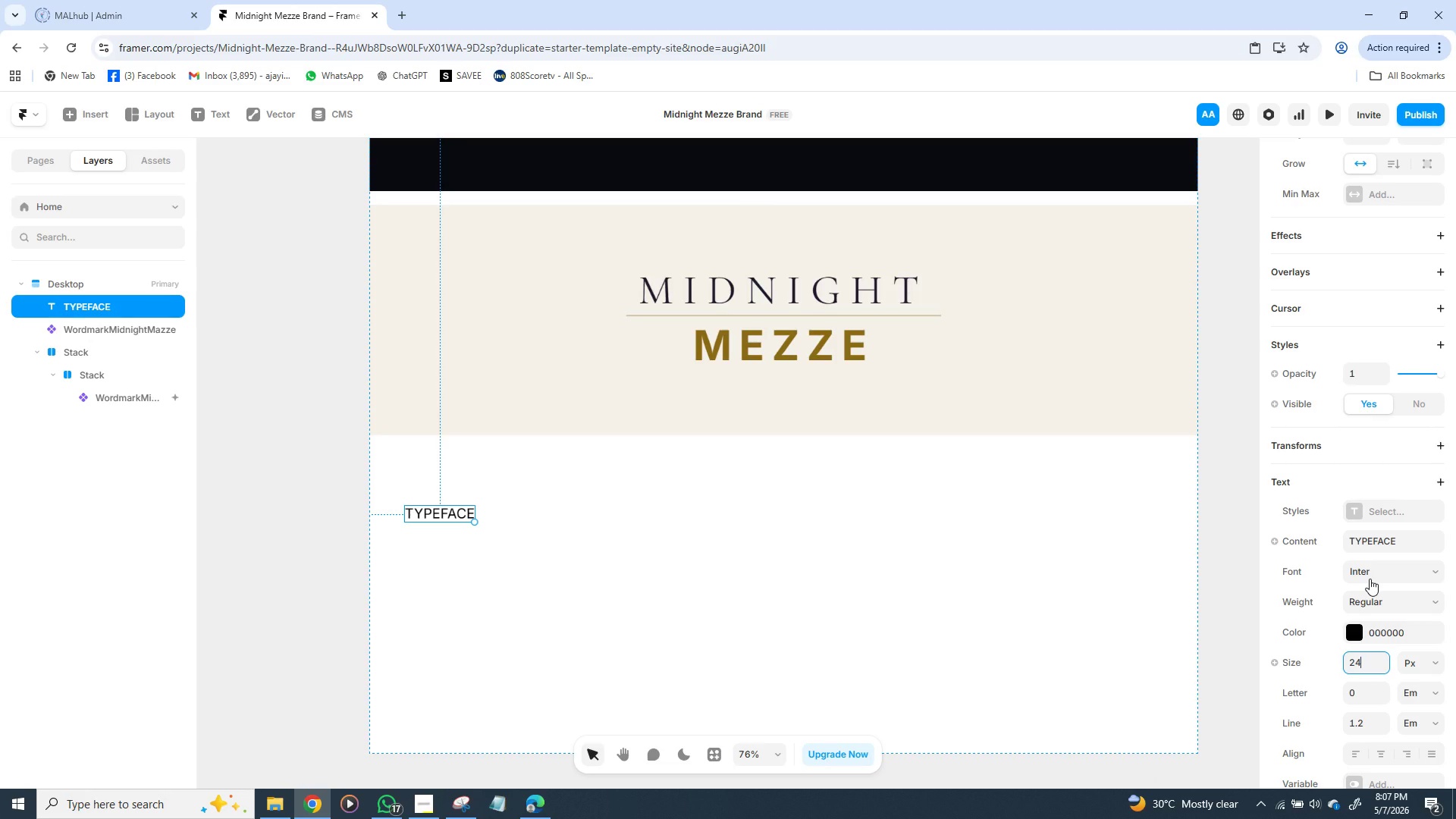 
wait(10.94)
 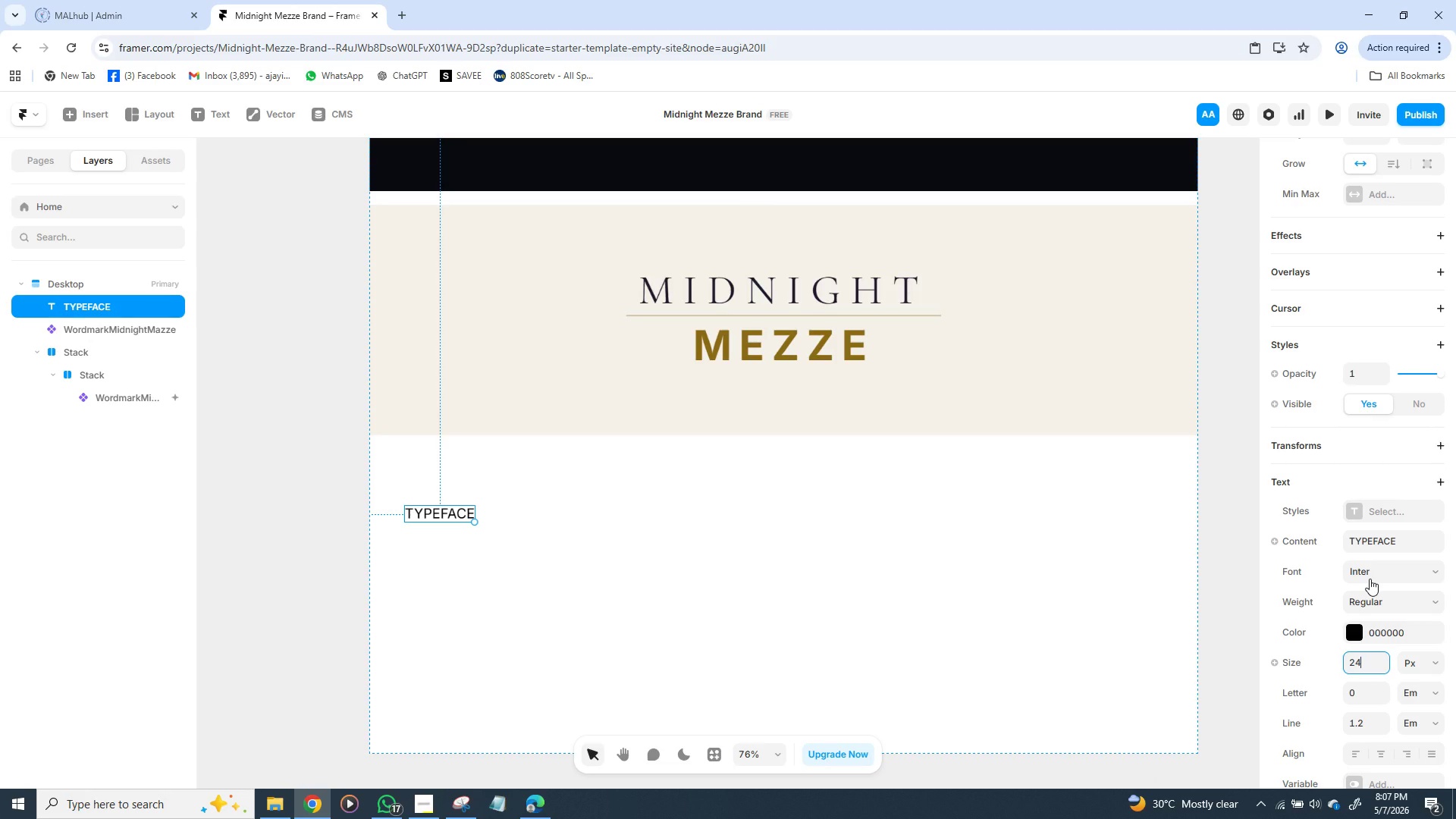 
left_click([441, 518])
 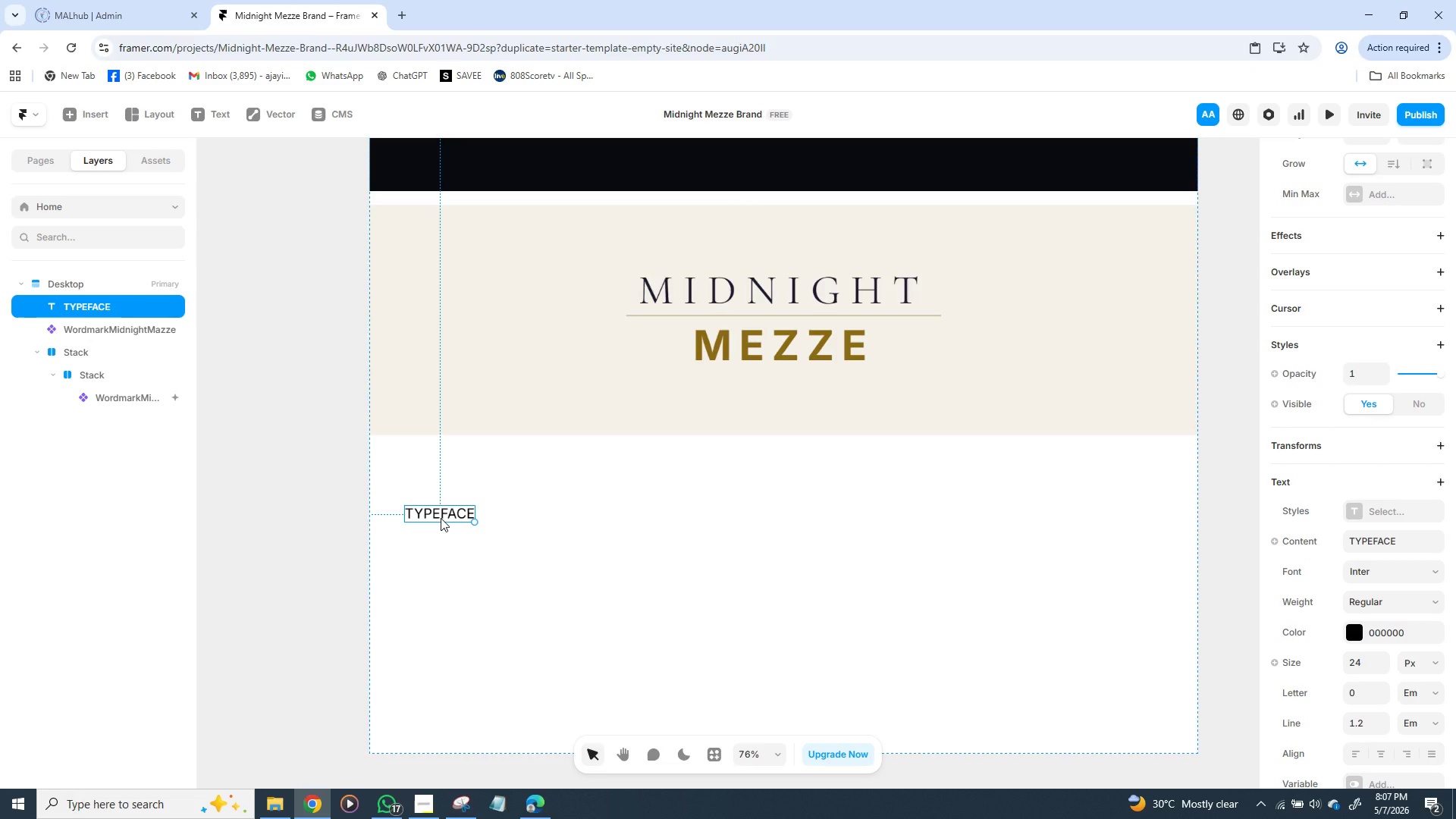 
key(Control+D)
 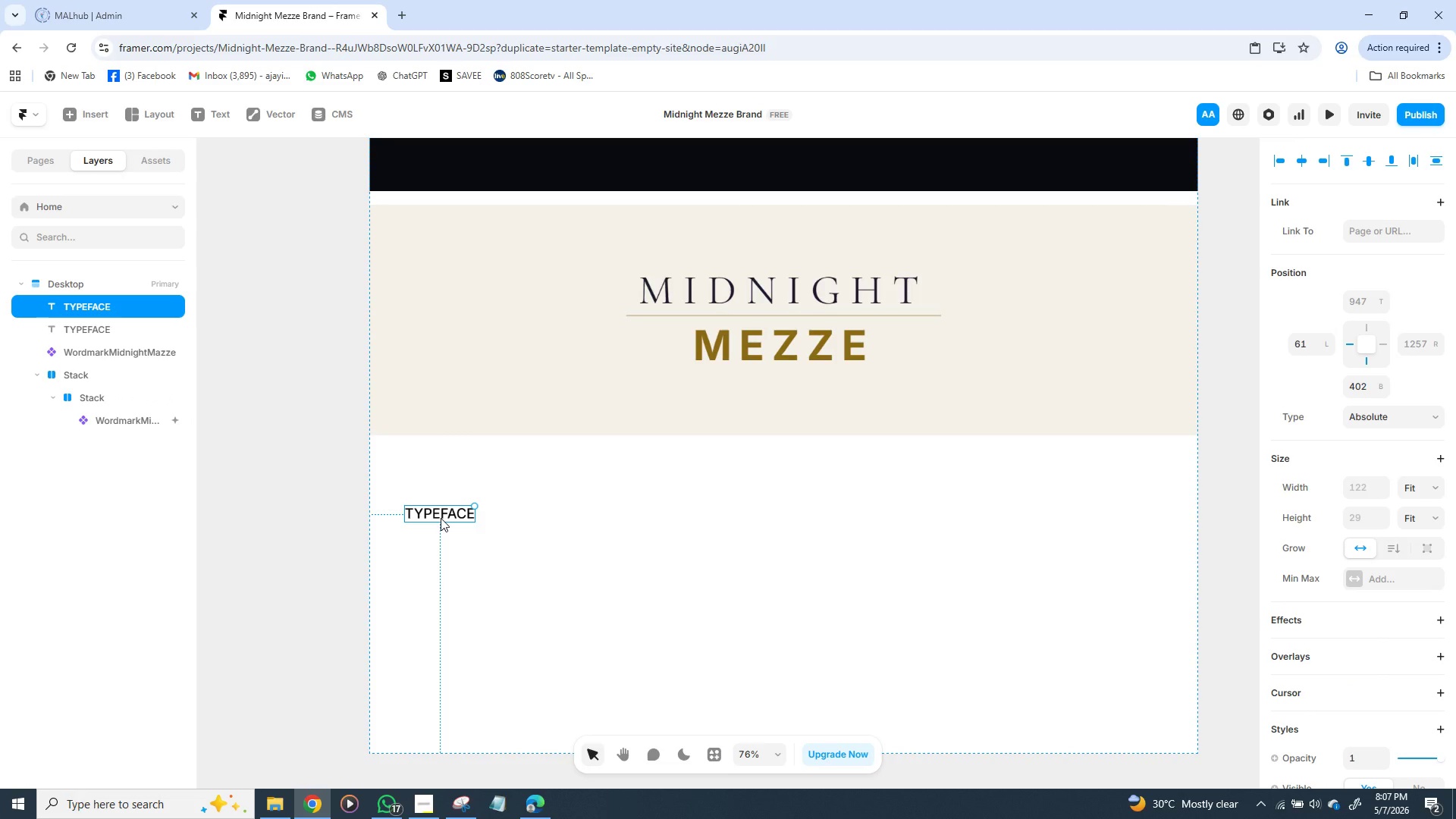 
left_click_drag(start_coordinate=[441, 518], to_coordinate=[439, 550])
 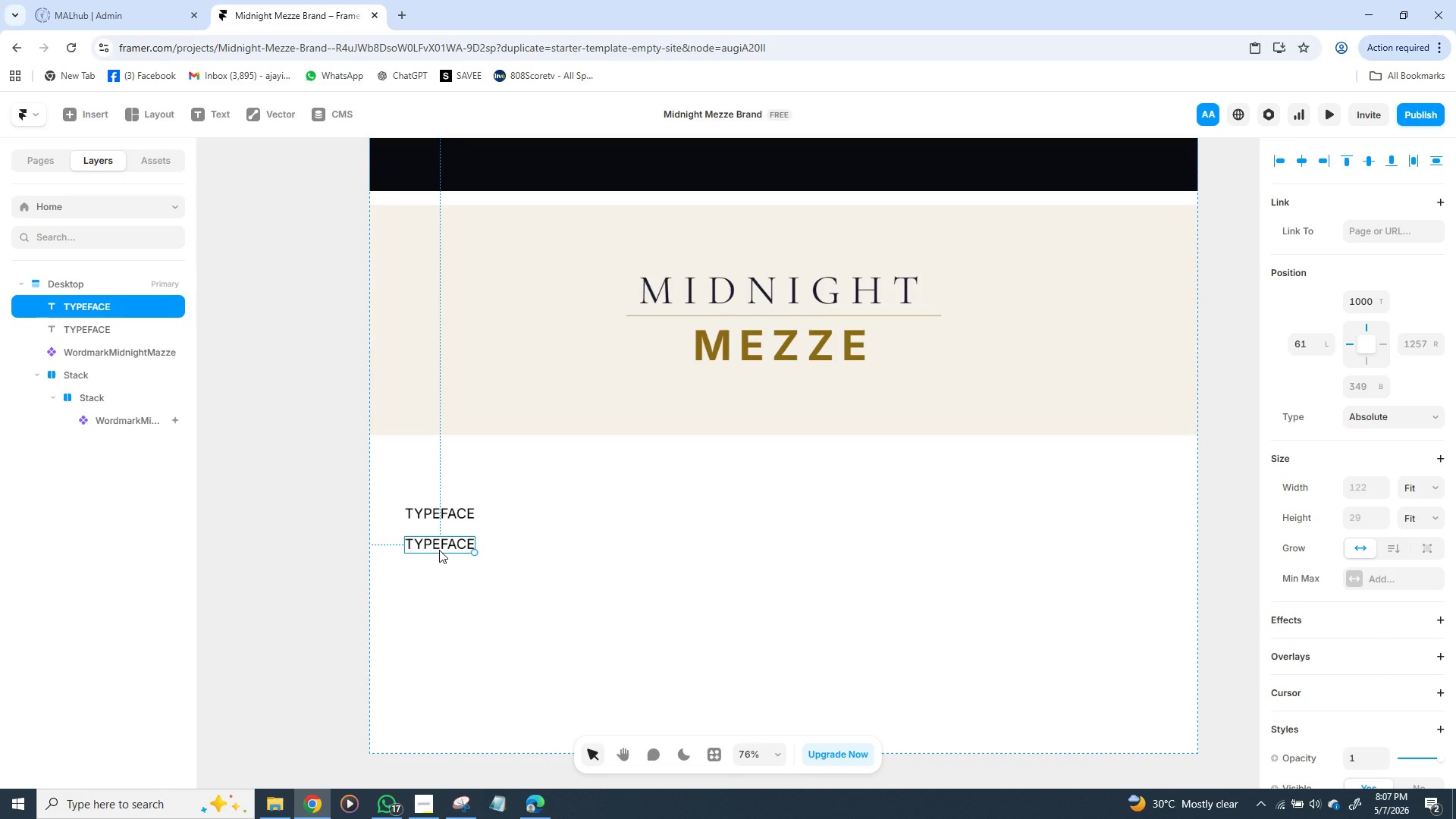 
left_click([439, 535])
 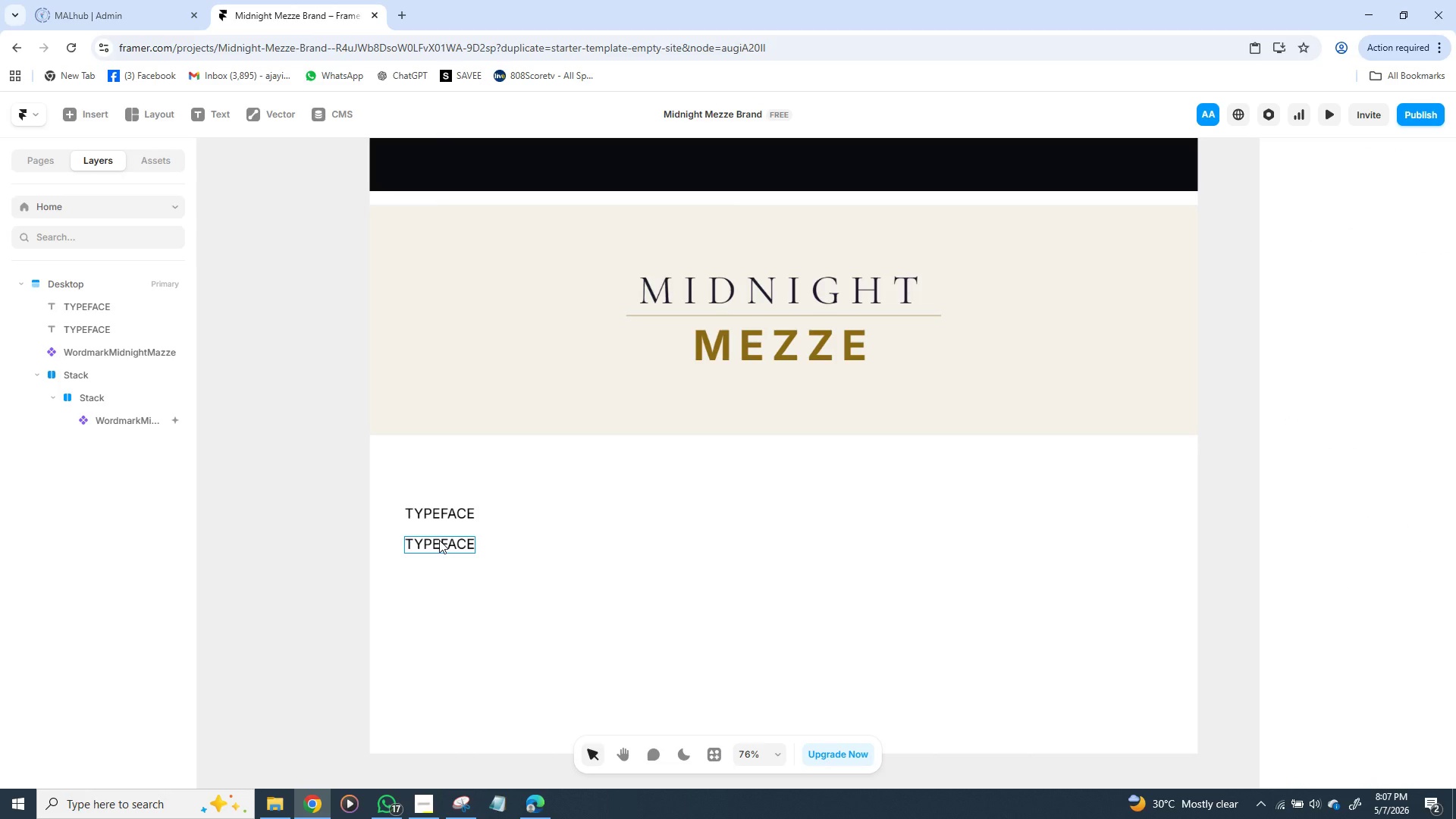 
double_click([439, 540])
 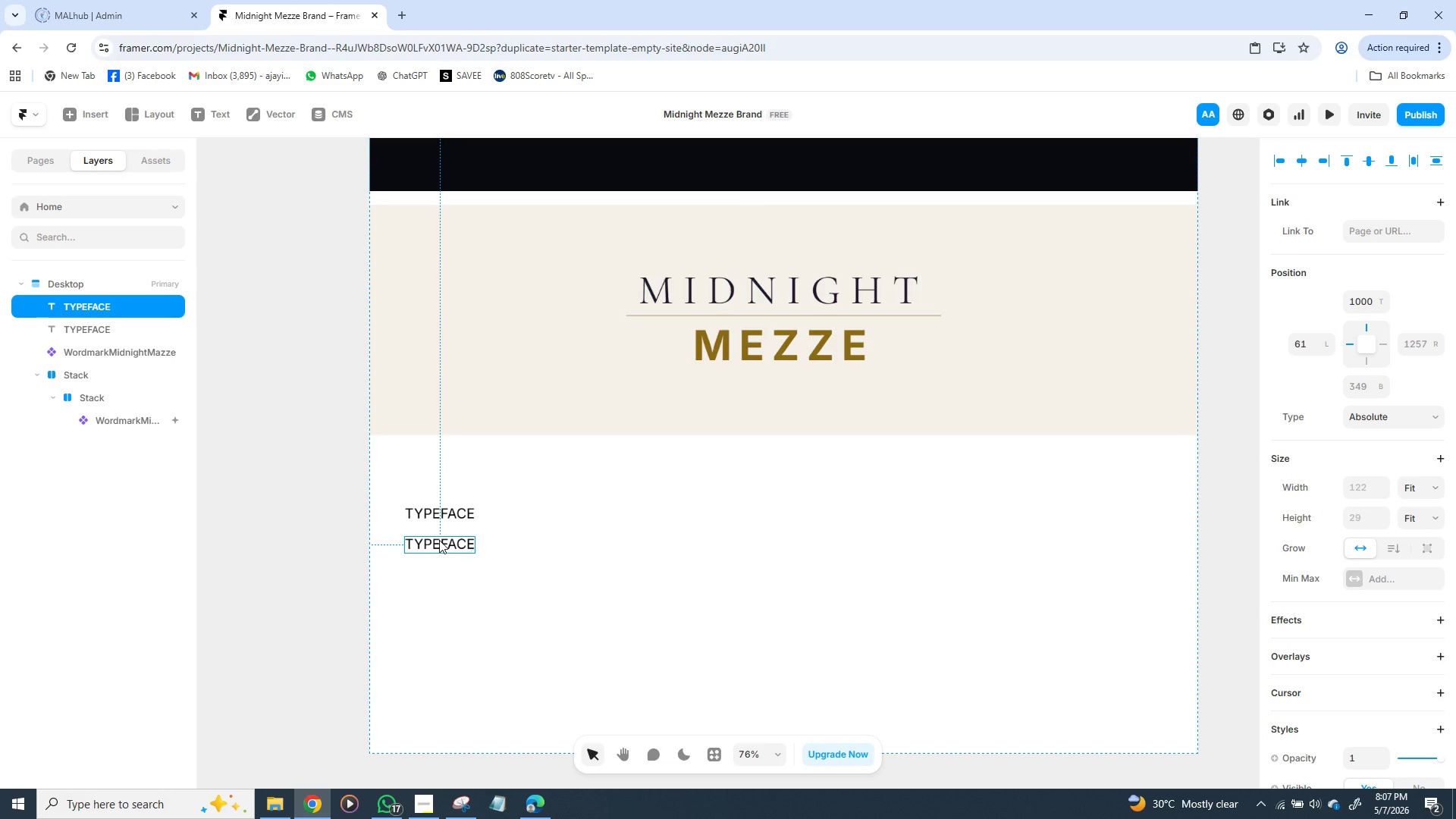 
triple_click([439, 540])
 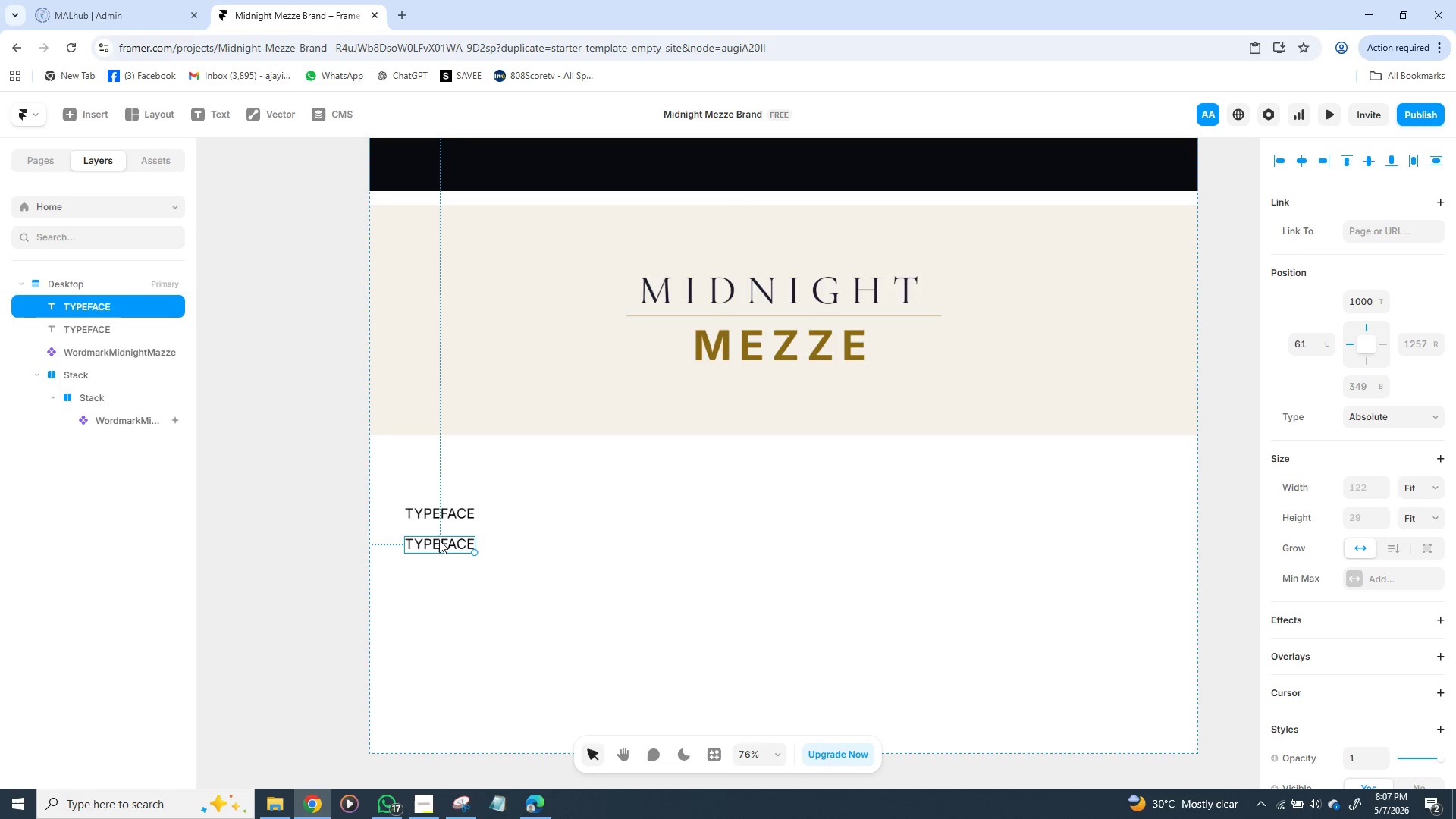 
double_click([439, 540])
 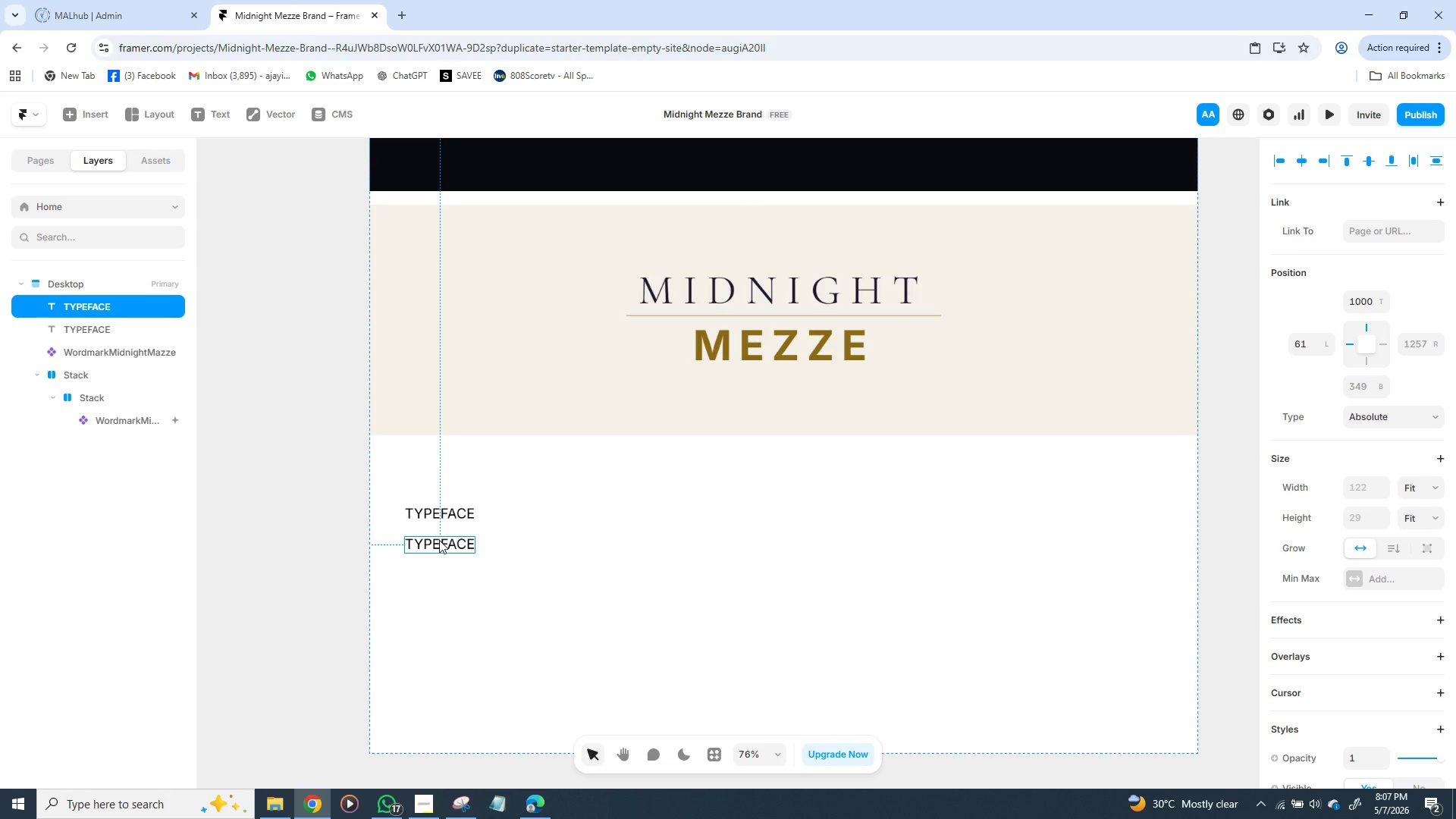 
triple_click([439, 540])
 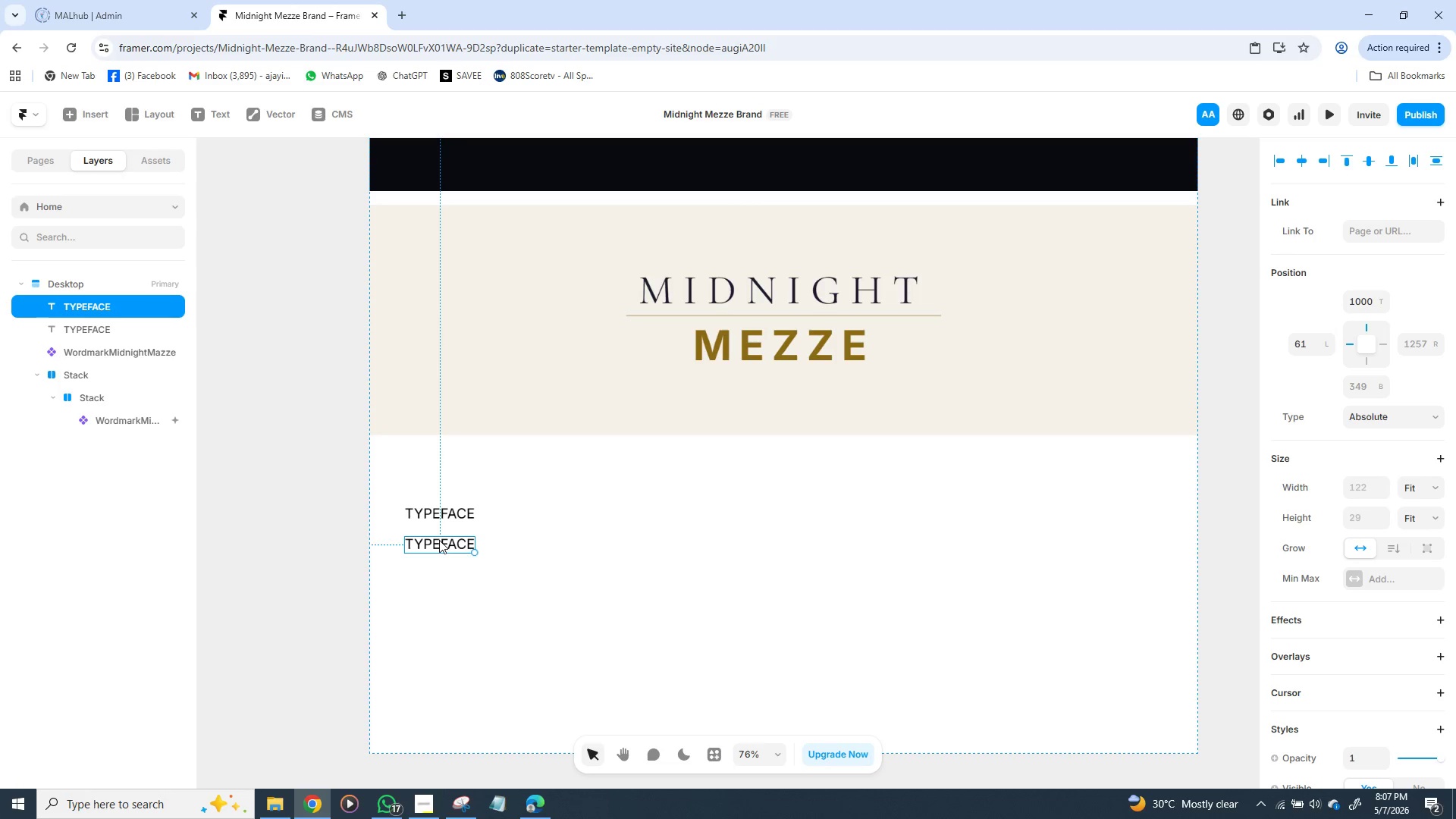 
triple_click([439, 540])
 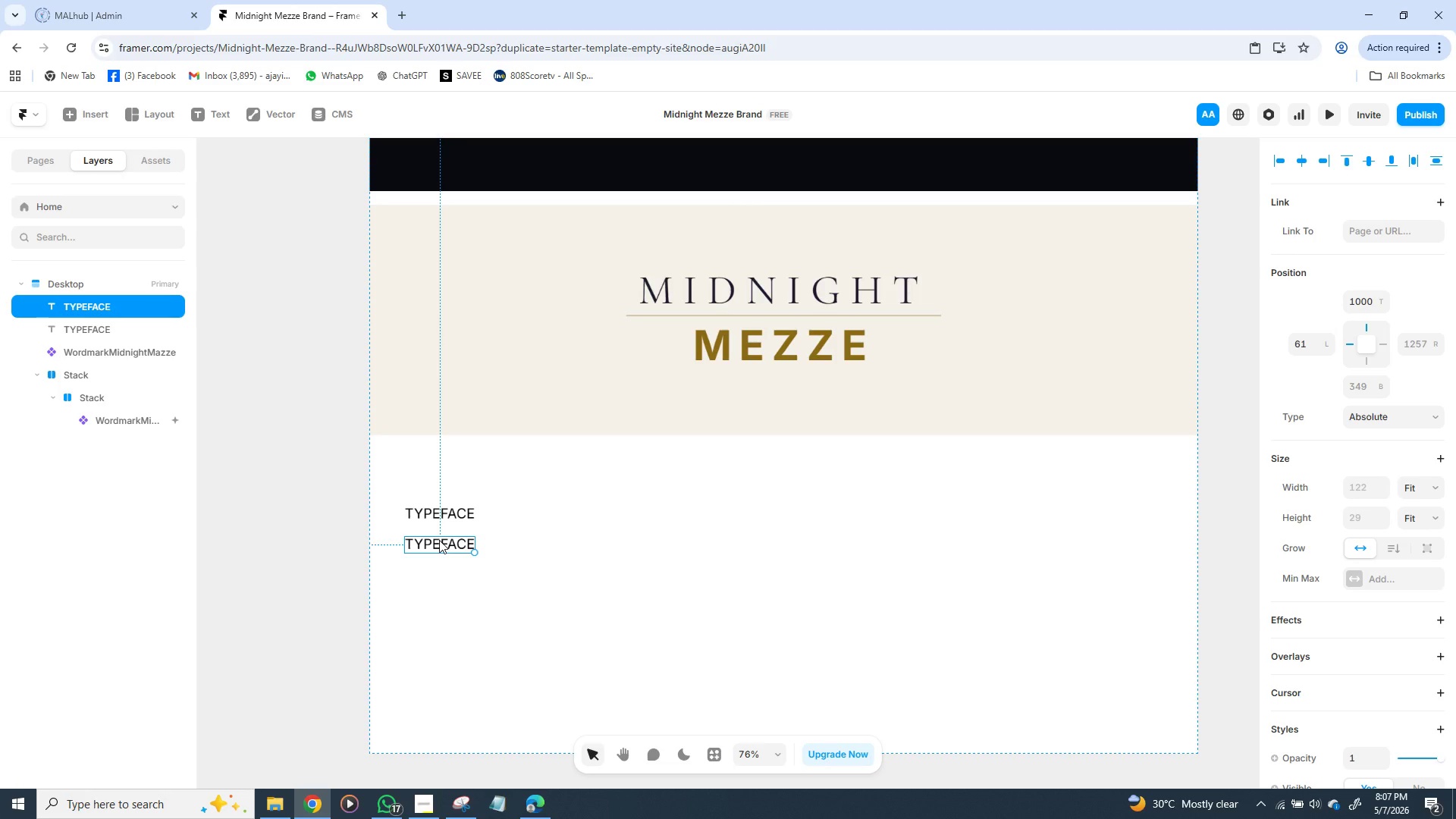 
triple_click([439, 540])
 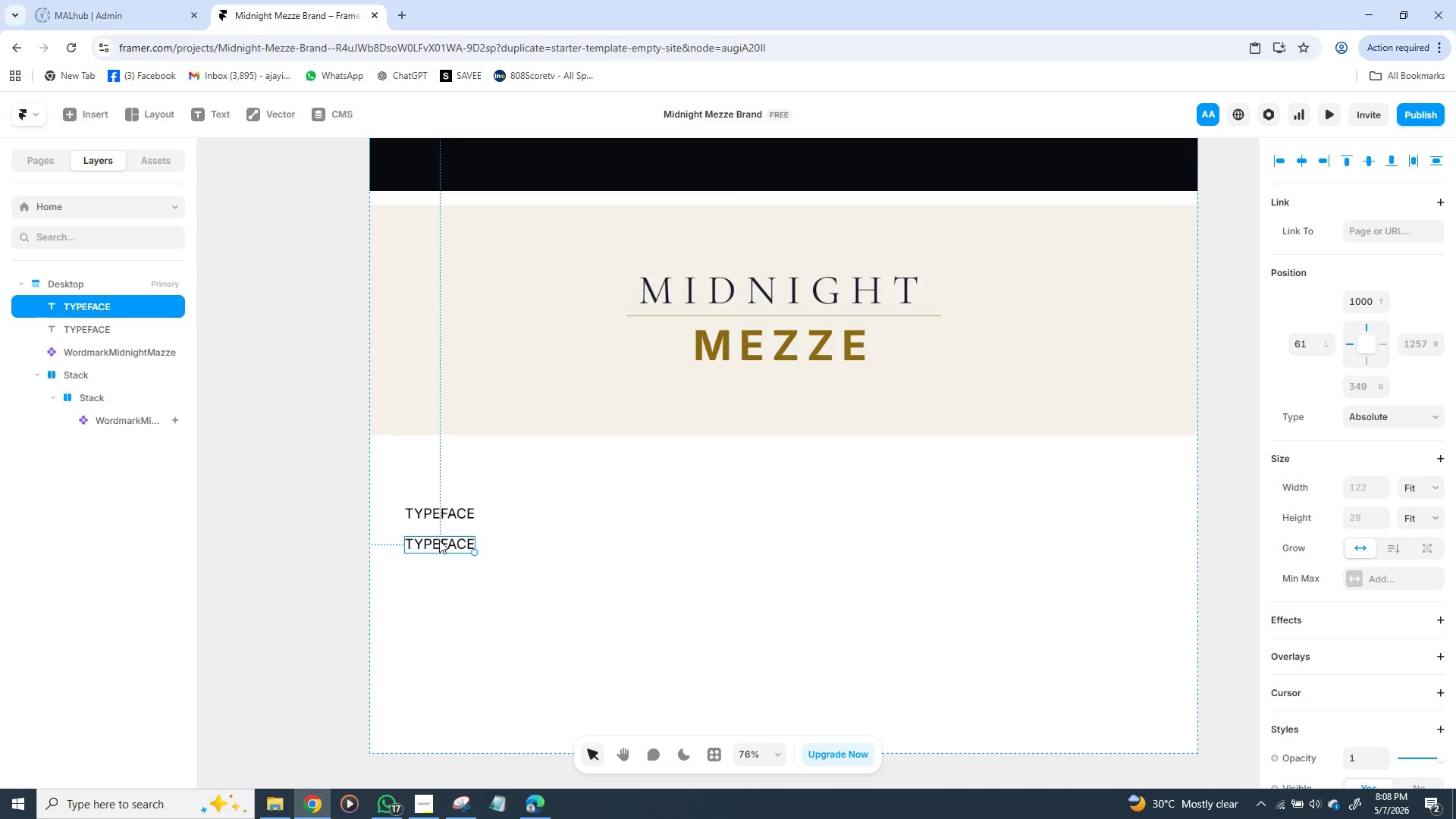 
double_click([439, 540])
 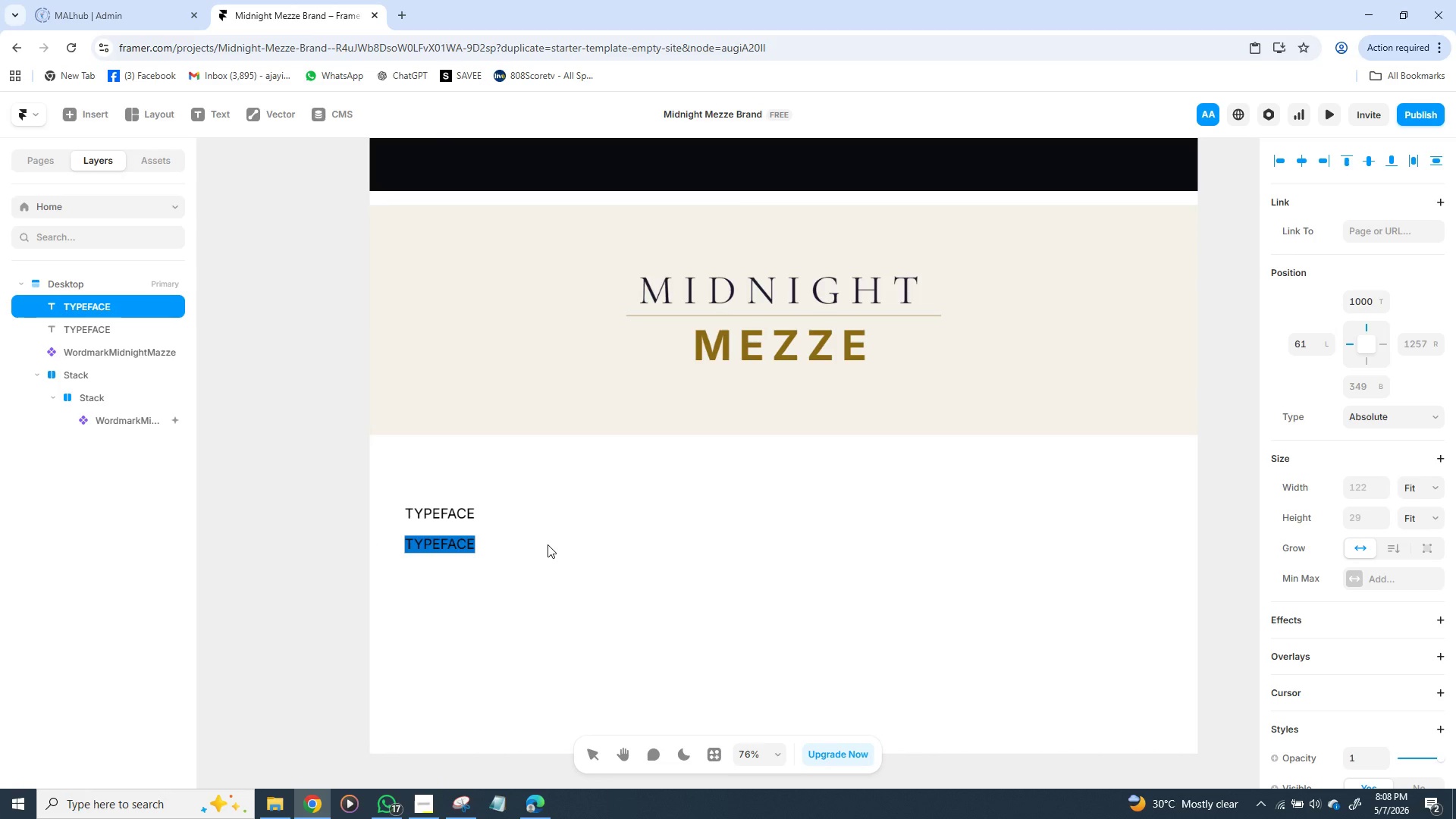 
wait(5.31)
 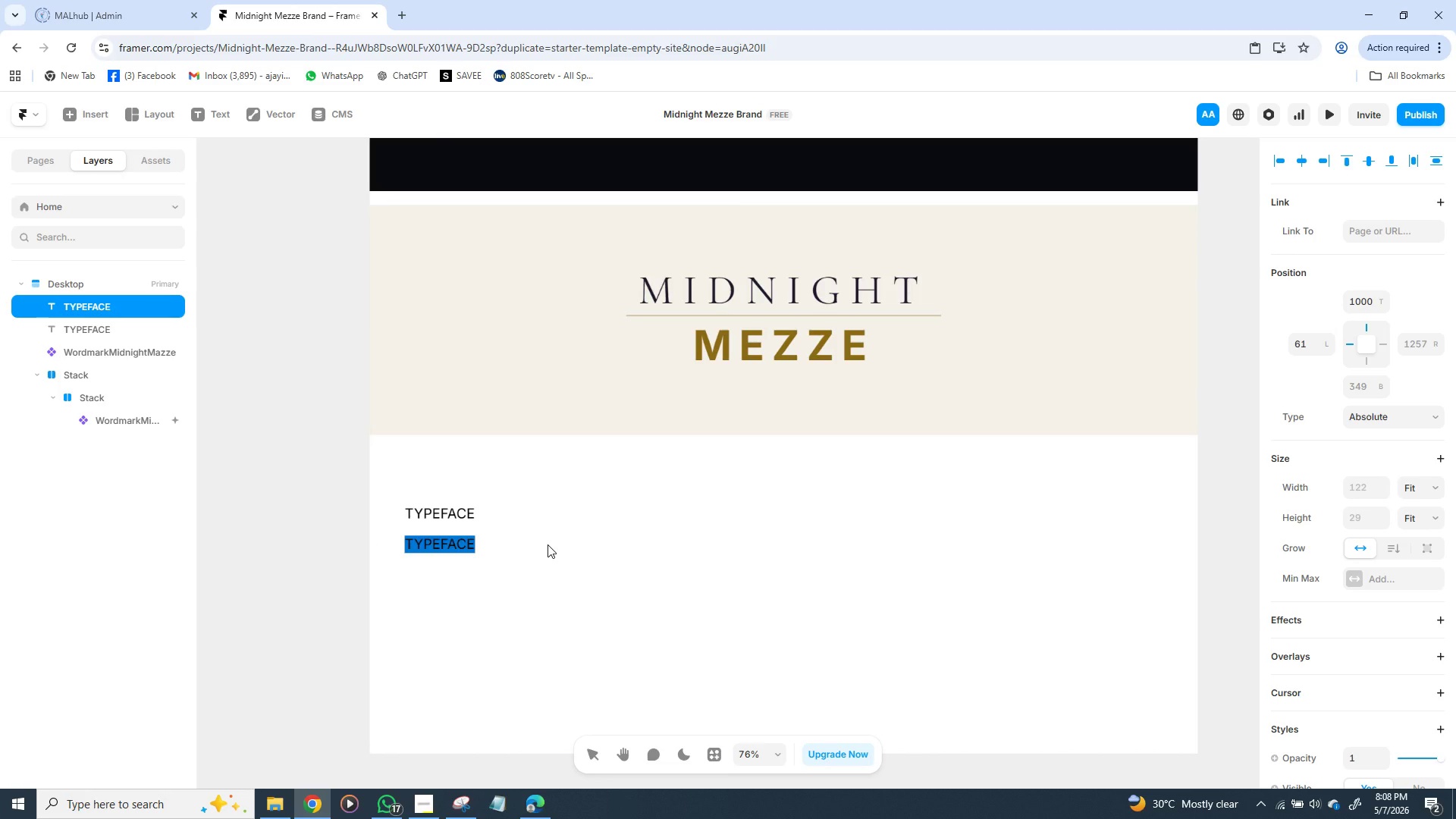 
type(Cor)
 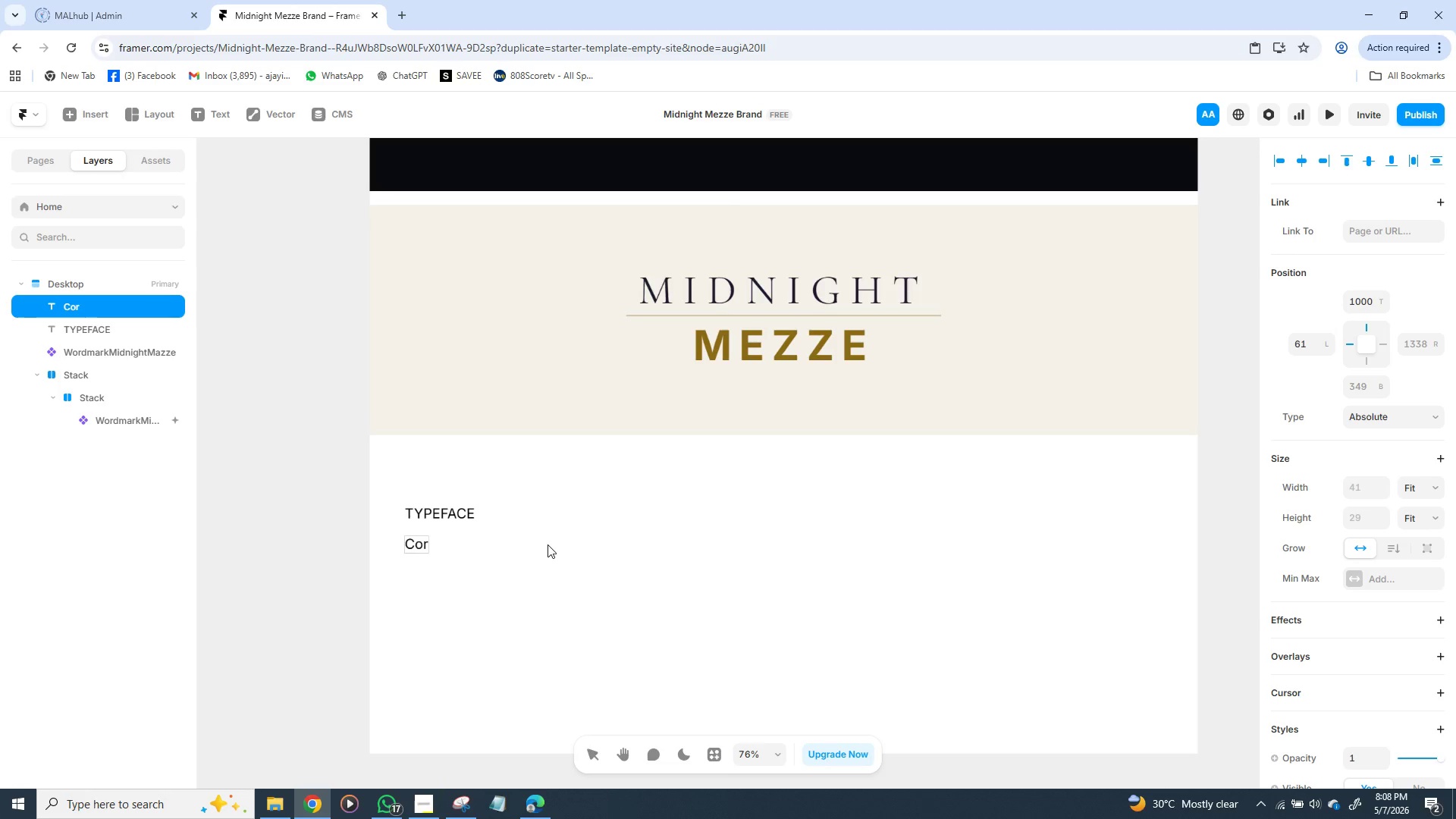 
type(morant )
 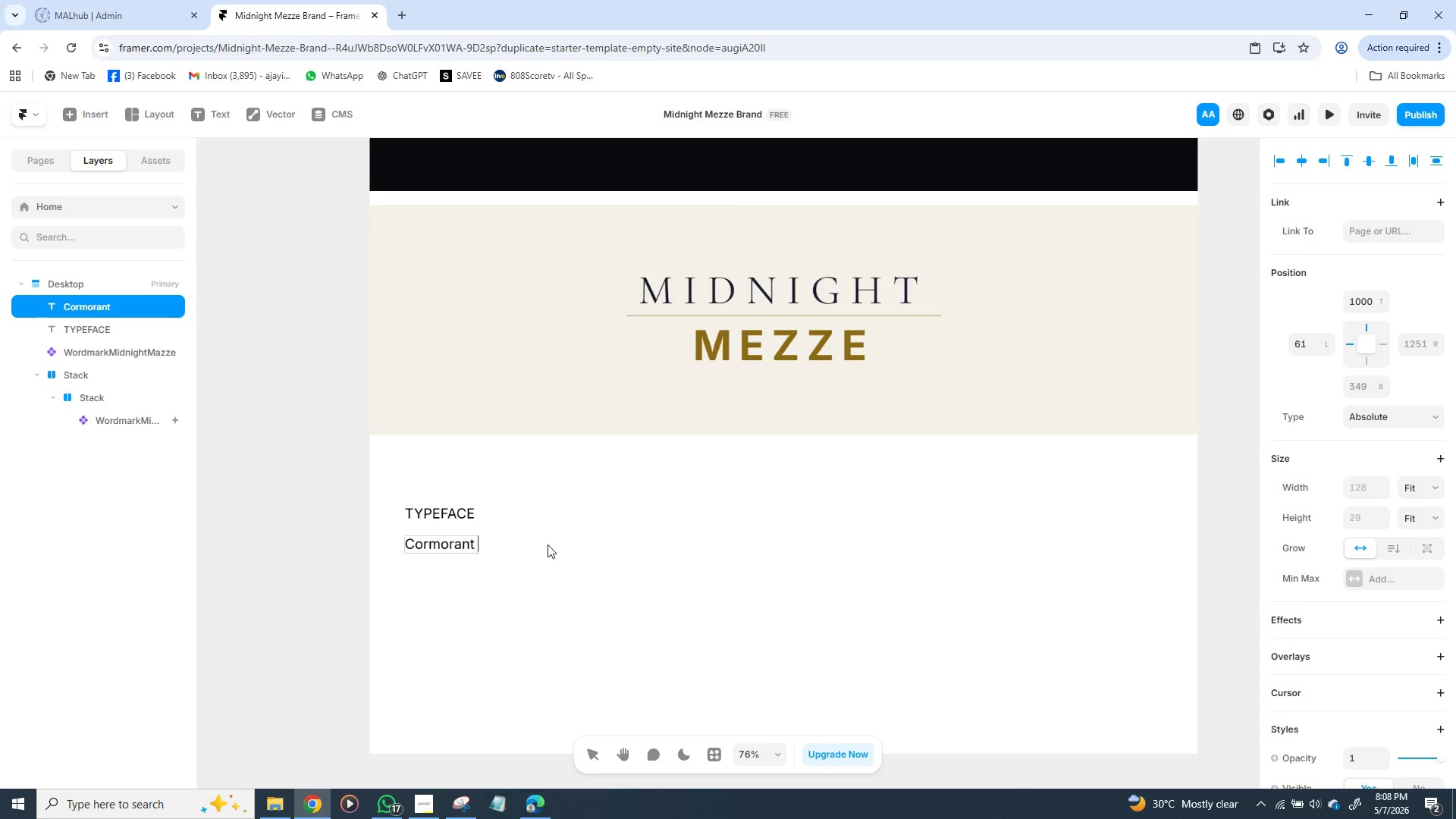 
hold_key(key=ControlLeft, duration=0.5)
 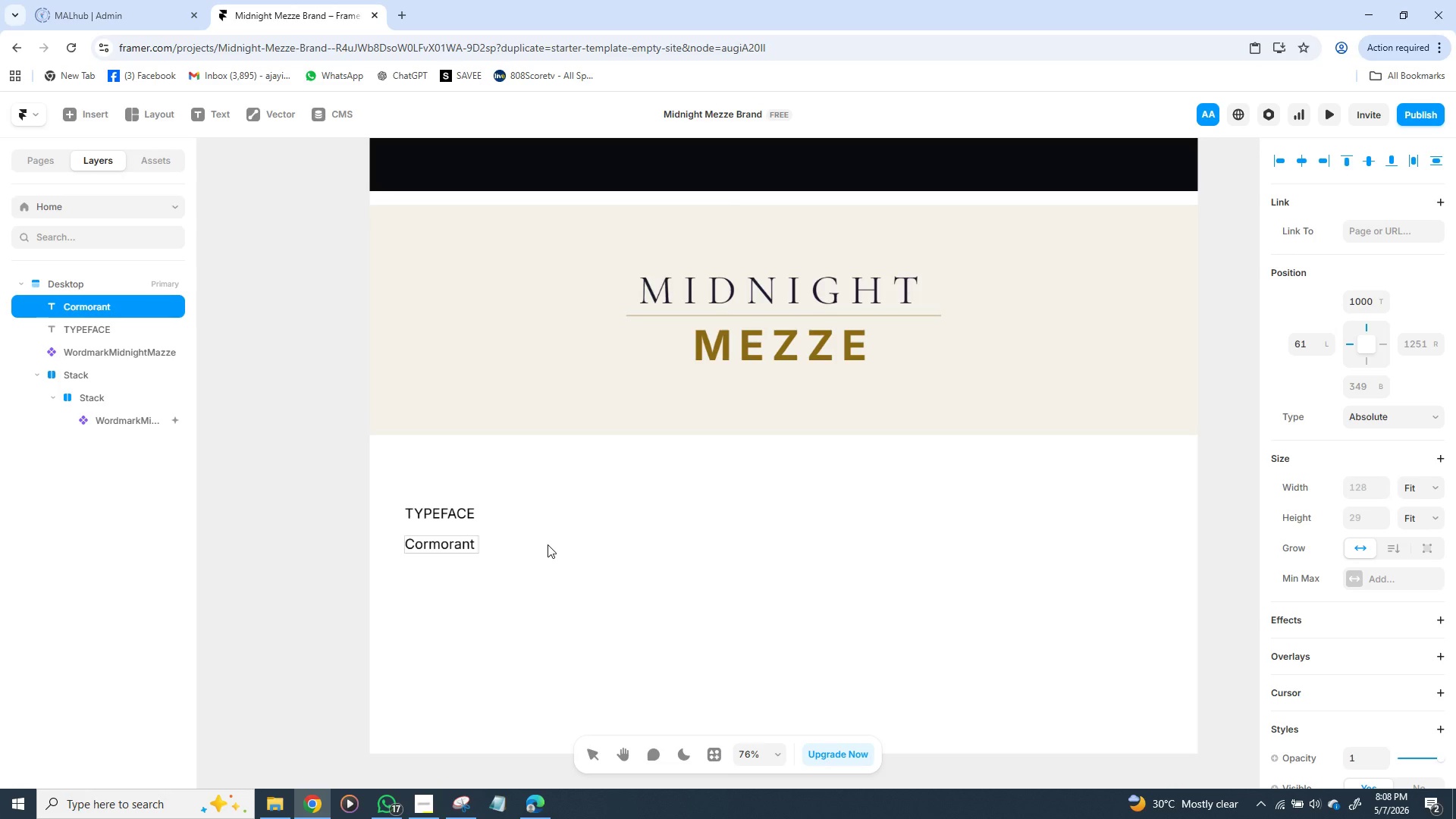 
type(Garamond)
 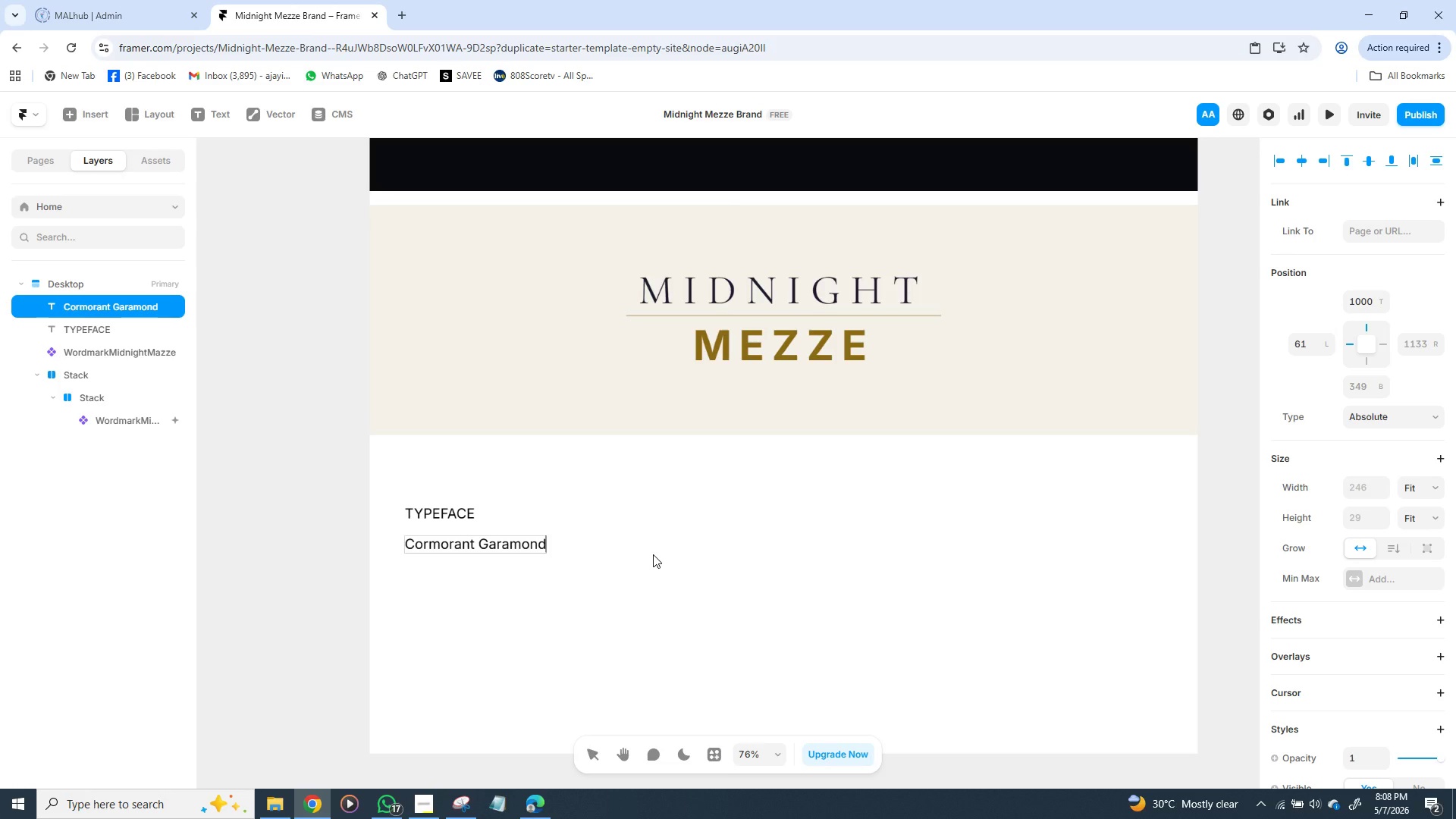 
wait(9.38)
 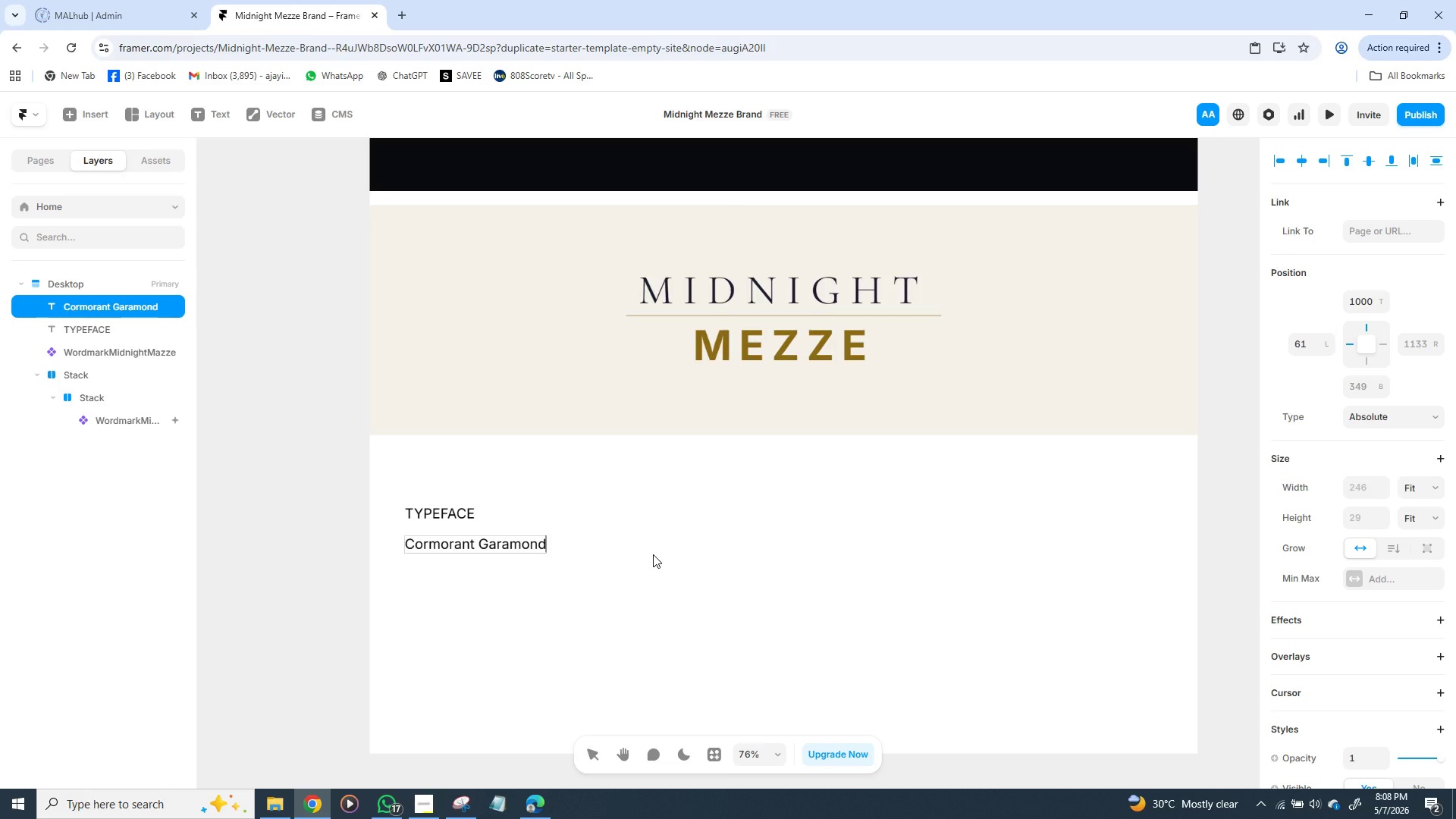 
left_click([456, 512])
 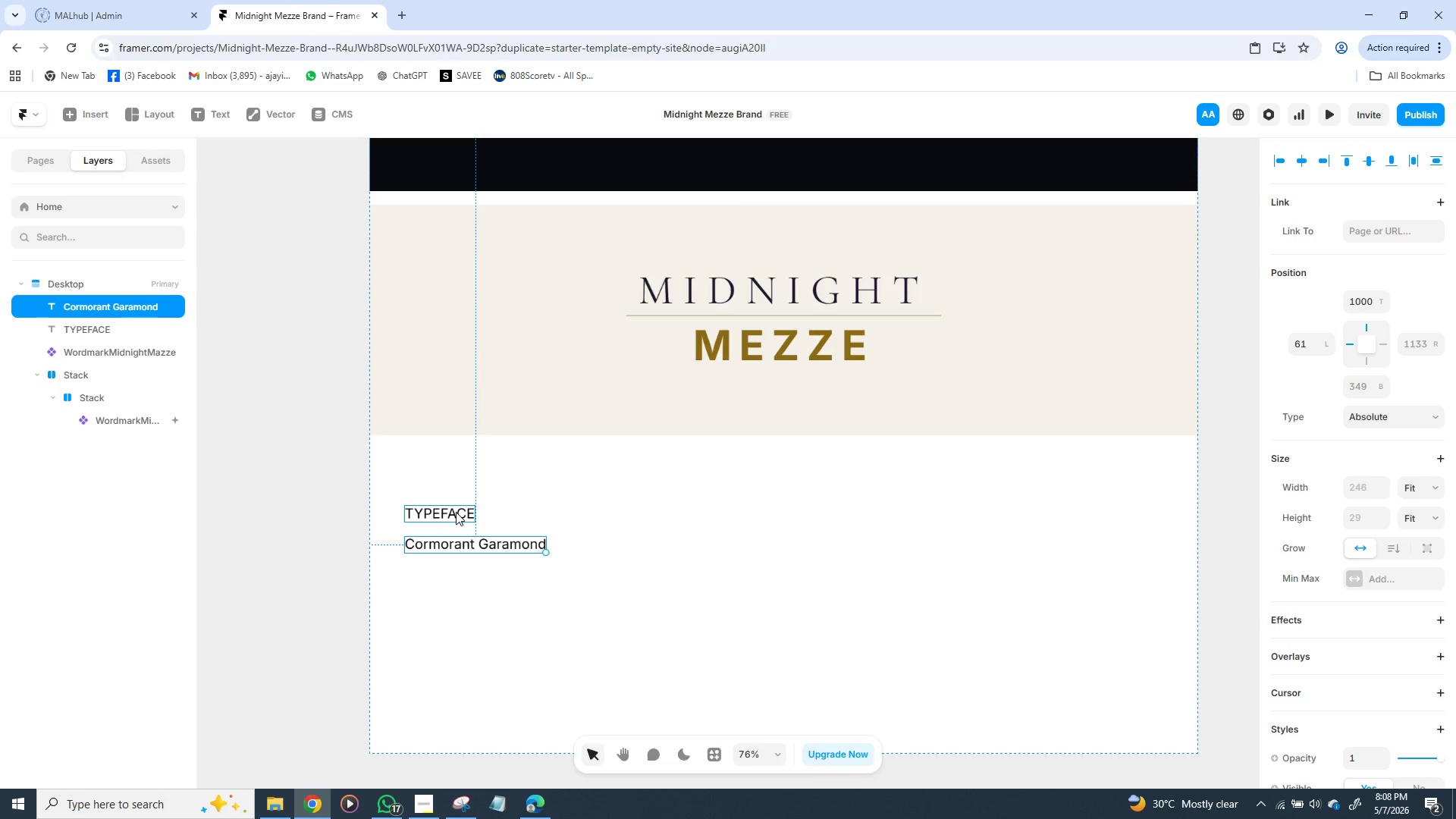 
left_click([456, 544])
 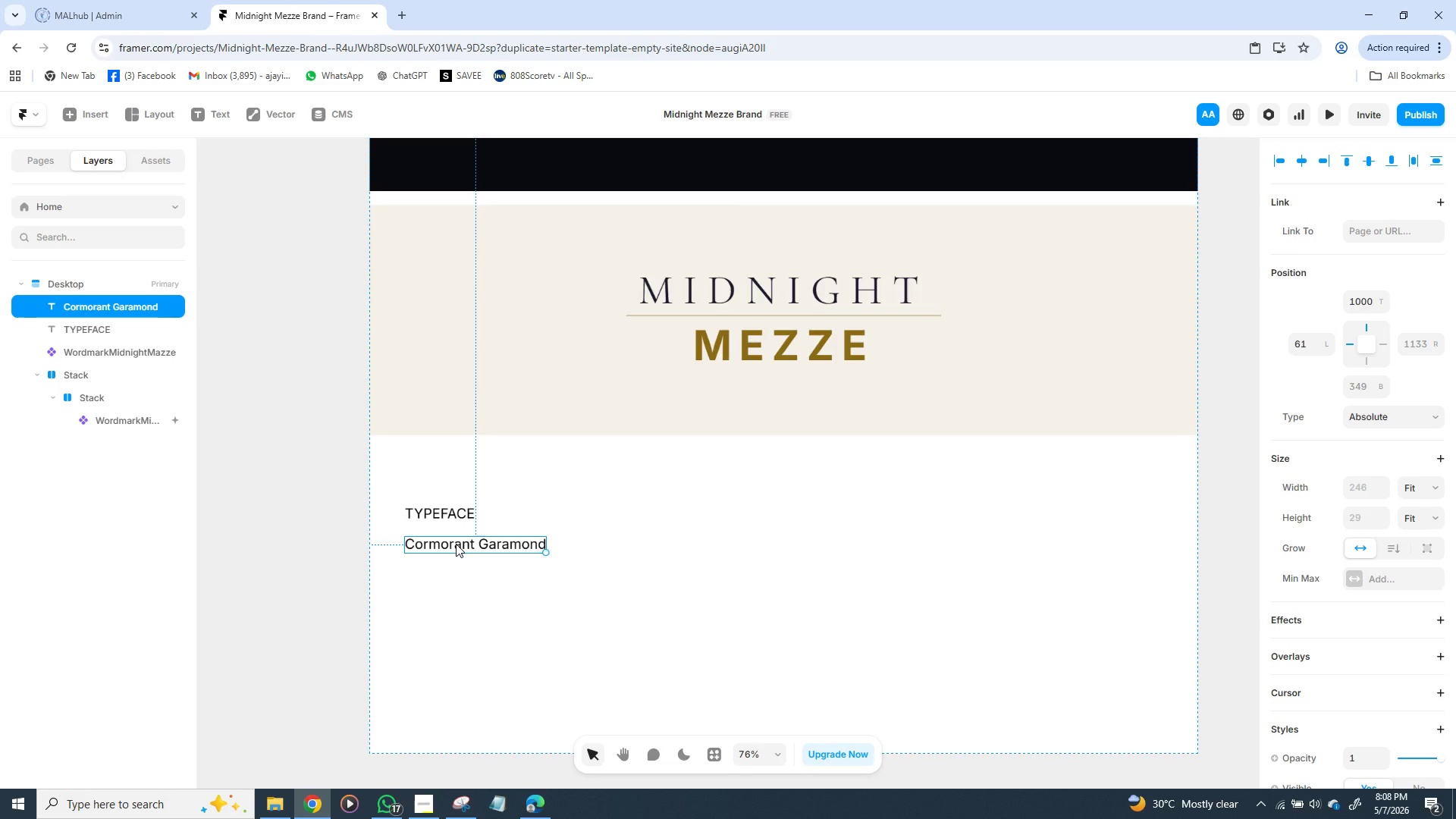 
key(Control+D)
 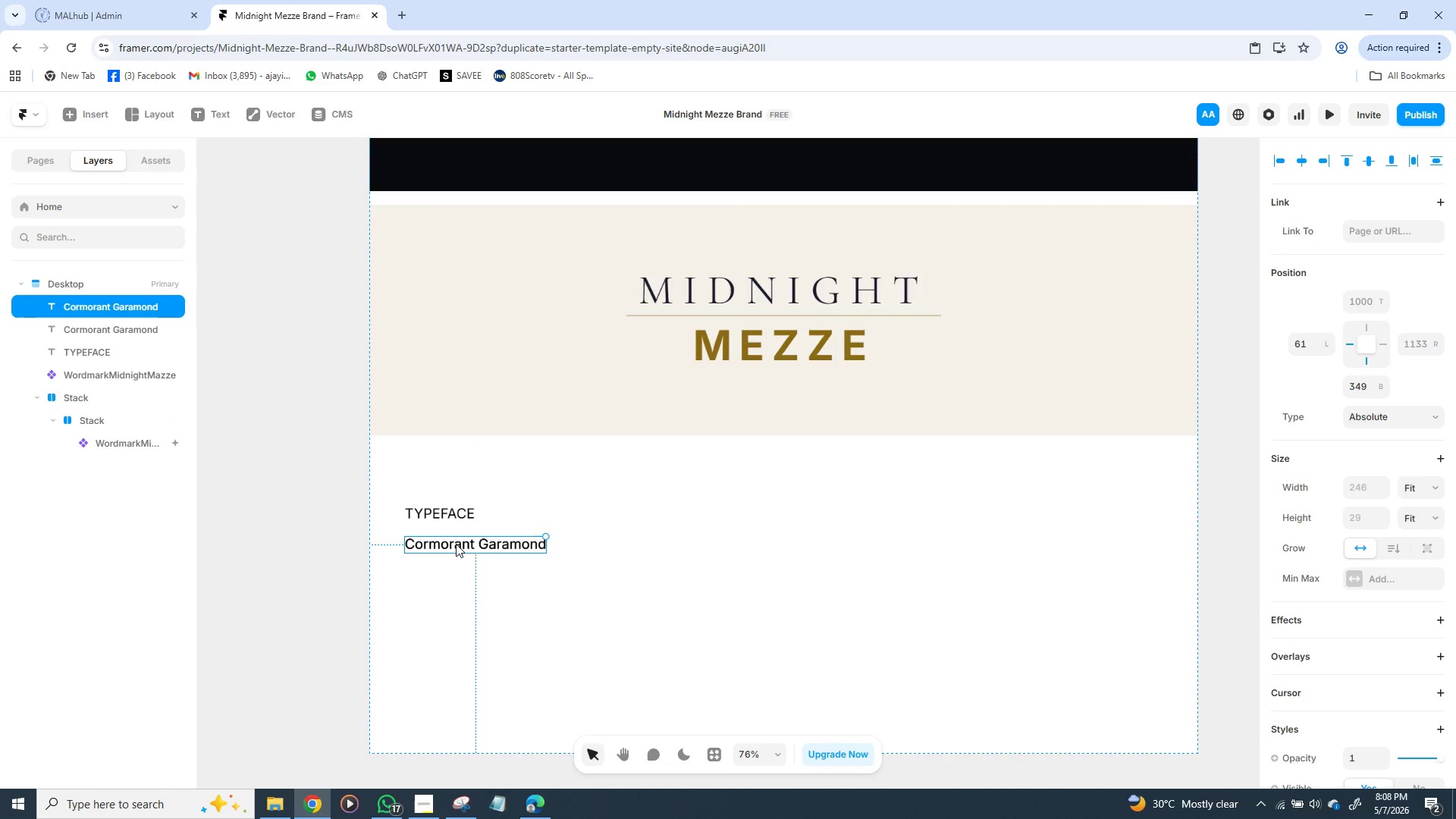 
left_click_drag(start_coordinate=[456, 544], to_coordinate=[453, 572])
 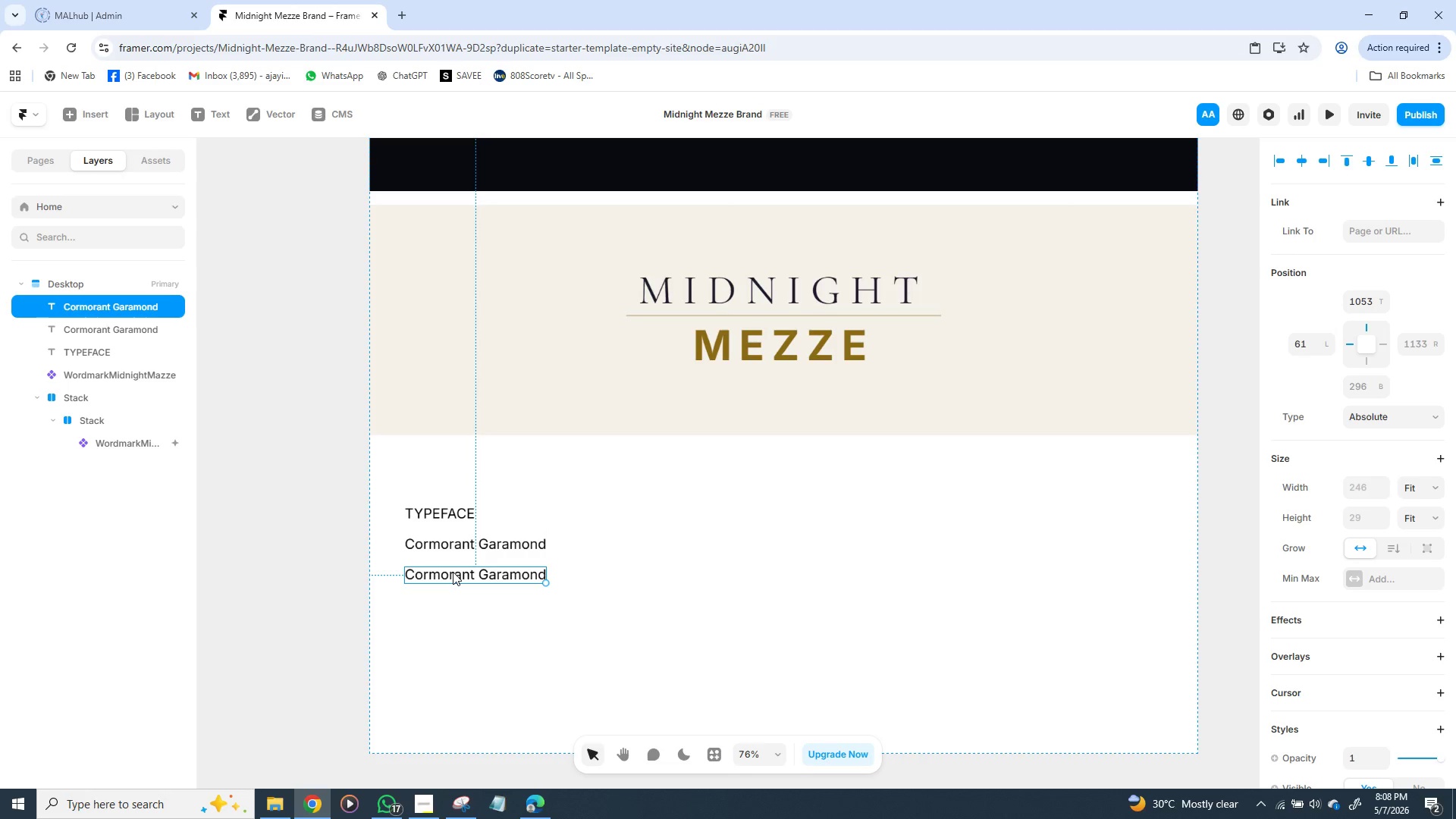 
double_click([453, 572])
 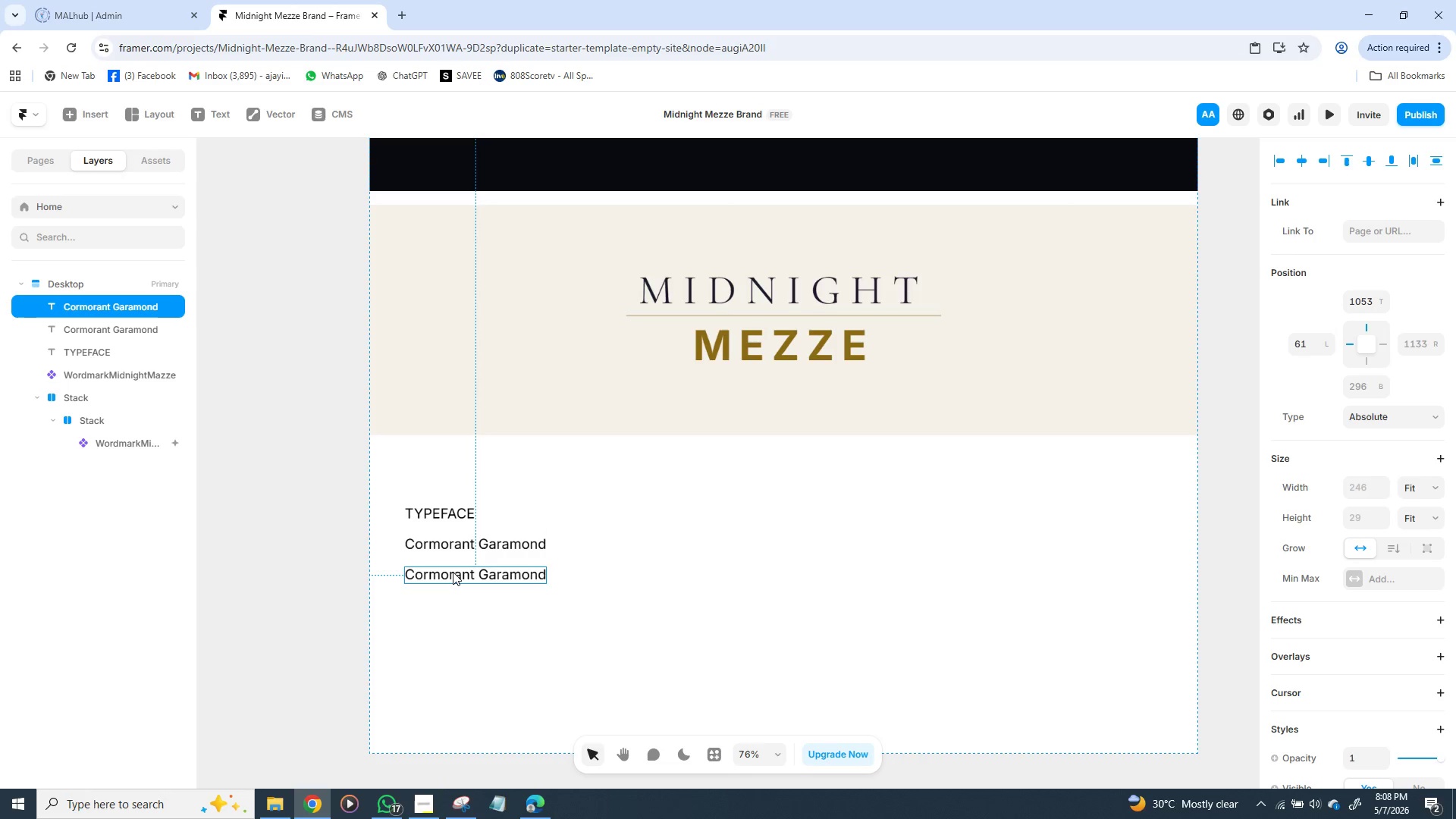 
triple_click([453, 572])
 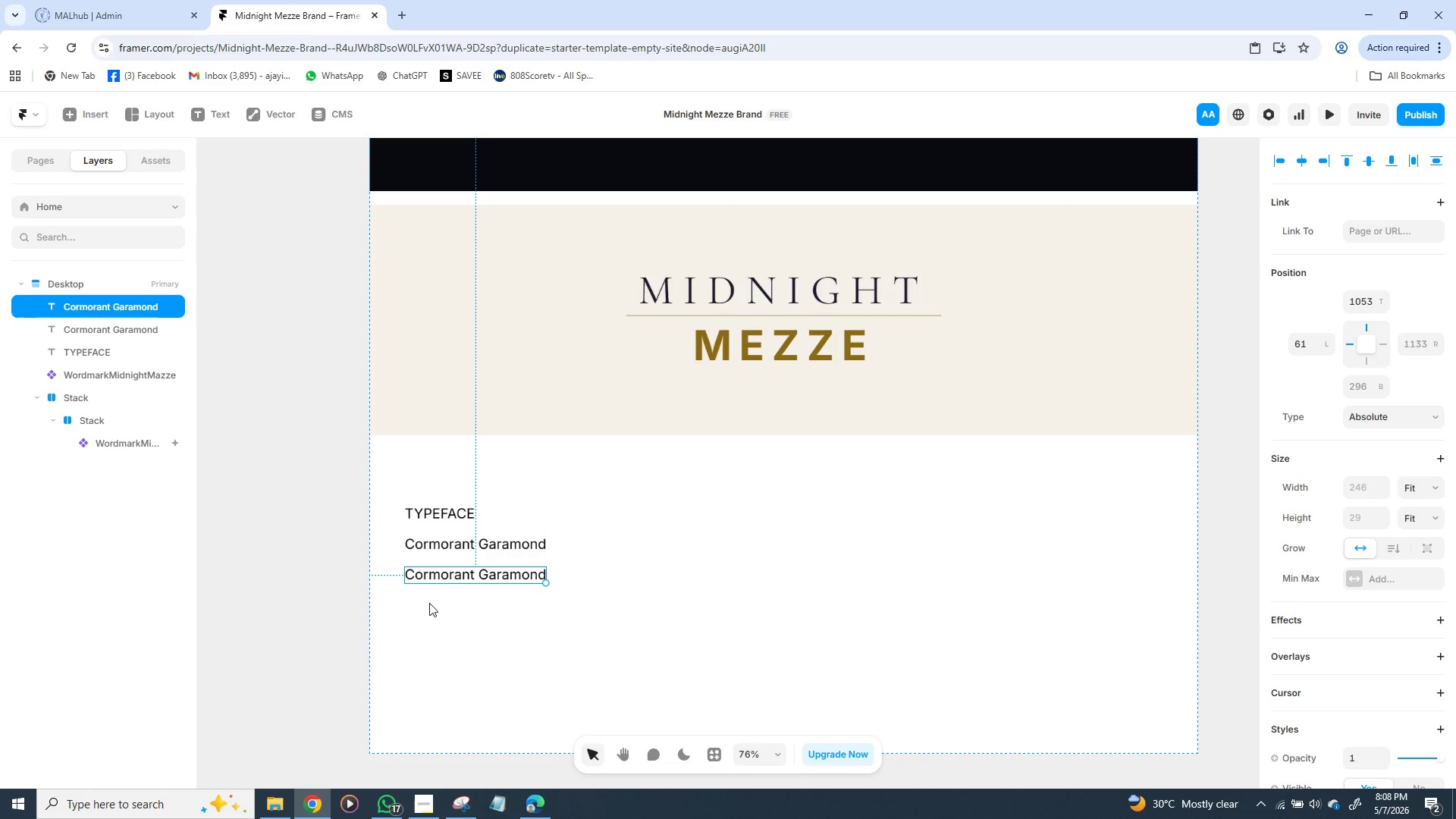 
left_click([460, 579])
 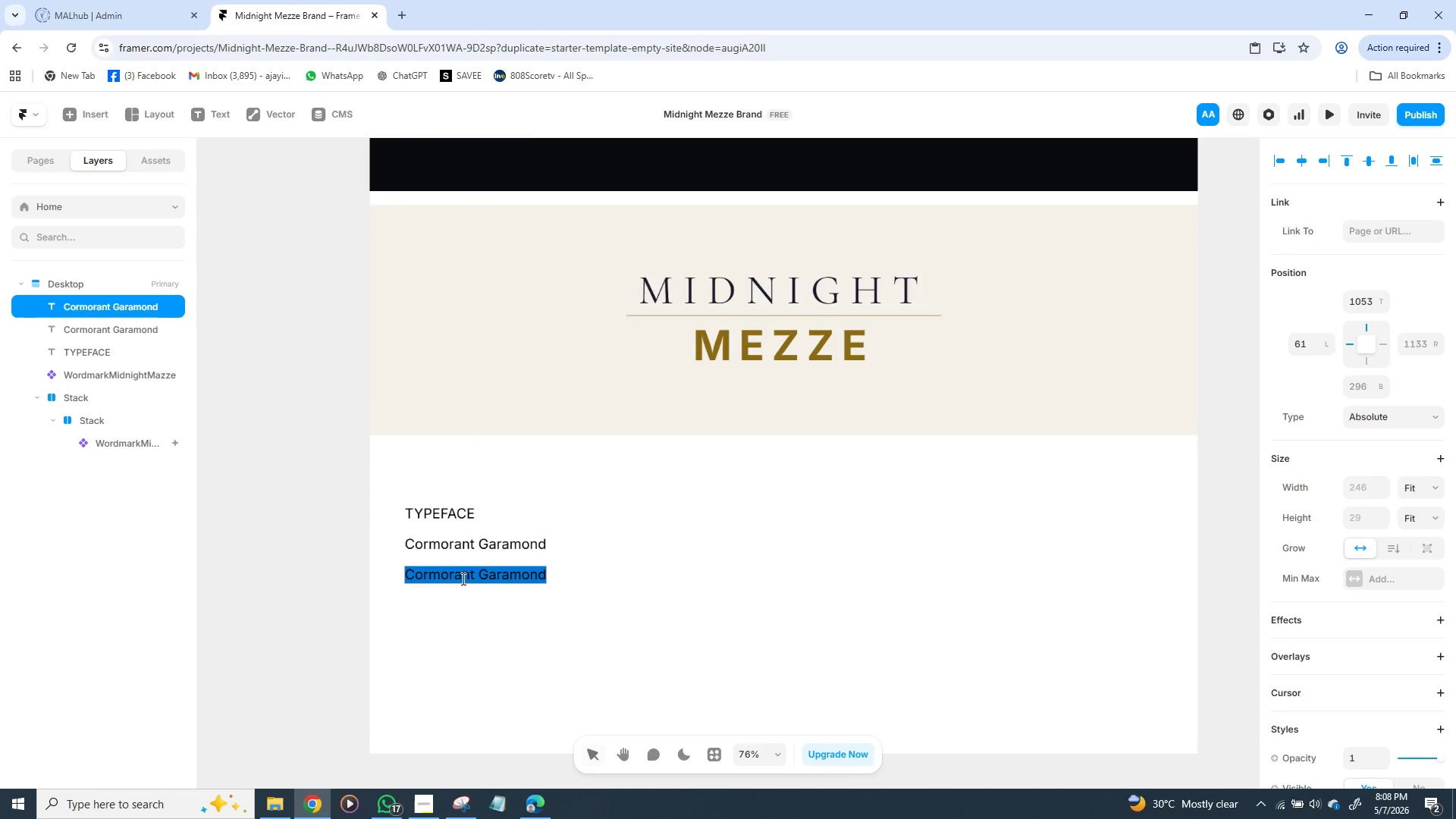 
triple_click([462, 579])
 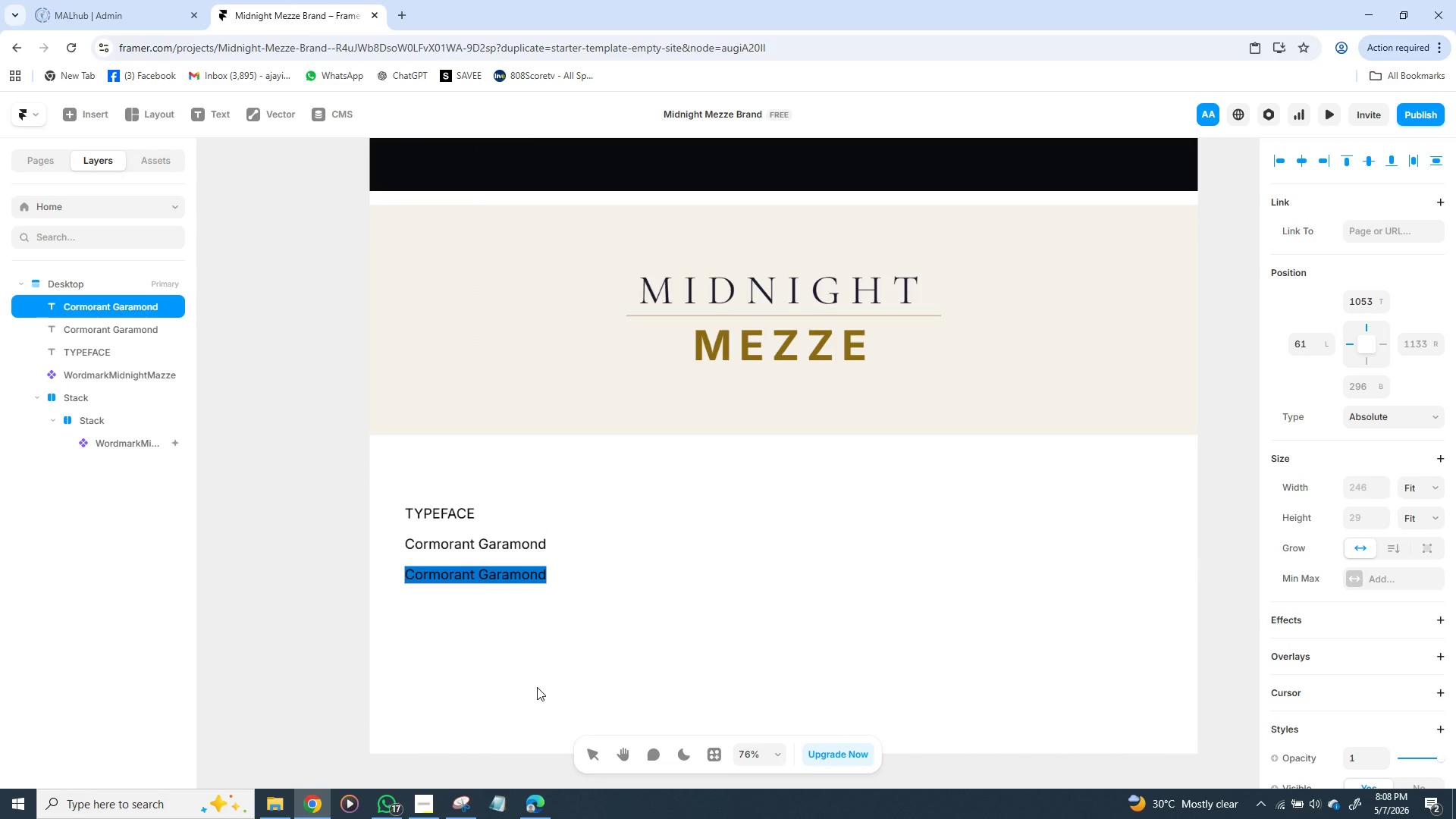 
wait(8.83)
 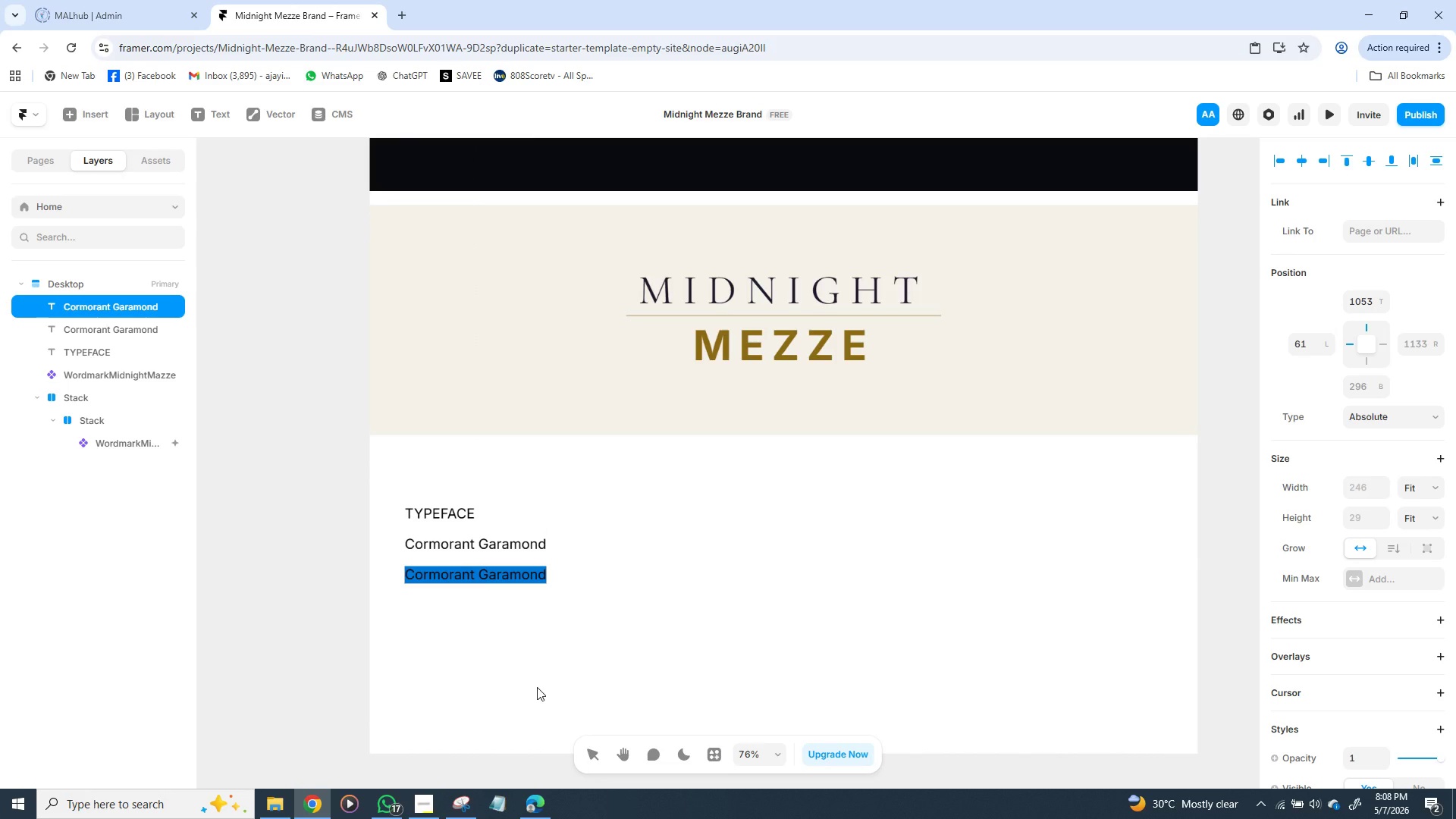 
type(HOB)
key(Backspace)
type(VER INTER)
 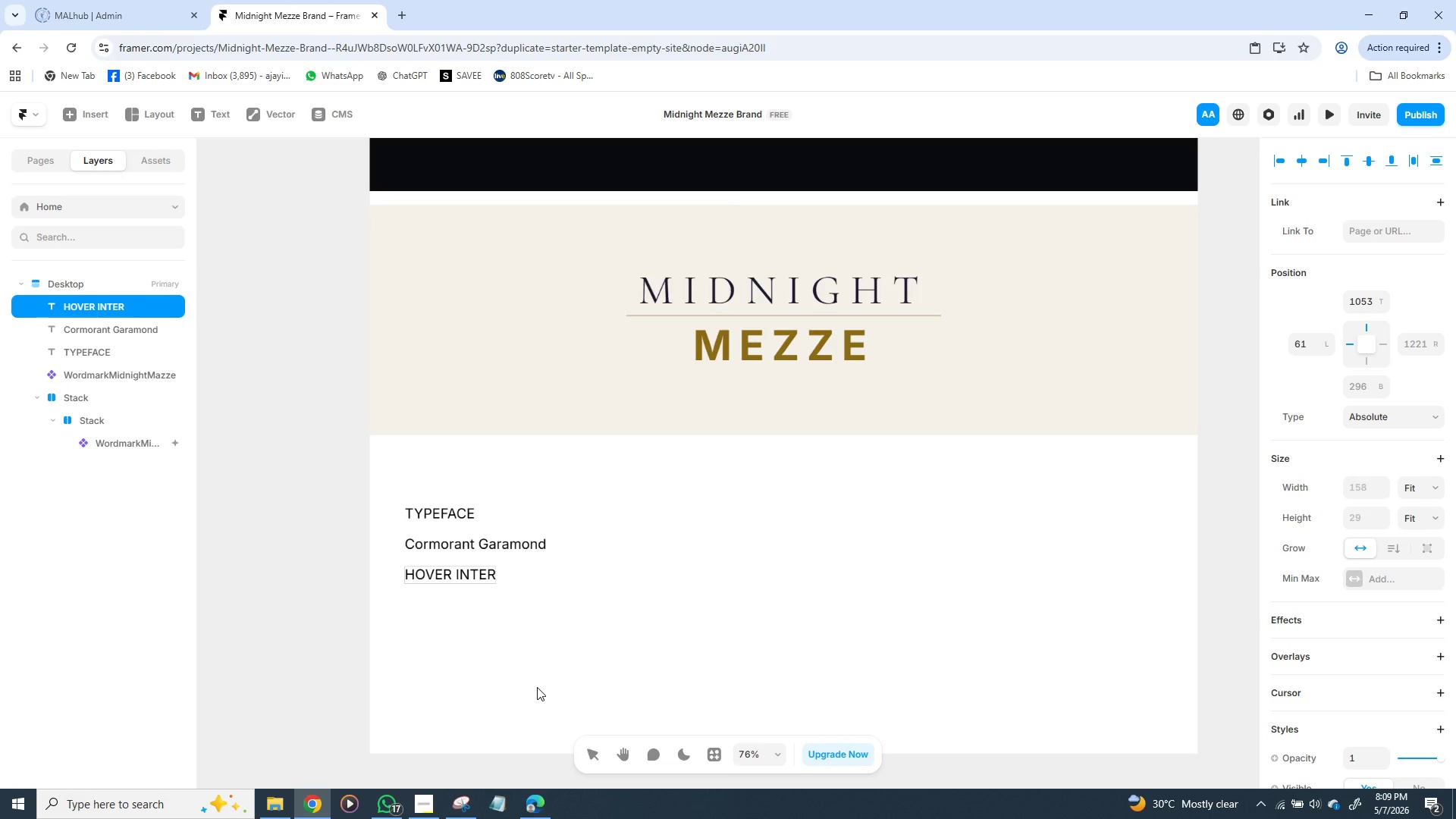 
type(ACTION)
 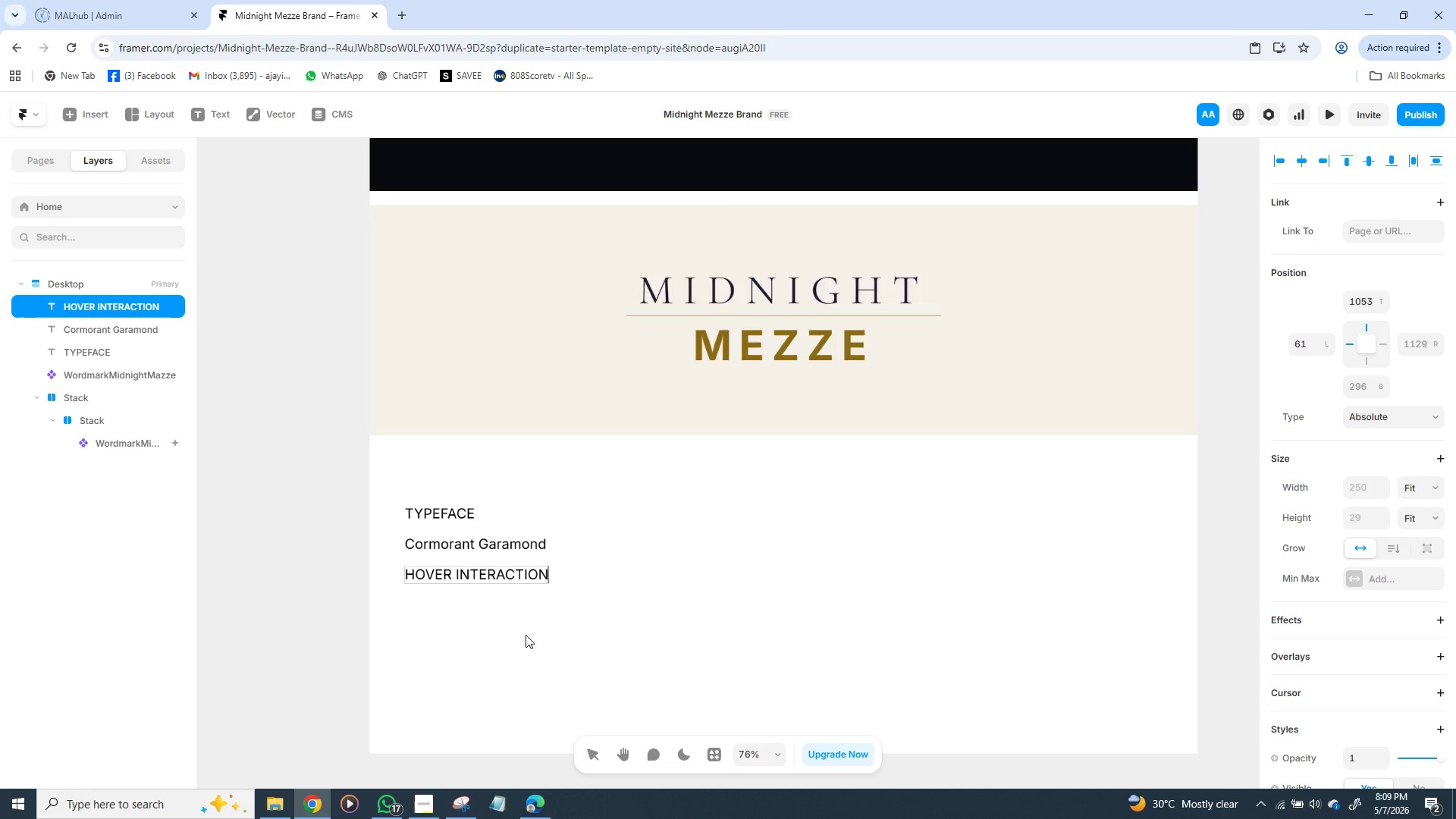 
wait(7.36)
 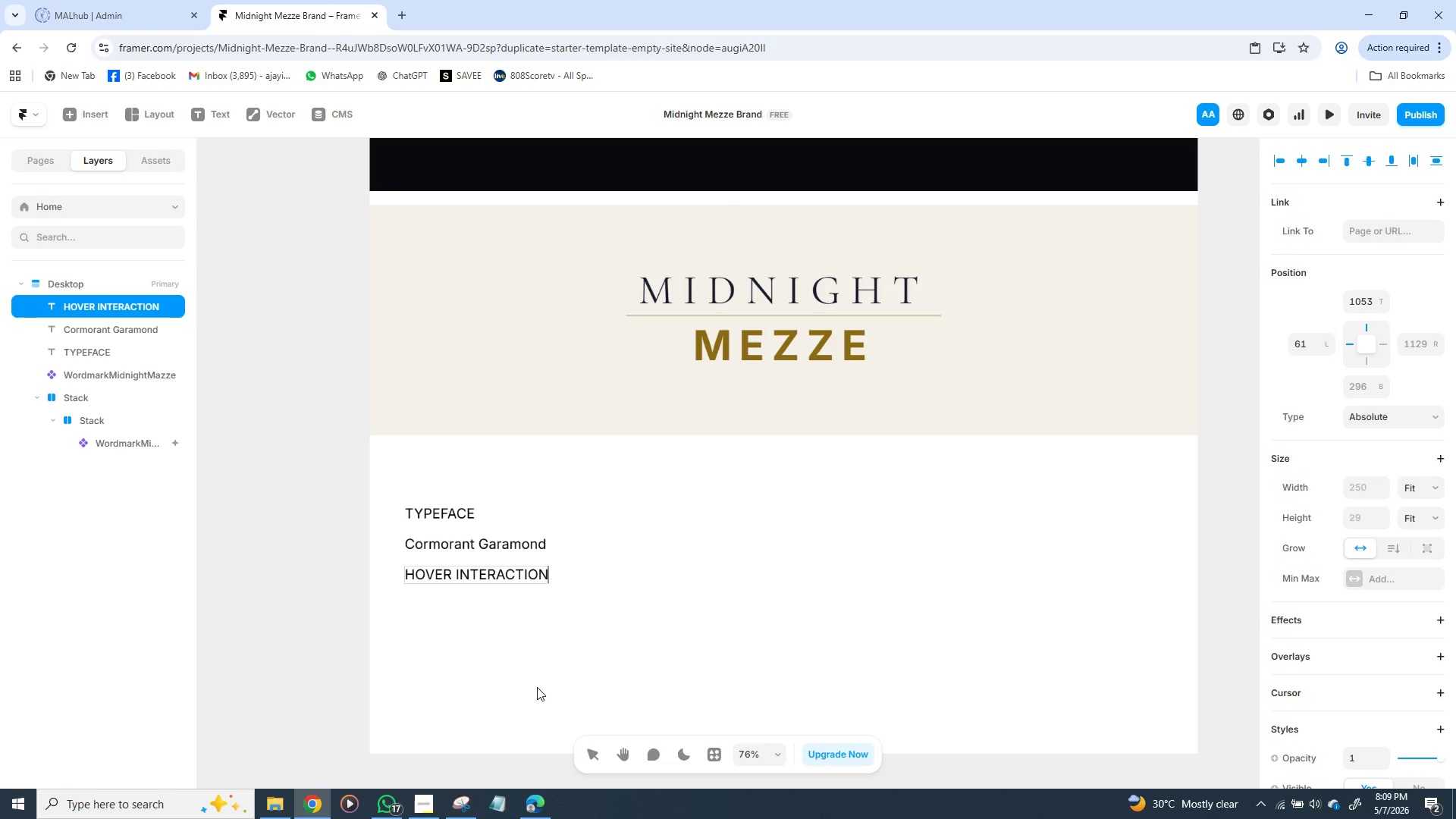 
left_click([475, 595])
 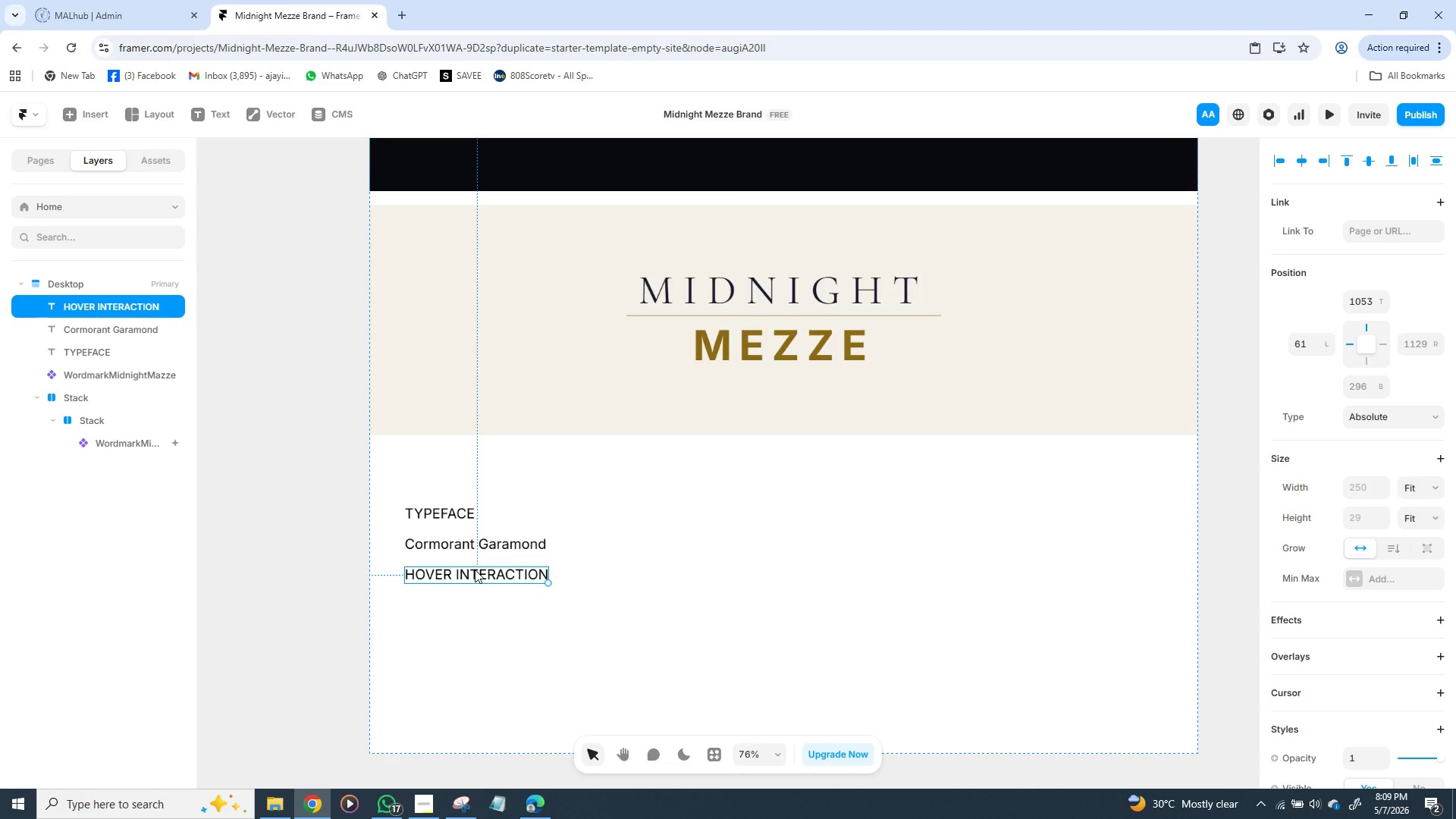 
key(Control+D)
 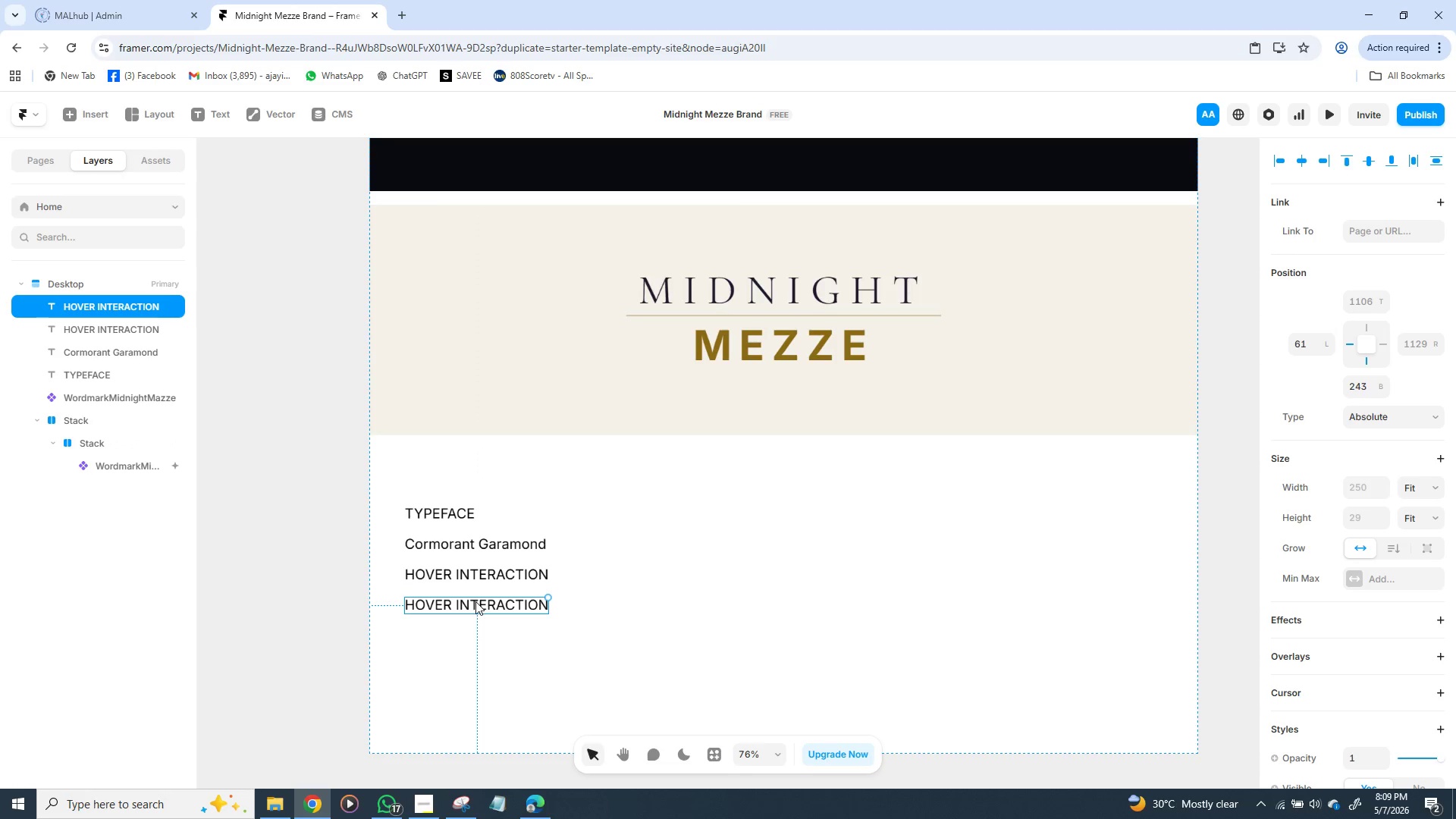 
double_click([475, 603])
 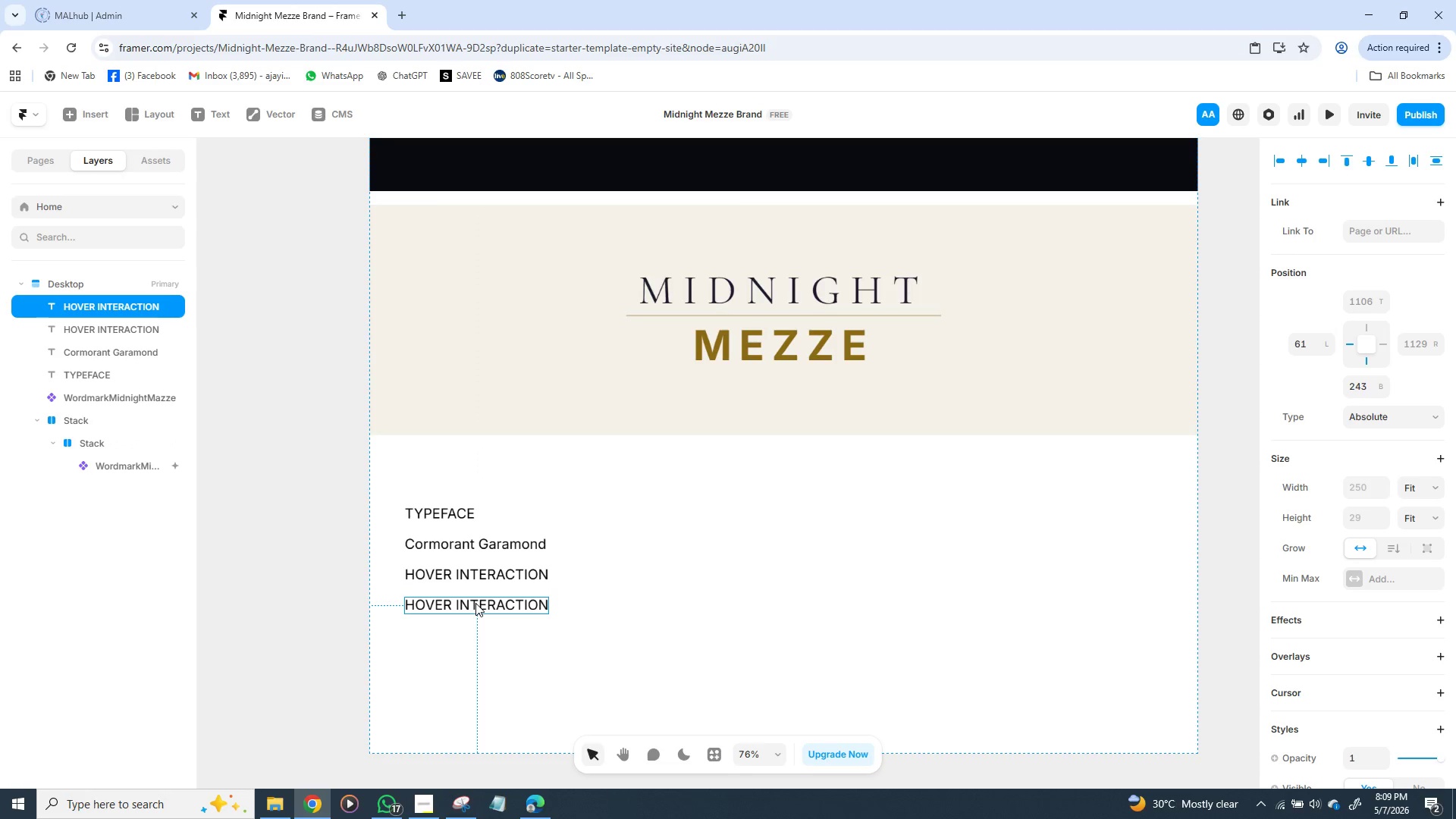 
triple_click([475, 603])
 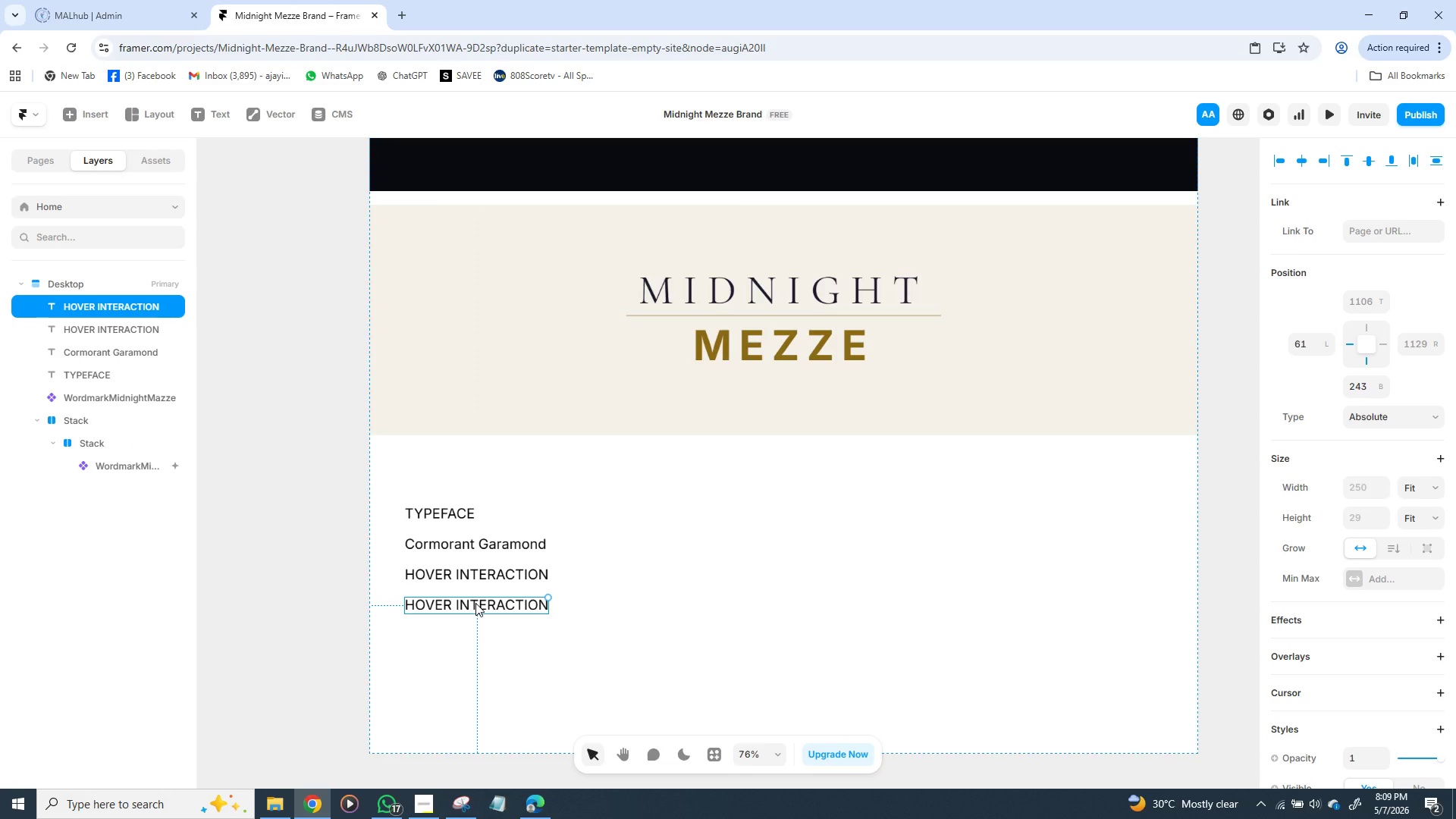 
left_click([475, 603])
 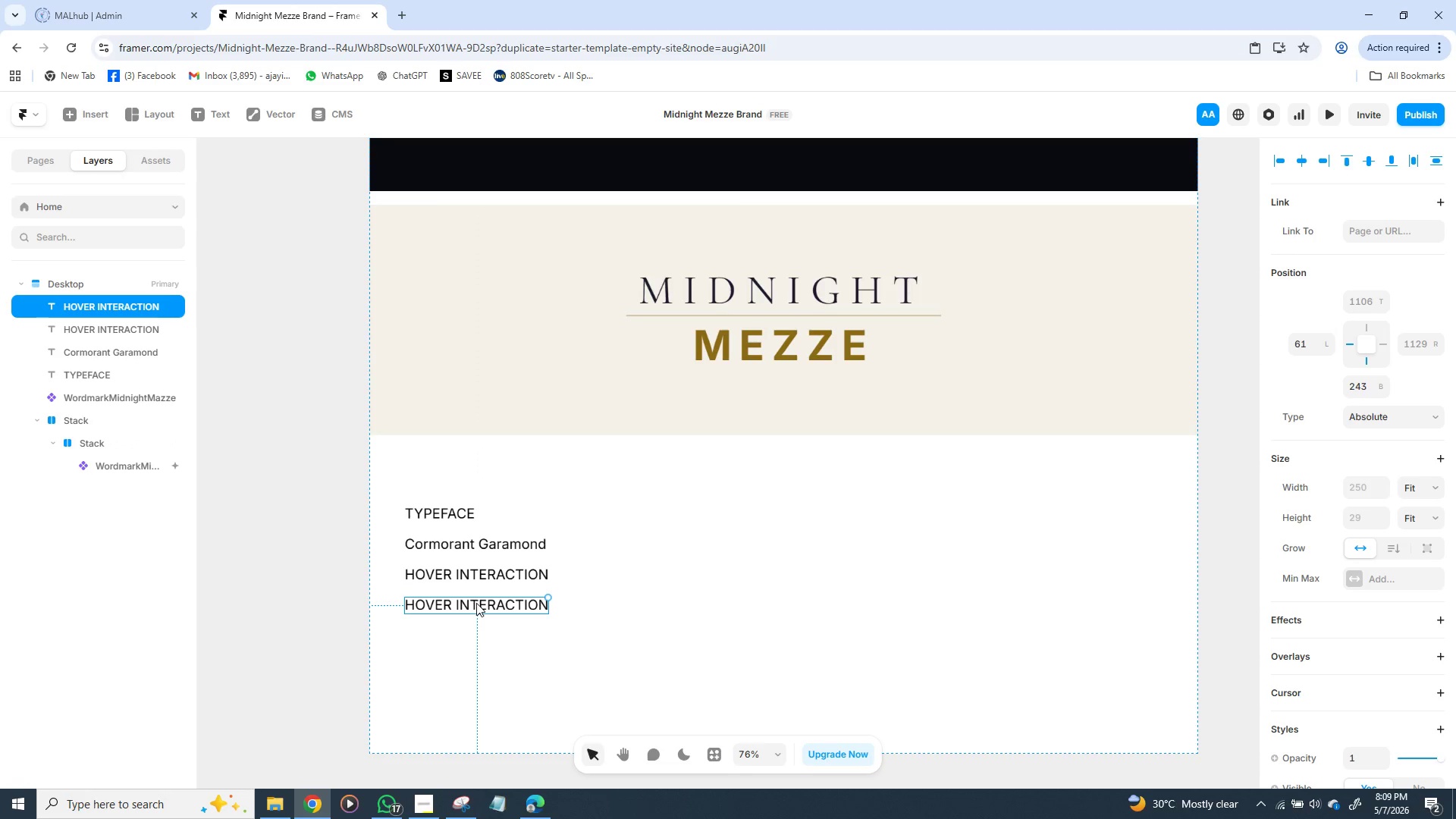 
left_click_drag(start_coordinate=[475, 603], to_coordinate=[480, 603])
 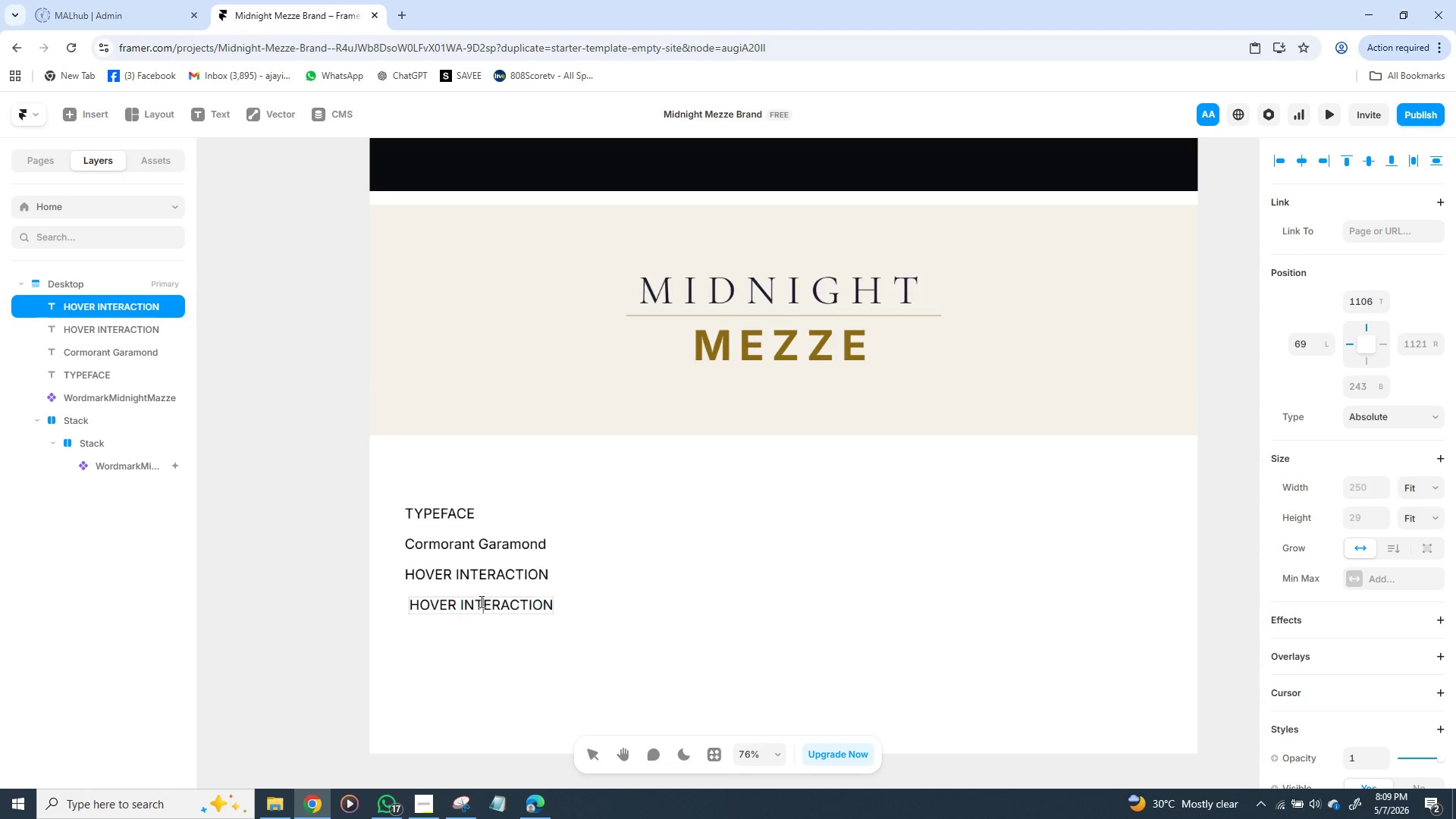 
double_click([480, 601])
 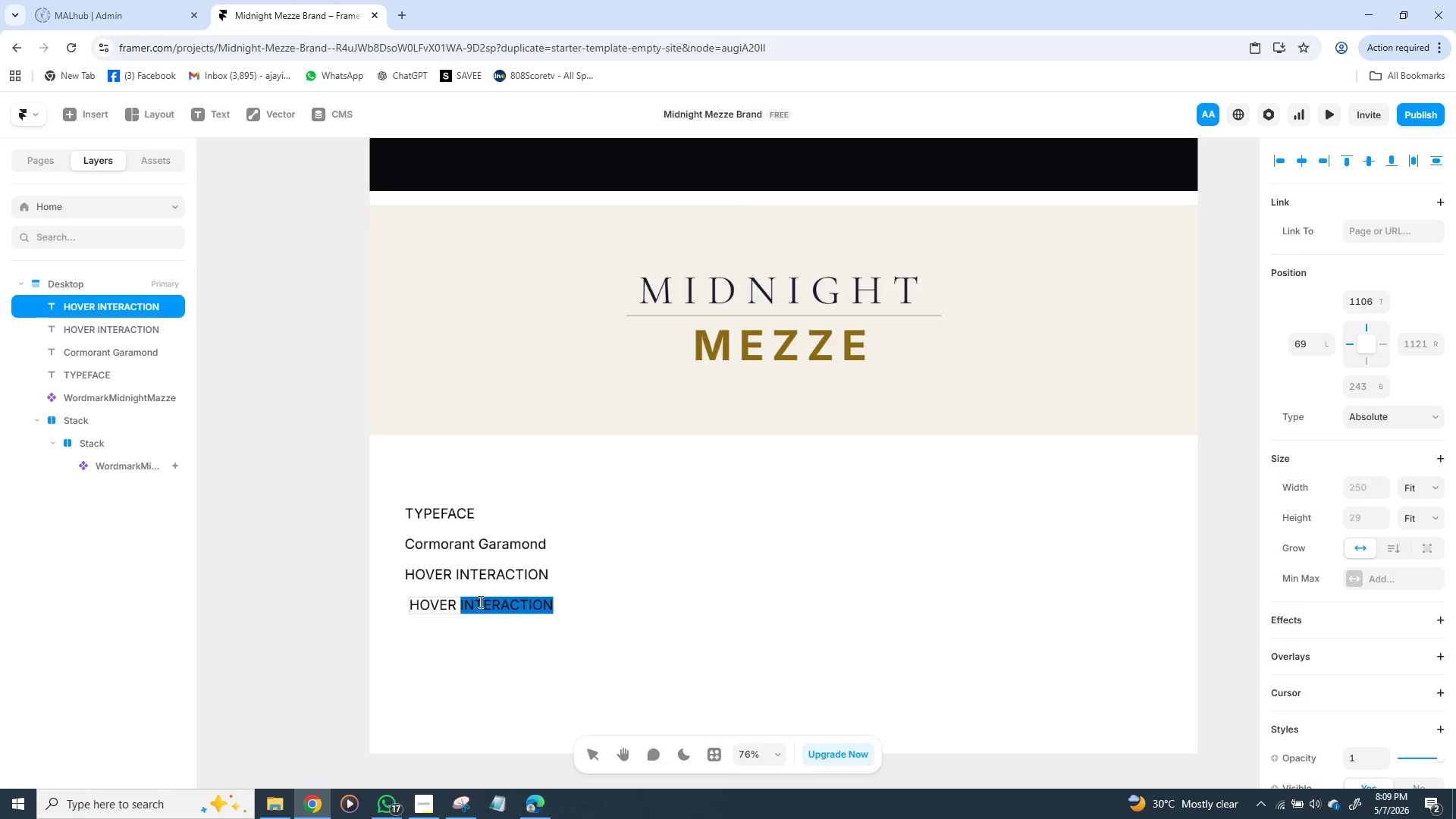 
key(Control+Z)
 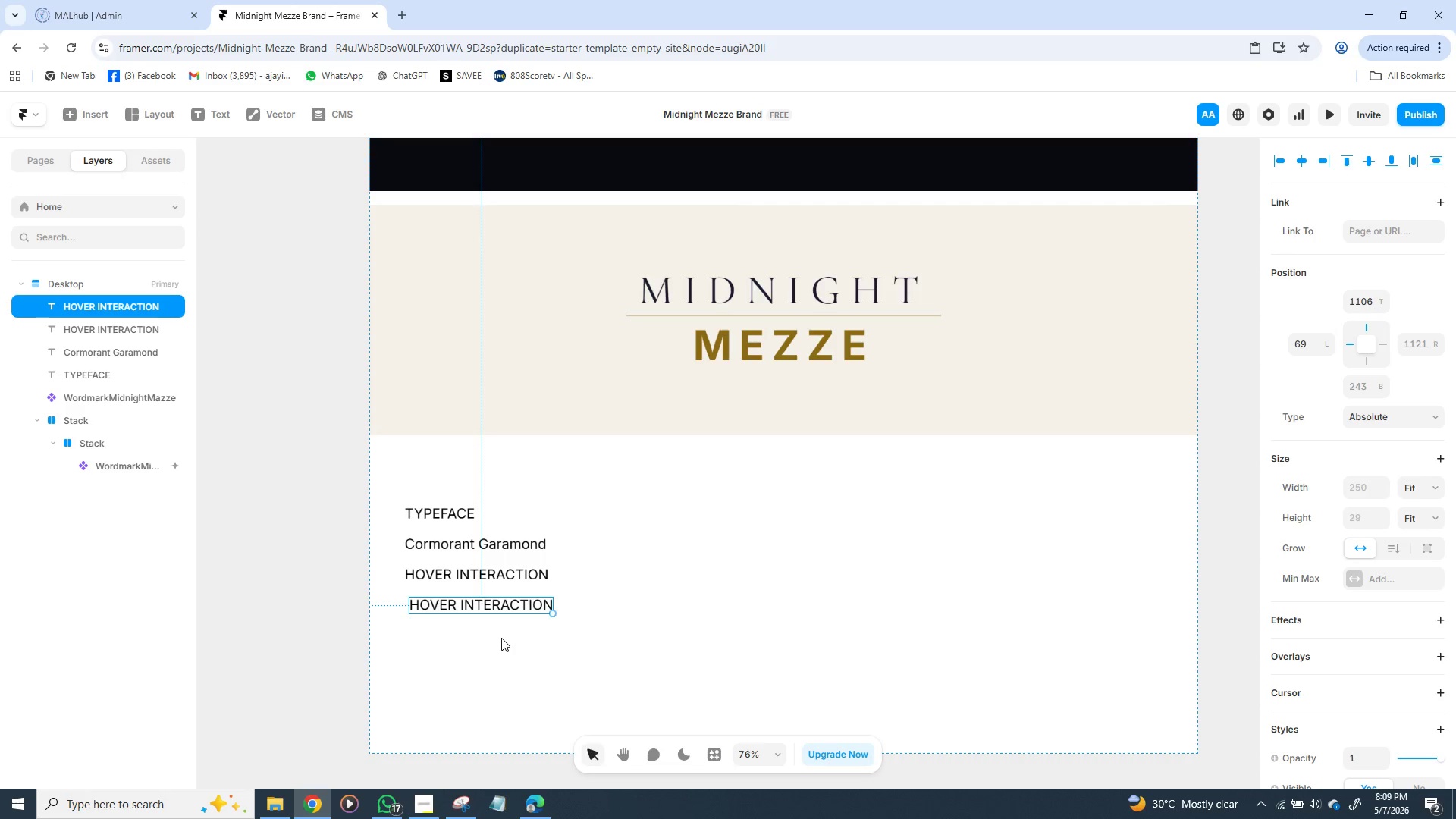 
key(Control+Z)
 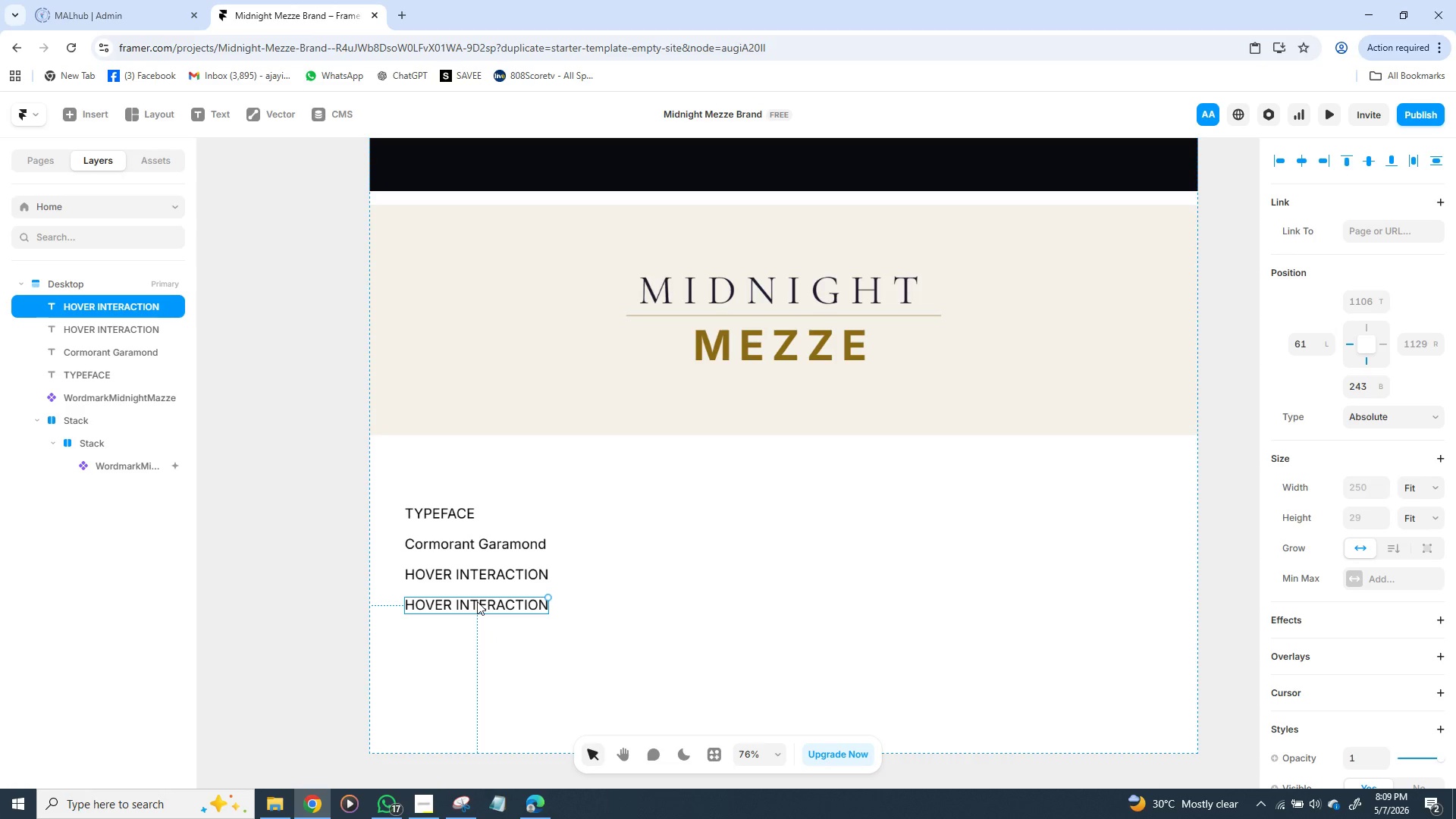 
double_click([477, 601])
 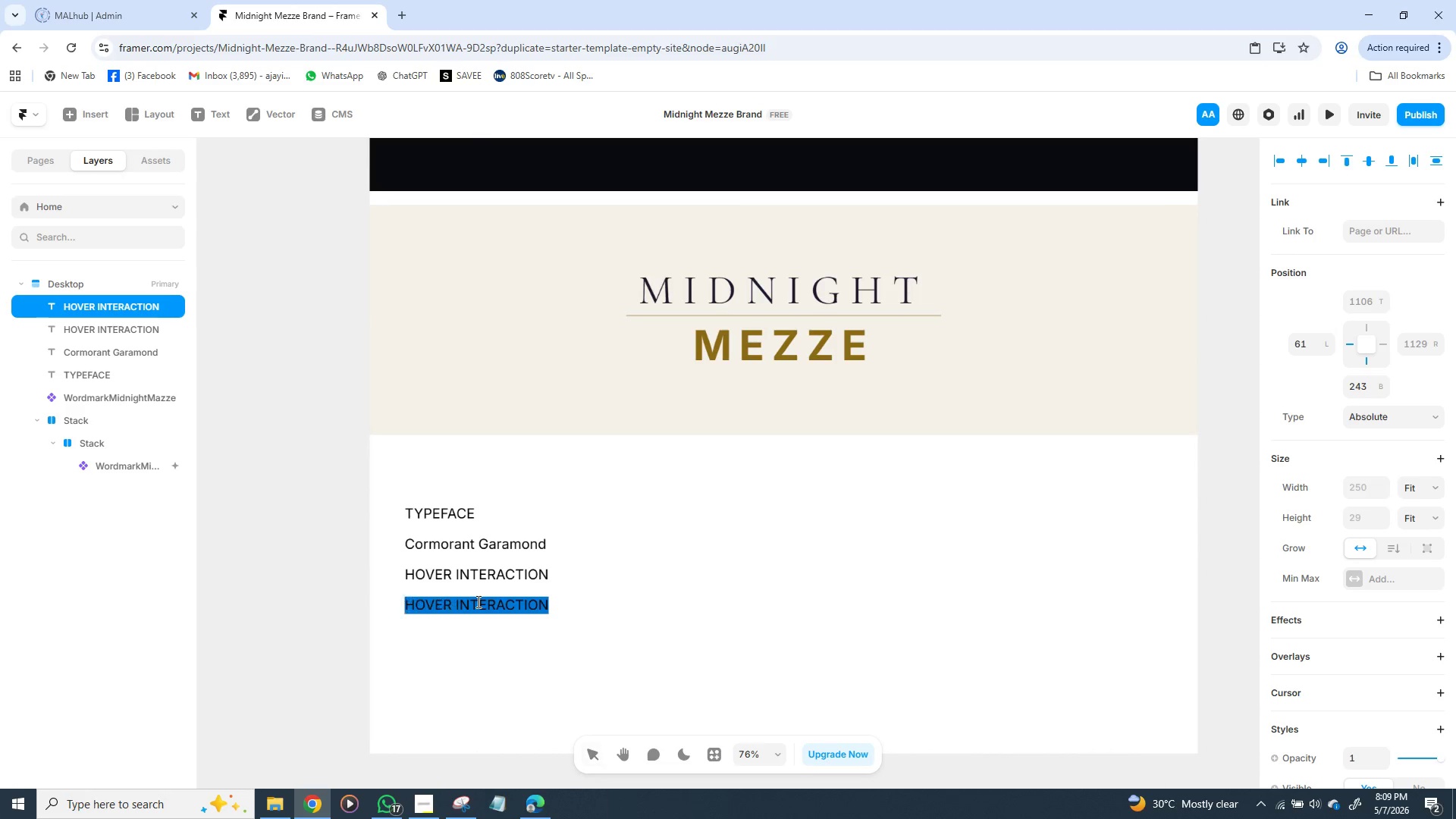 
triple_click([477, 601])
 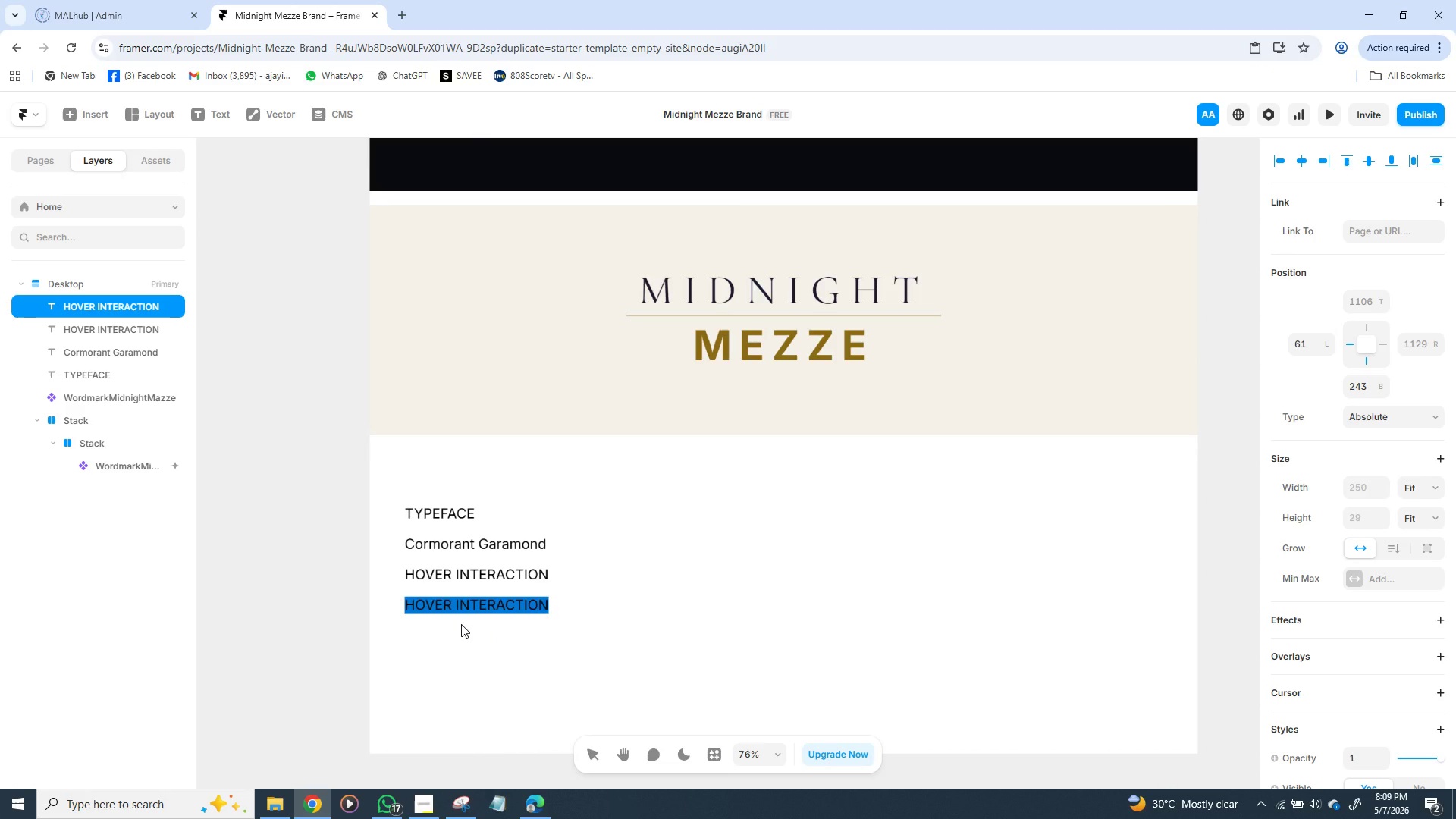 
type(Tracking expa)
 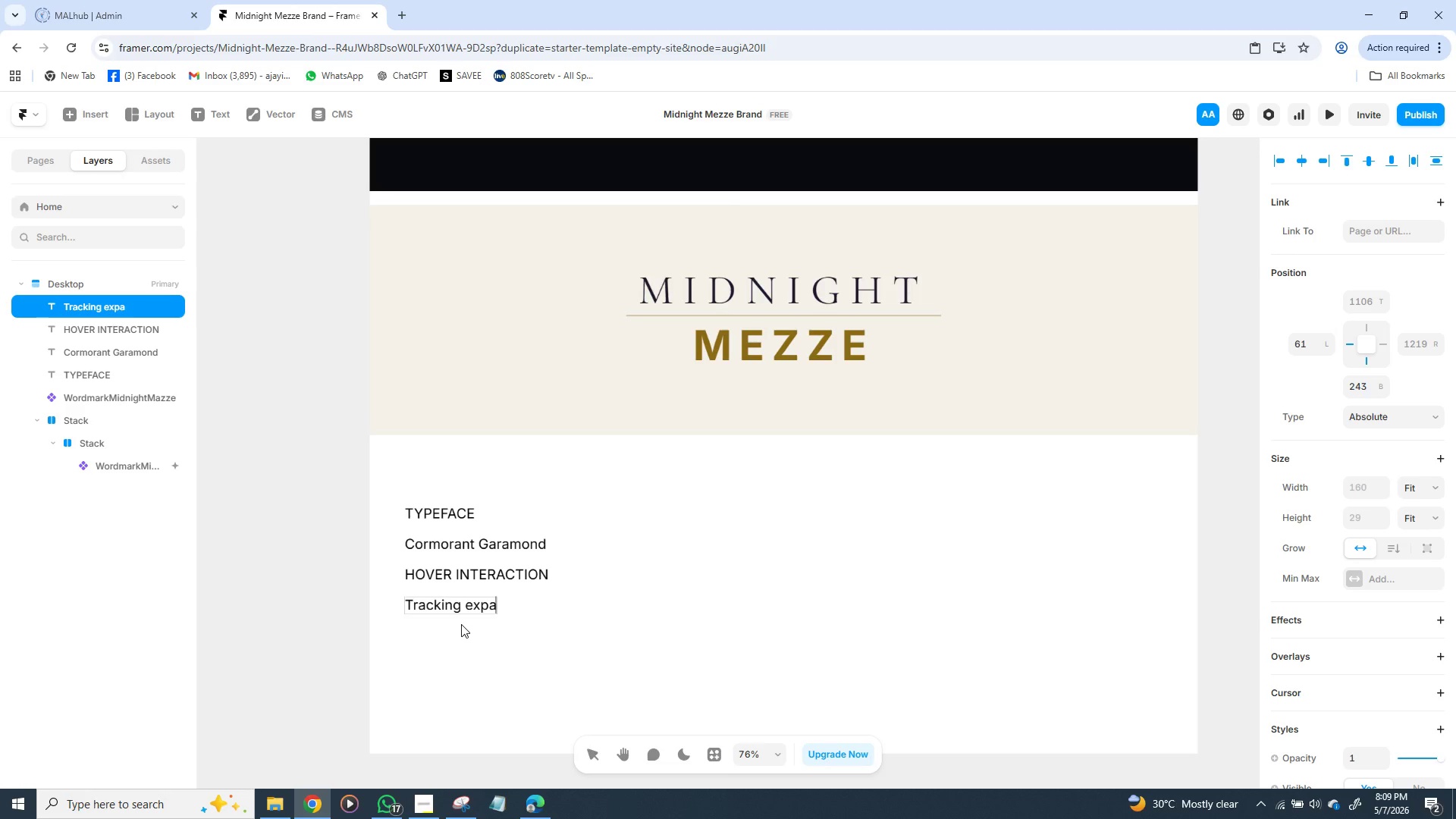 
key(N)
 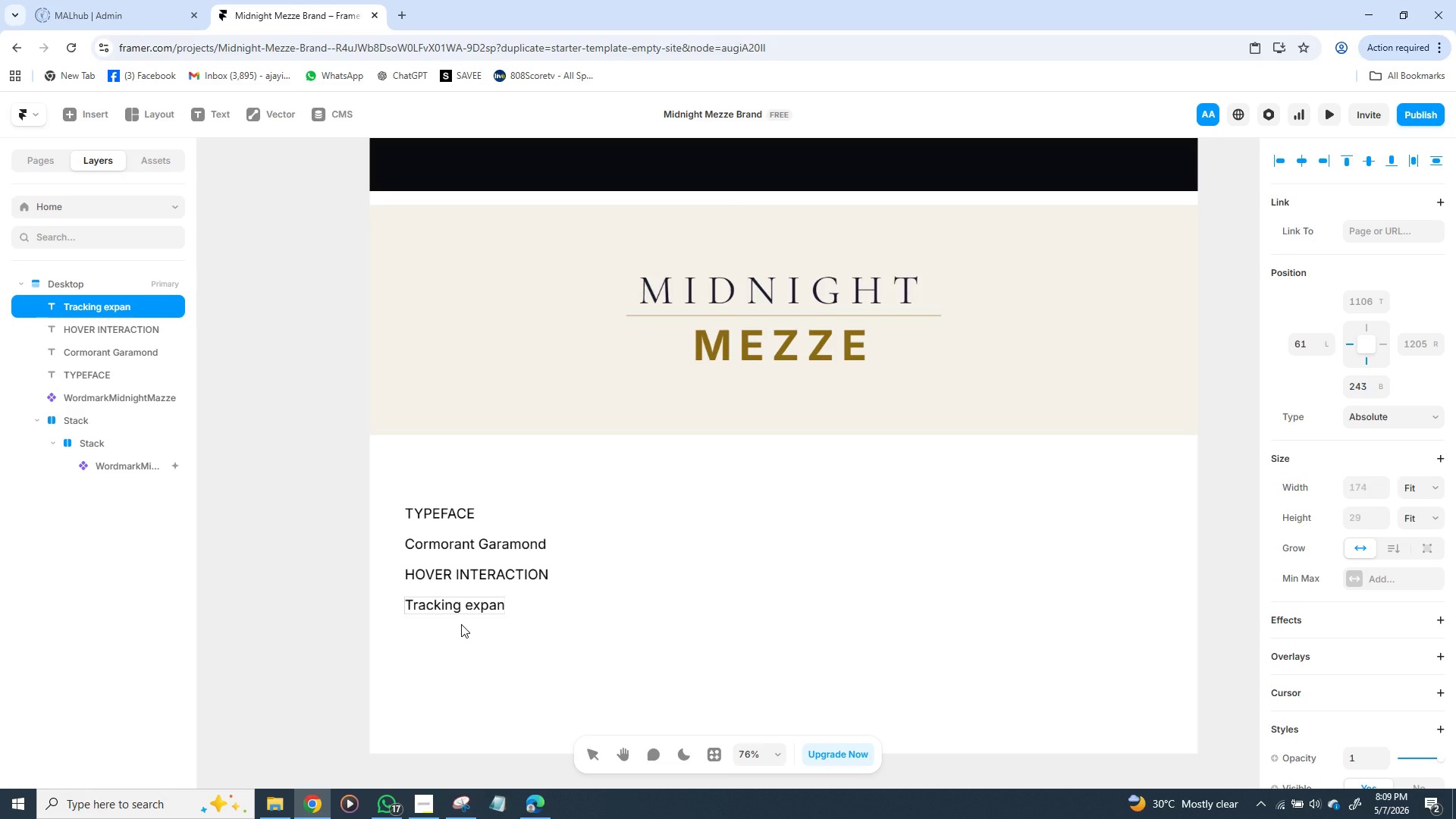 
wait(6.44)
 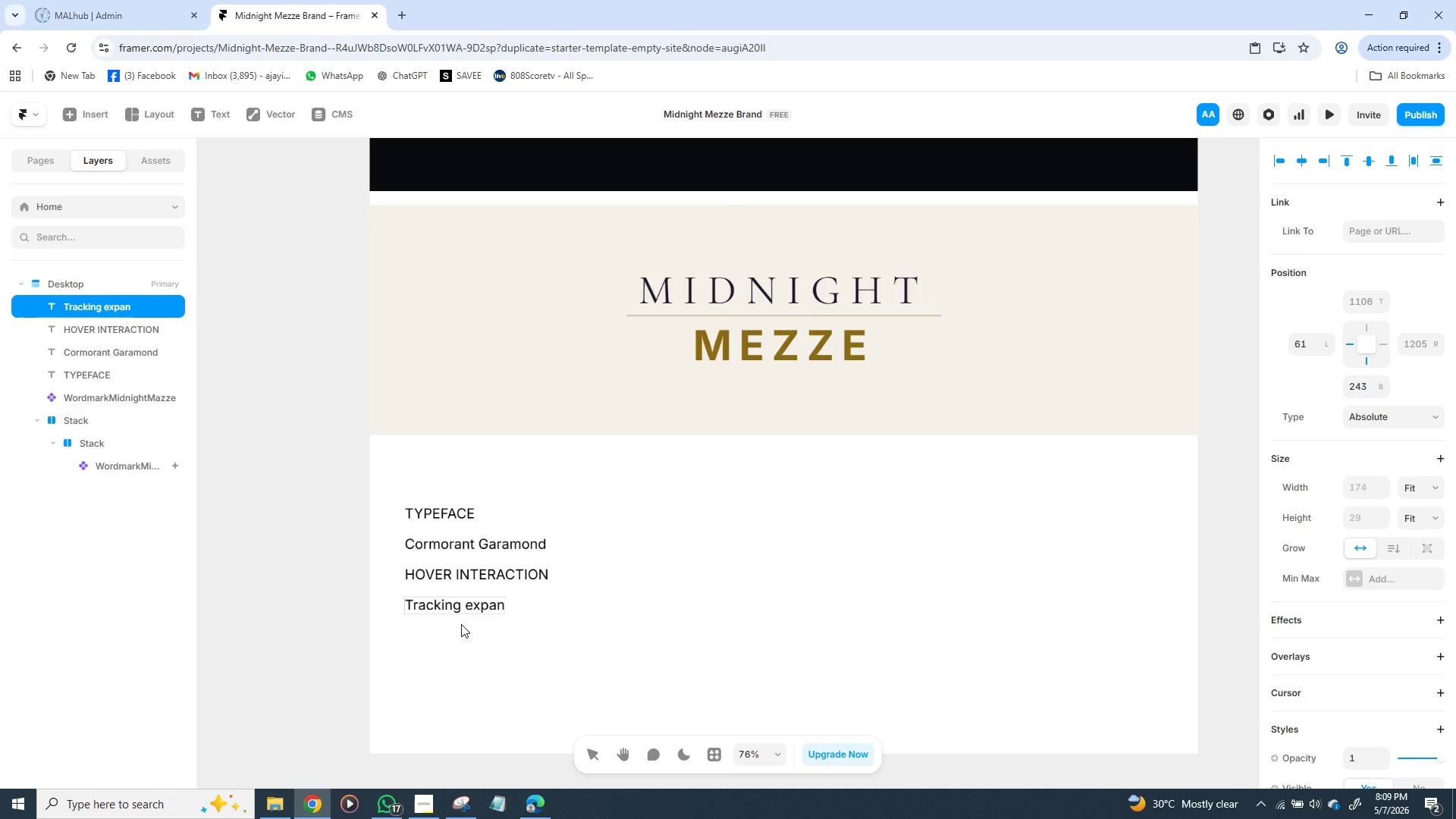 
type(siom)
key(Backspace)
type(n)
 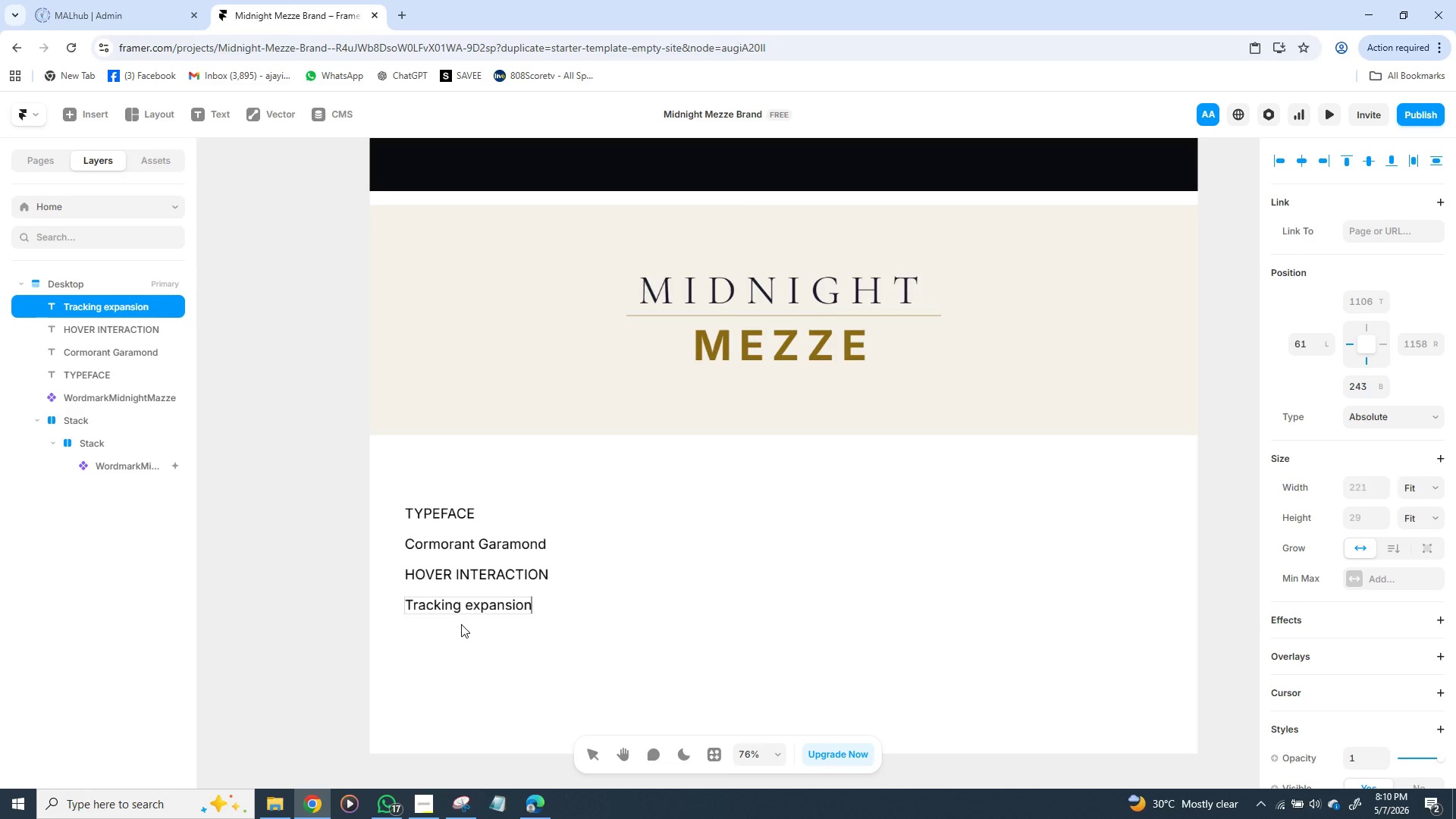 
wait(10.33)
 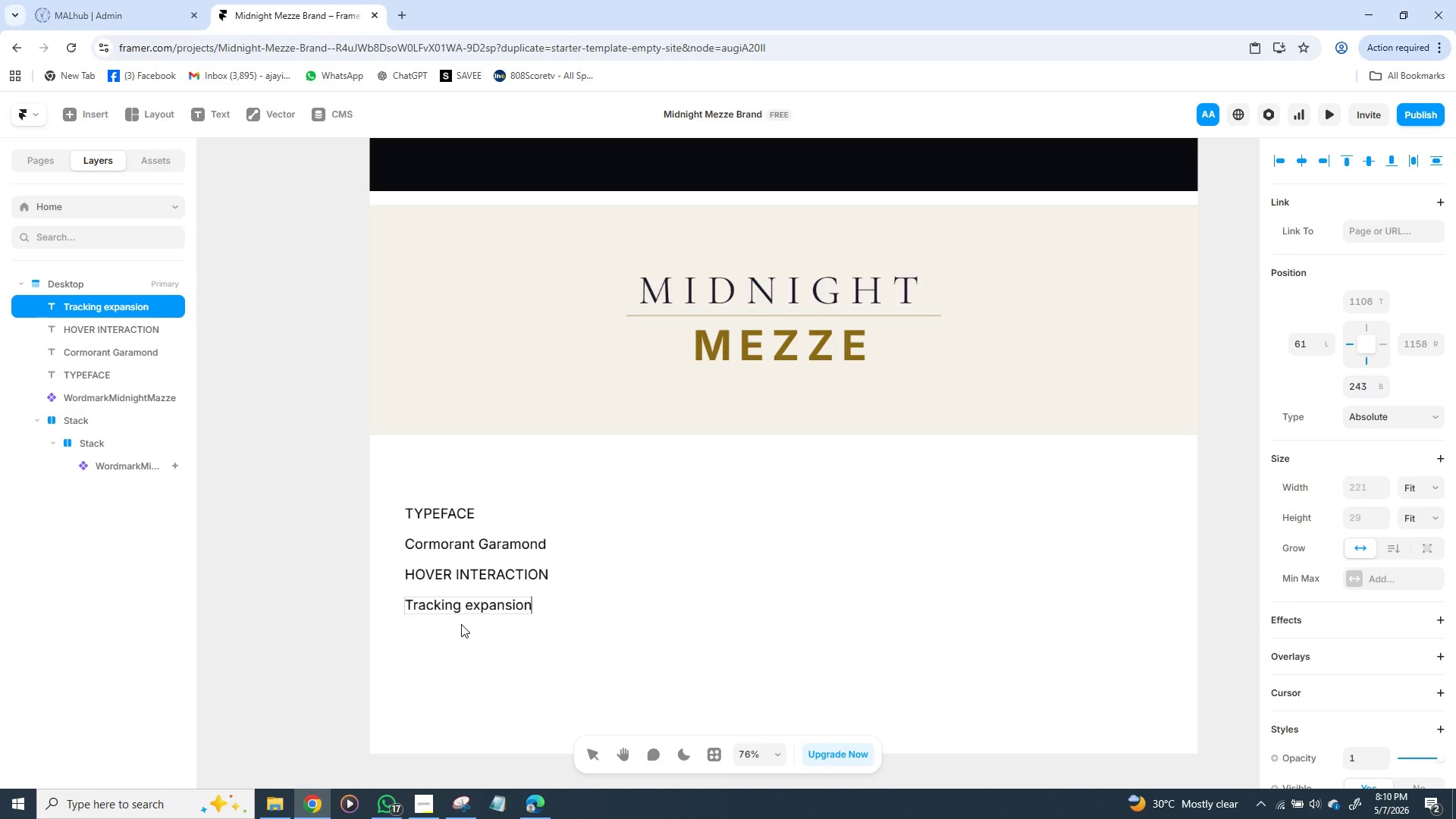 
left_click([496, 631])
 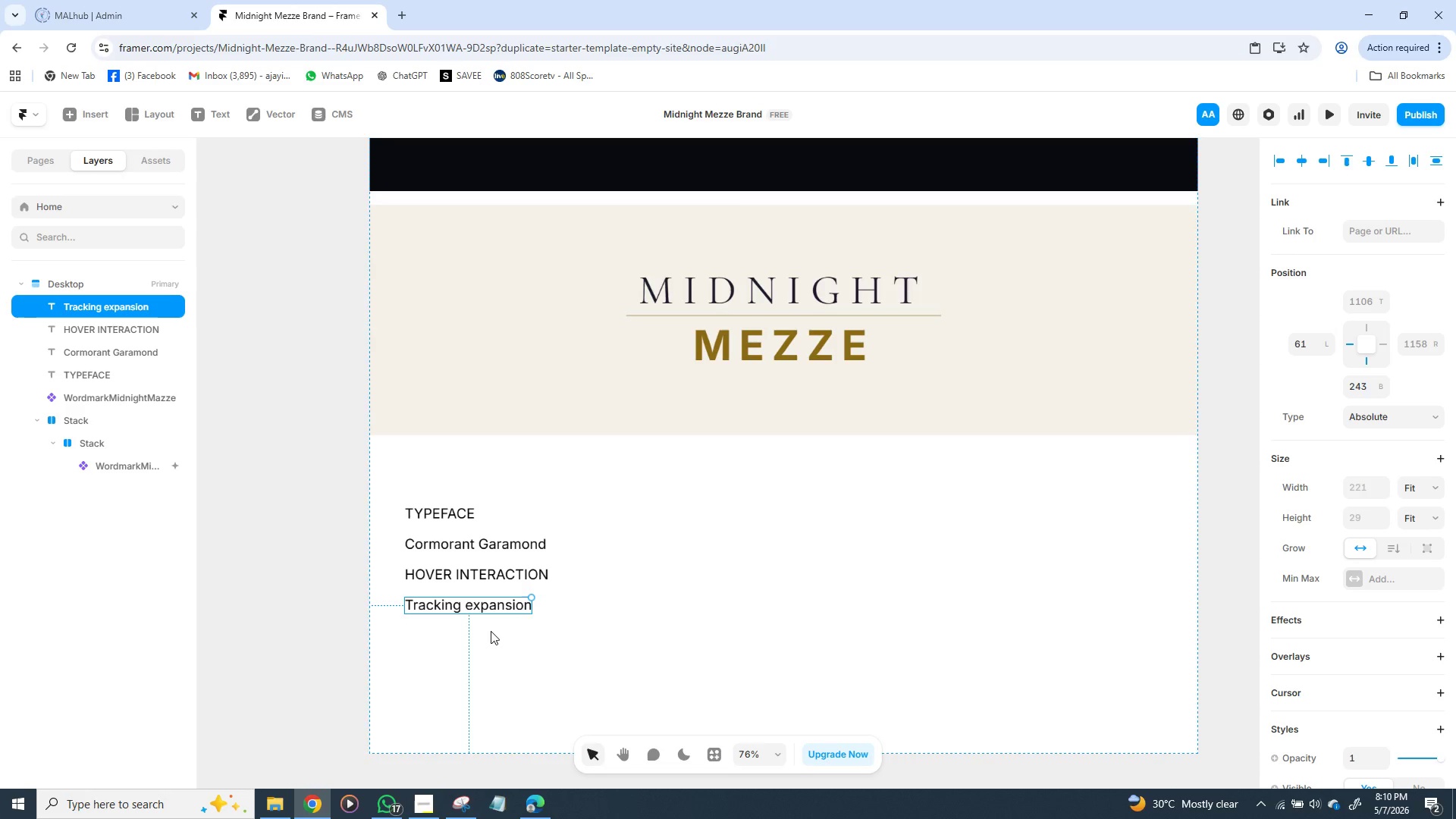 
key(Control+D)
 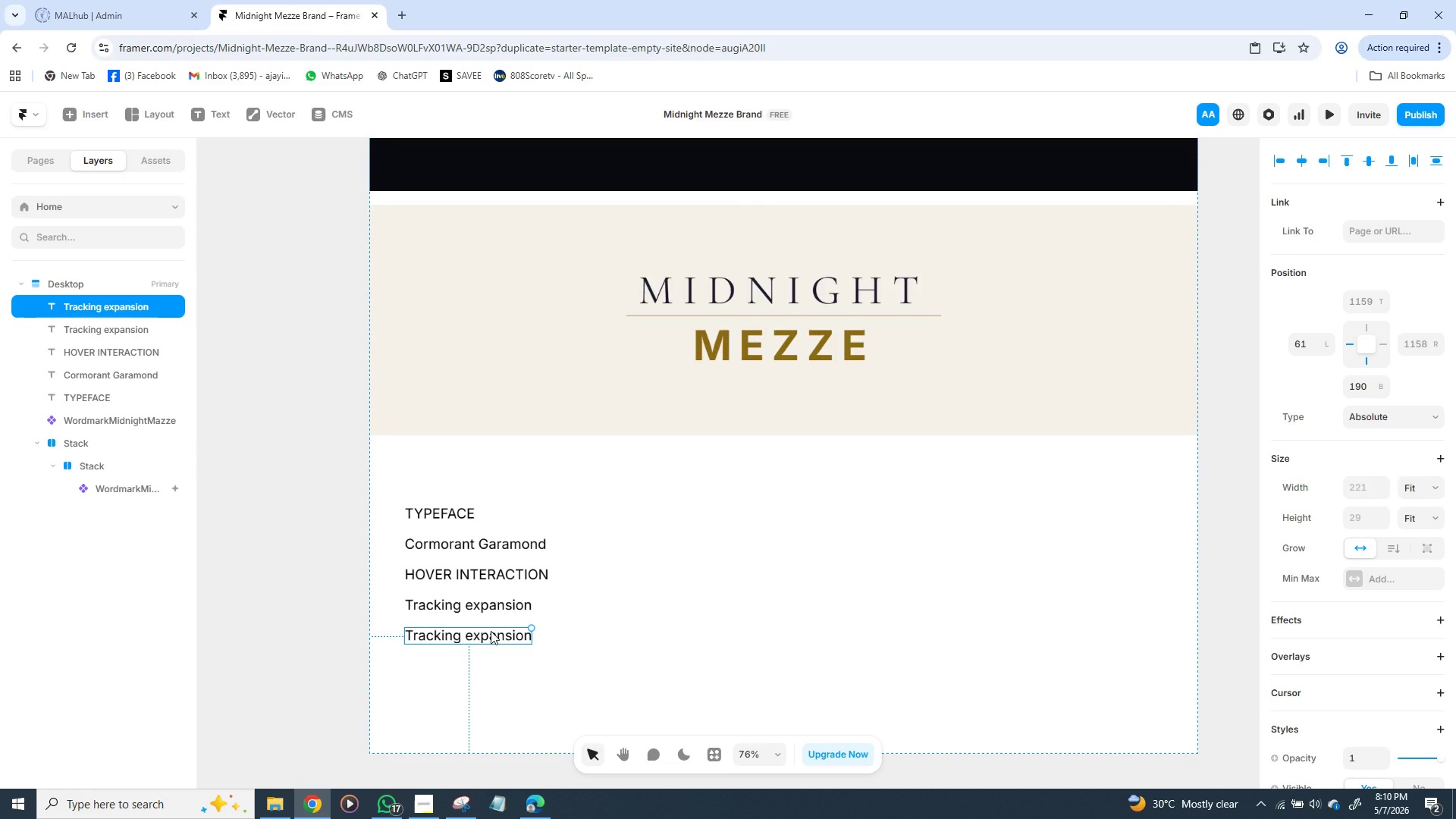 
wait(28.31)
 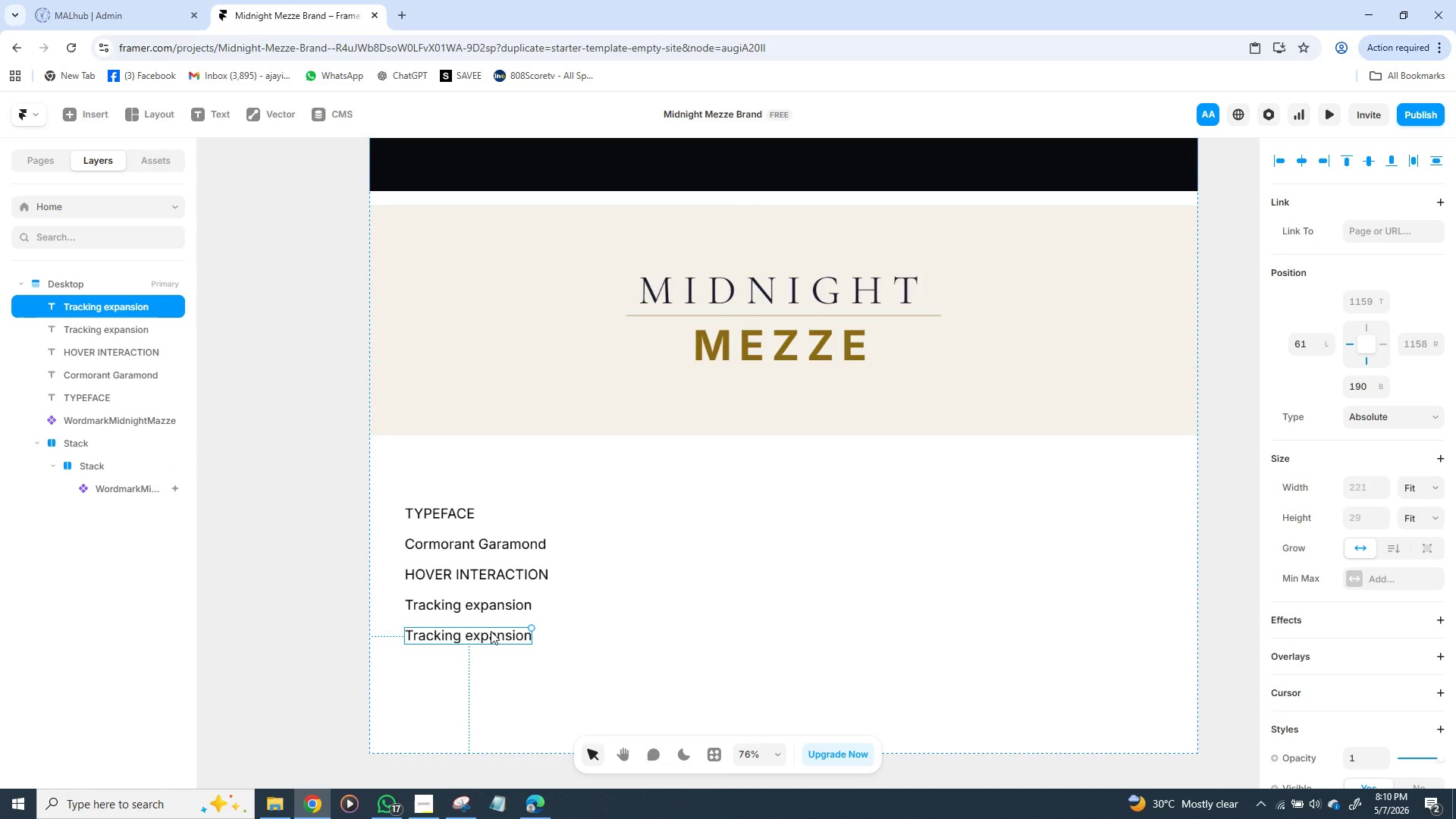 
double_click([458, 638])
 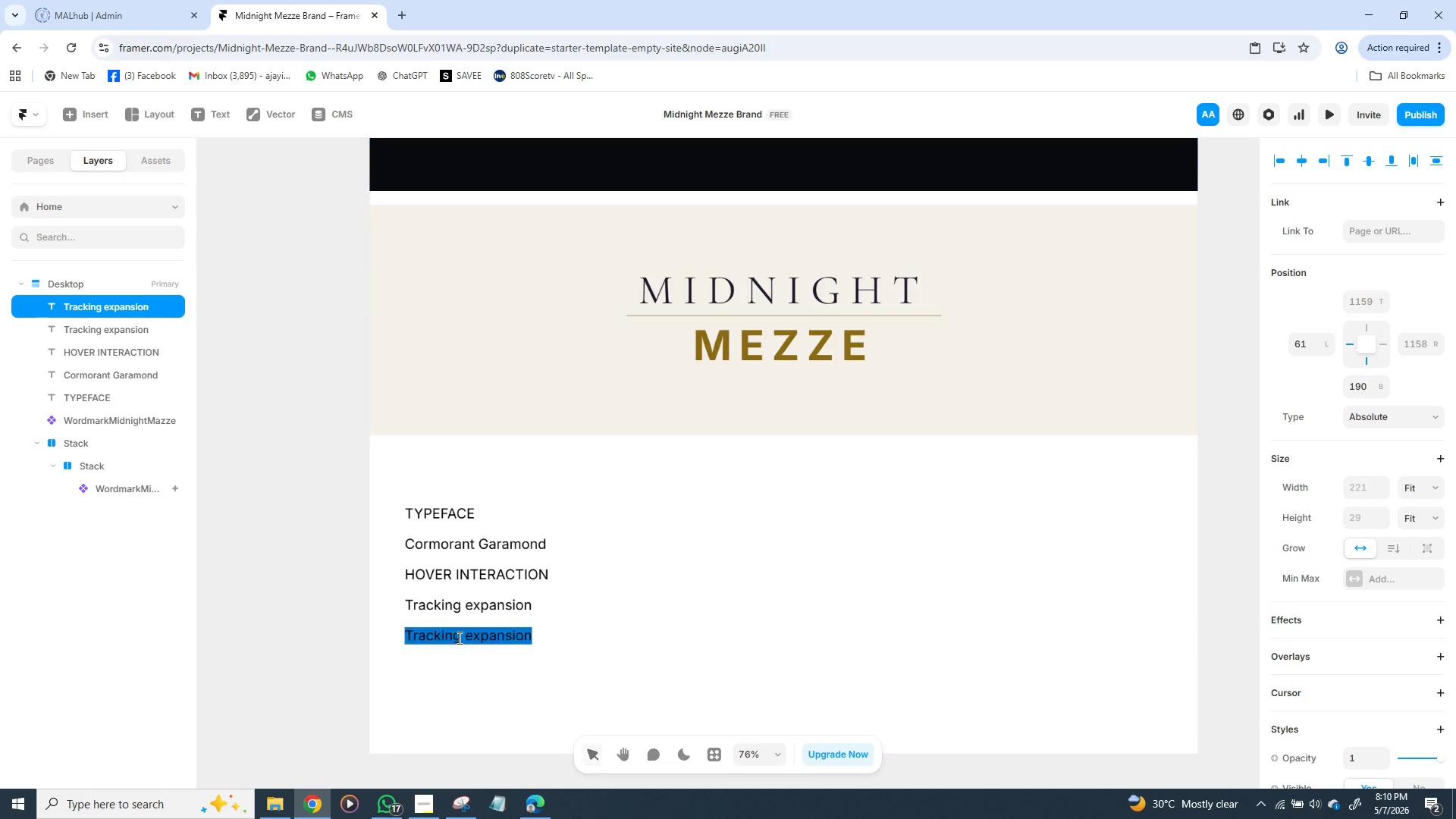 
triple_click([458, 638])
 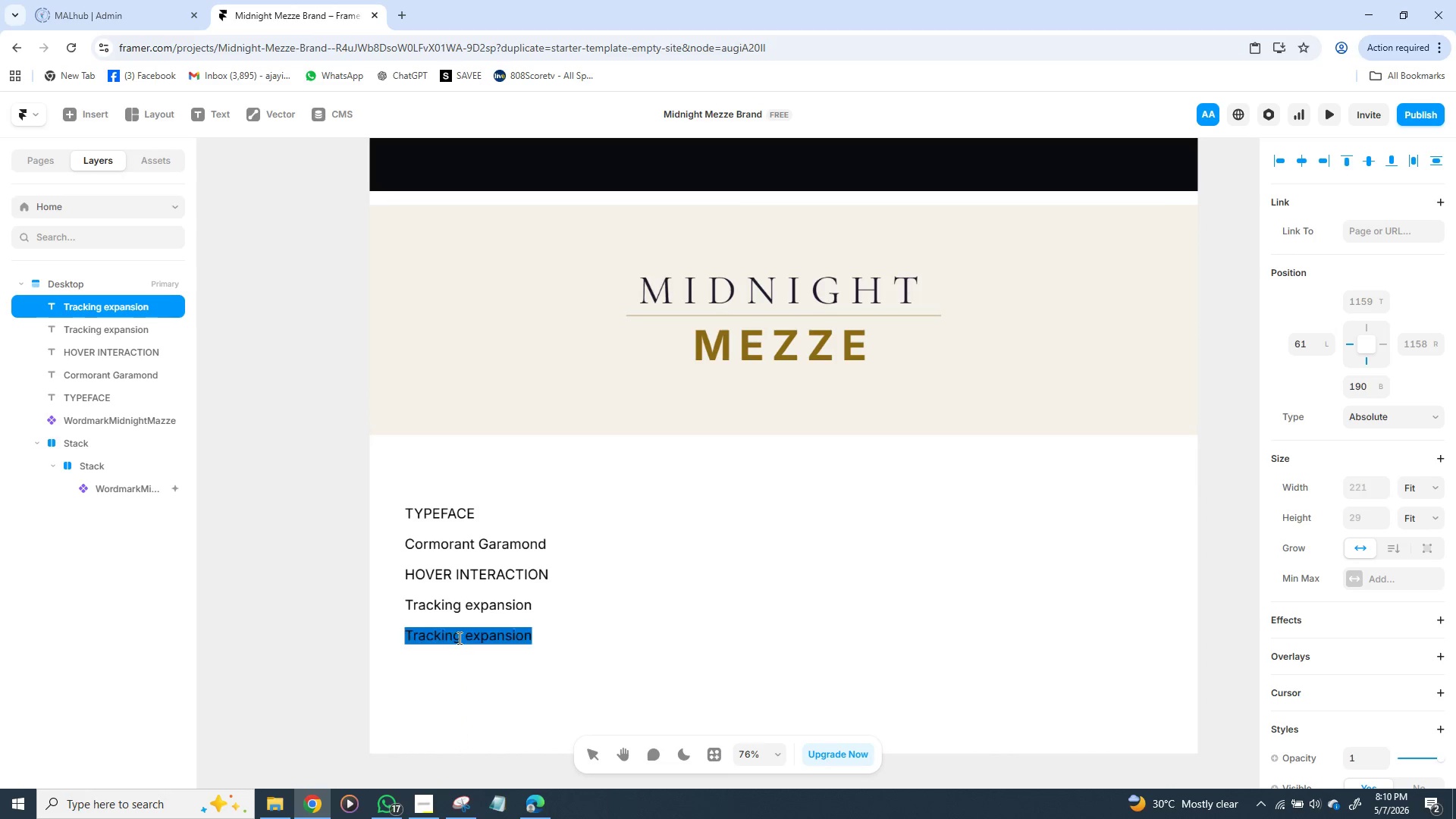 
triple_click([458, 638])
 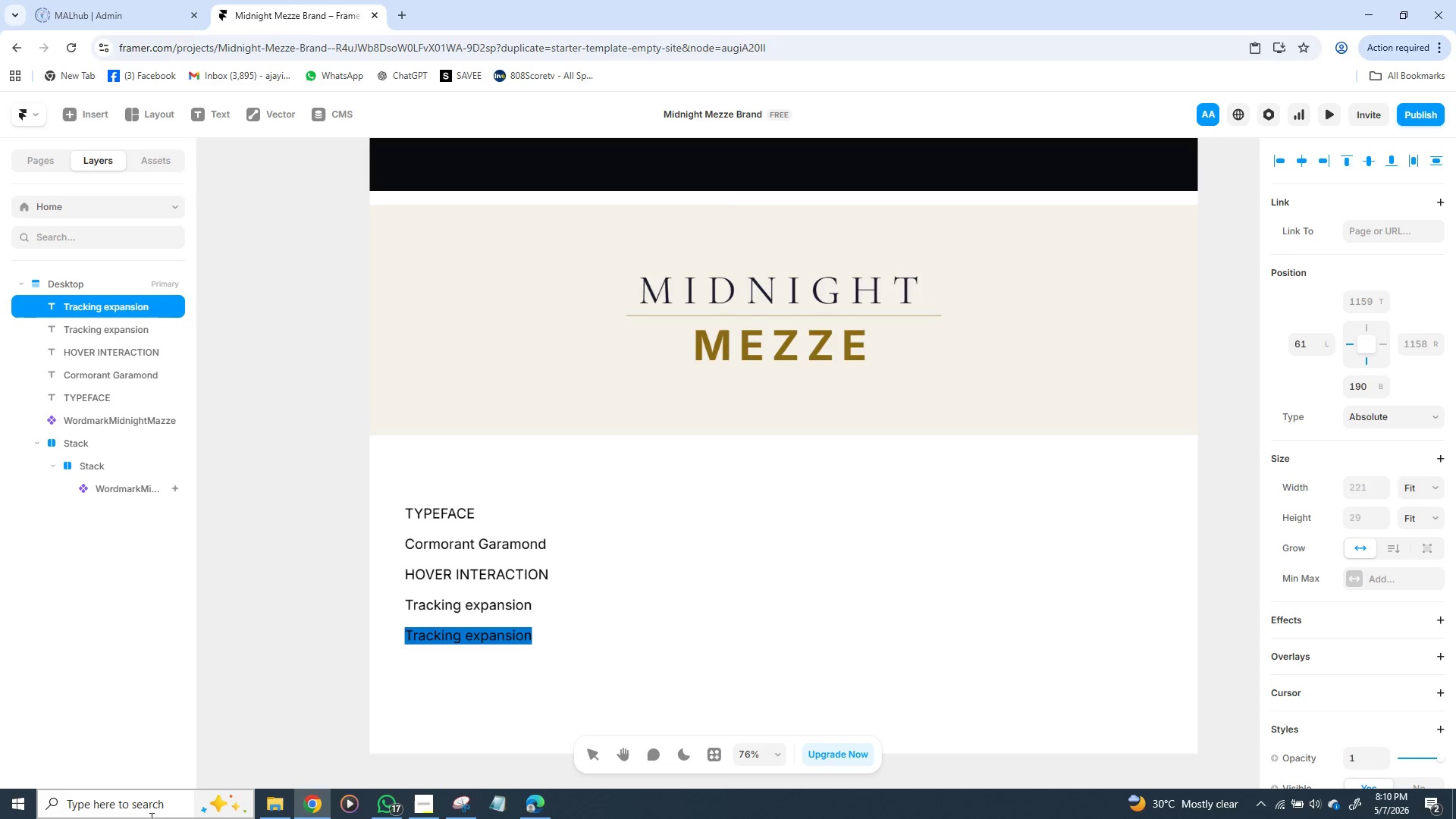 
wait(8.81)
 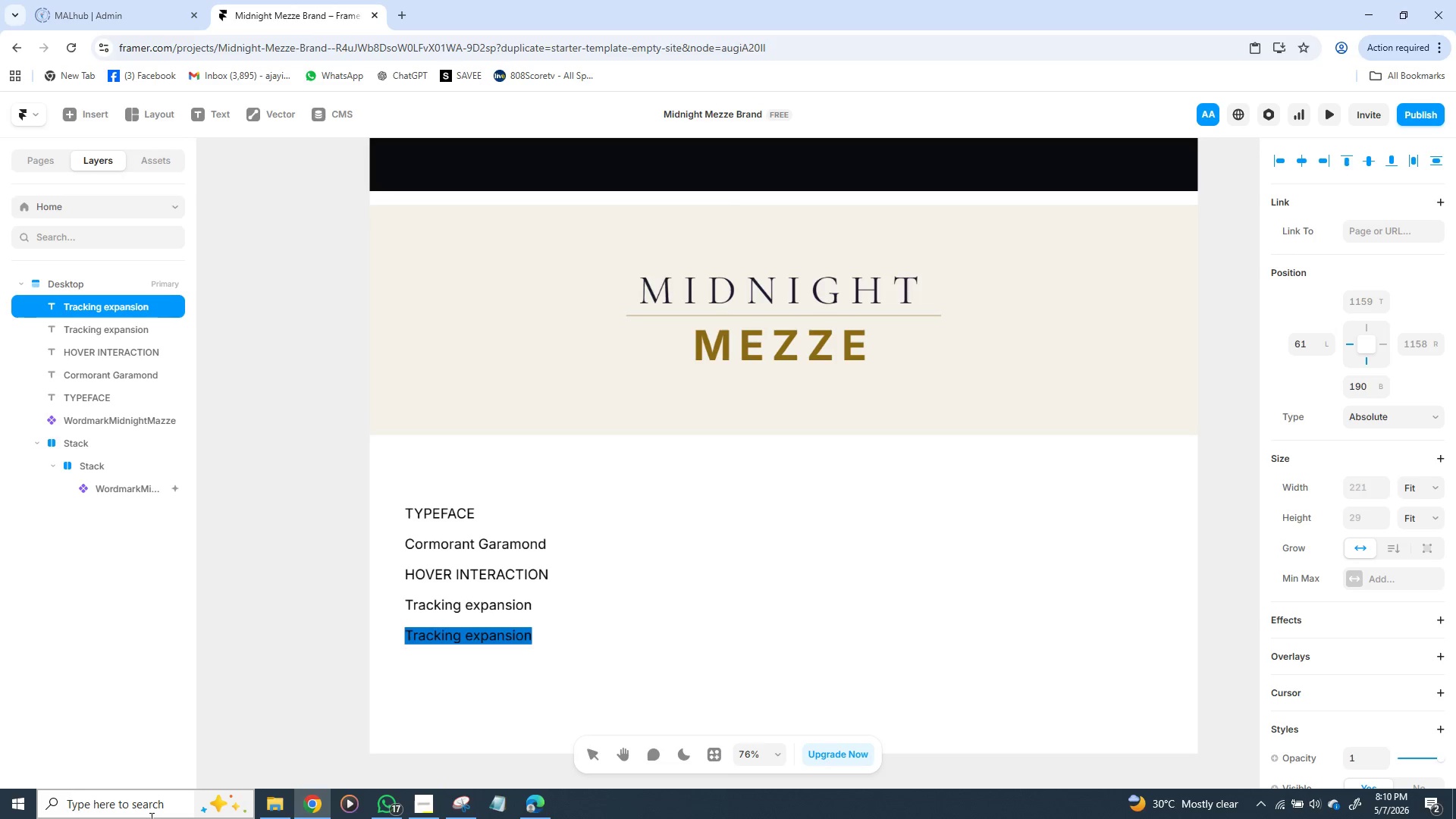 
left_click([507, 643])
 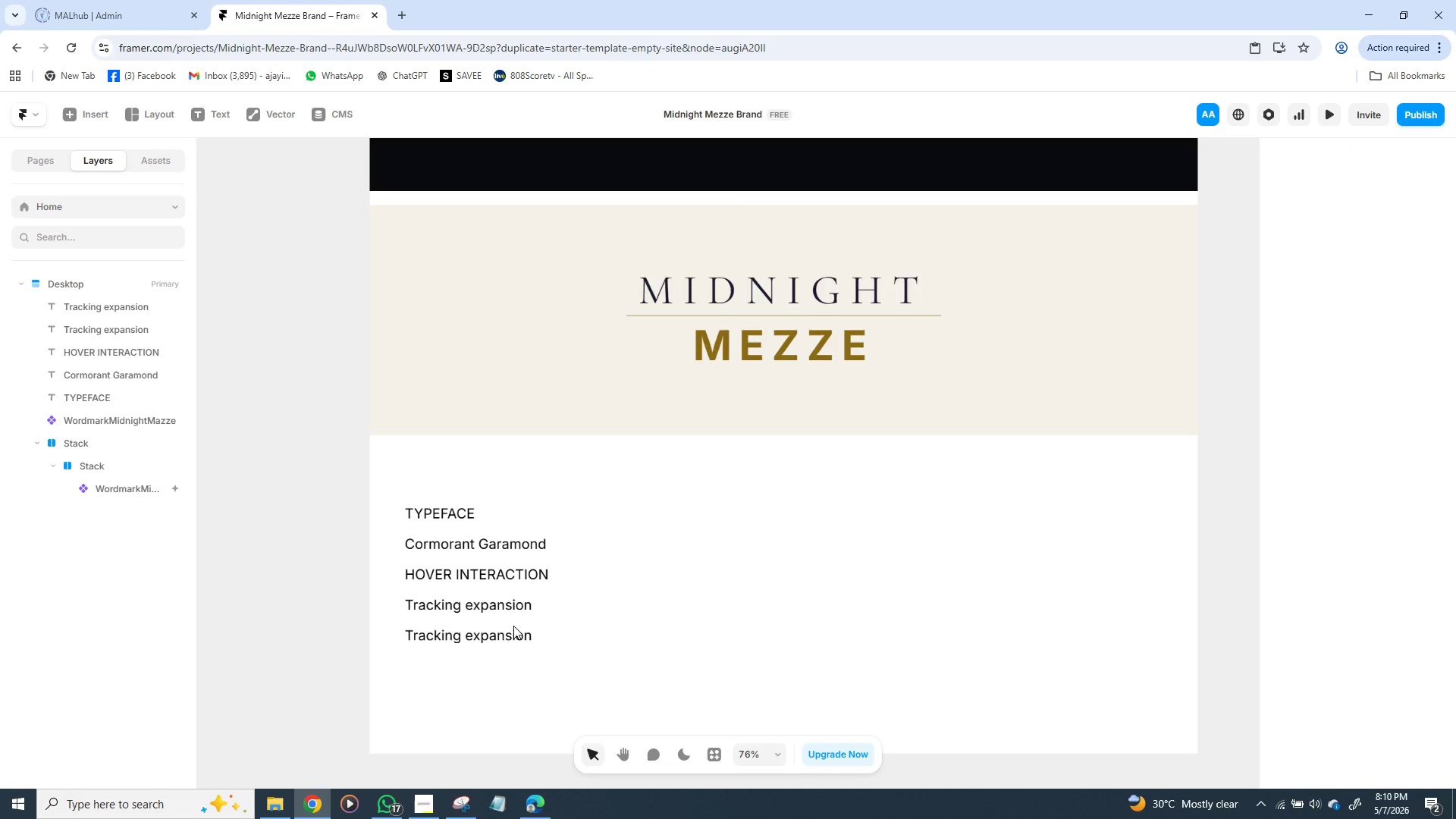 
left_click_drag(start_coordinate=[511, 641], to_coordinate=[747, 520])
 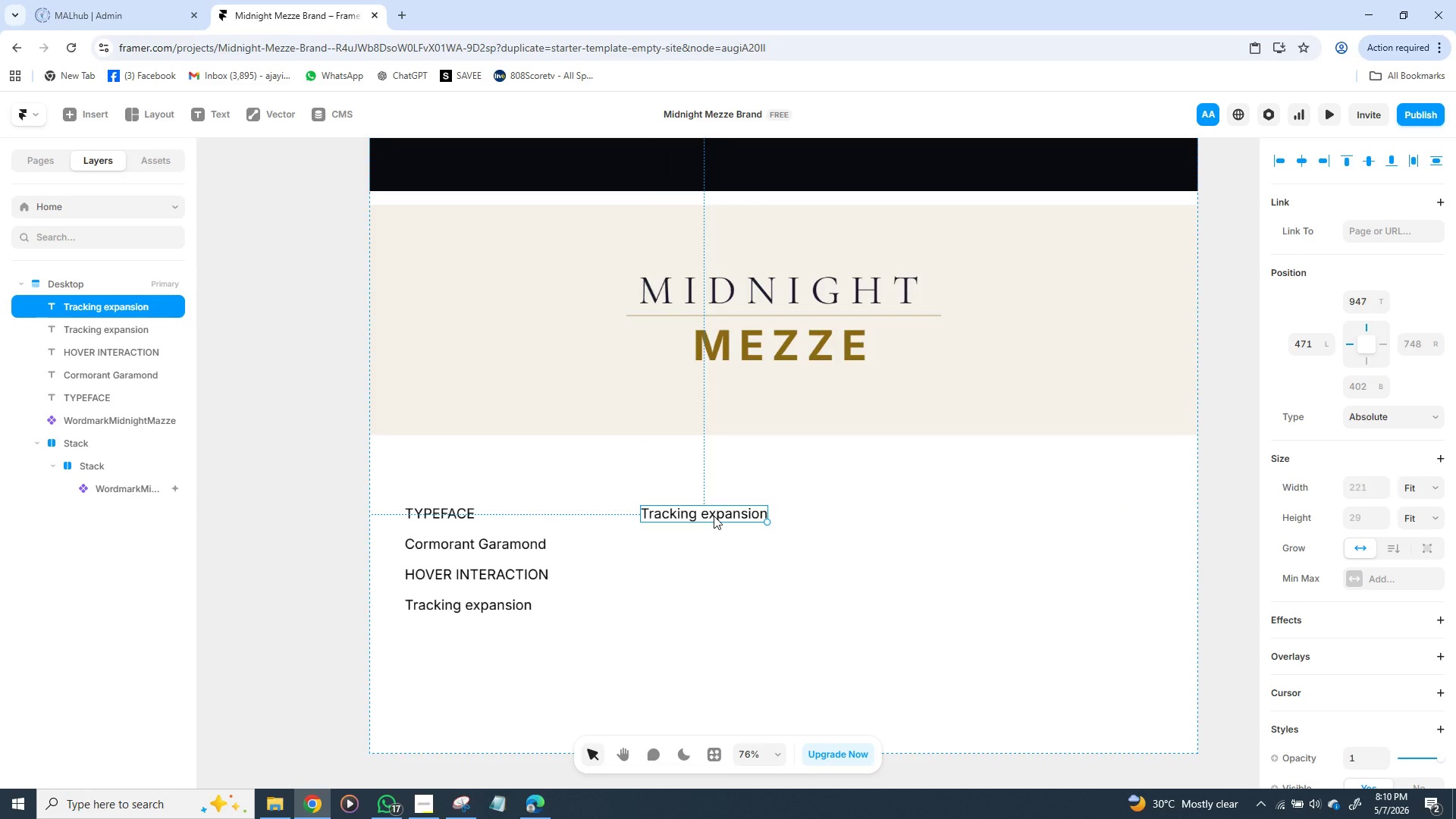 
left_click([710, 509])
 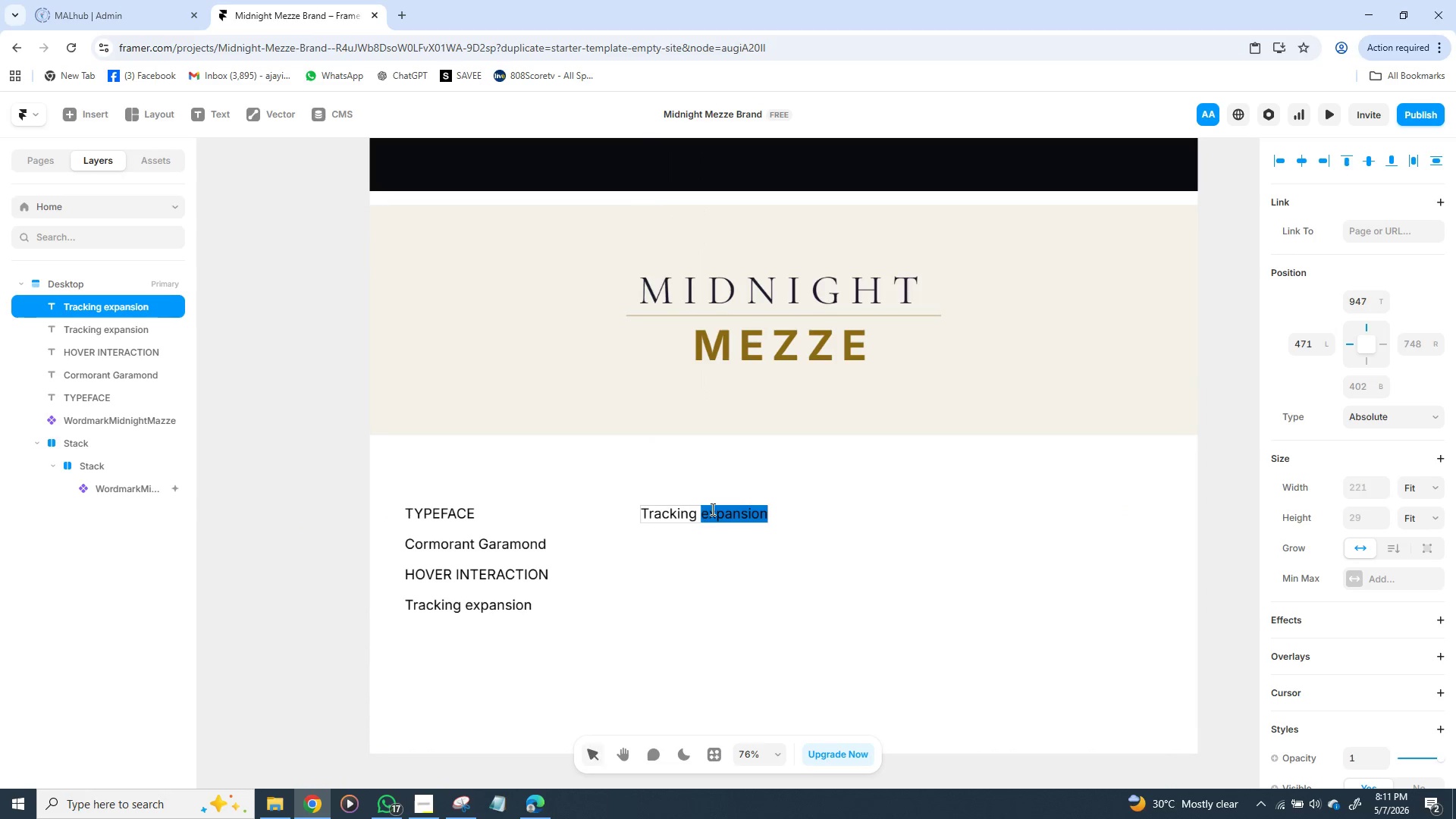 
triple_click([711, 509])
 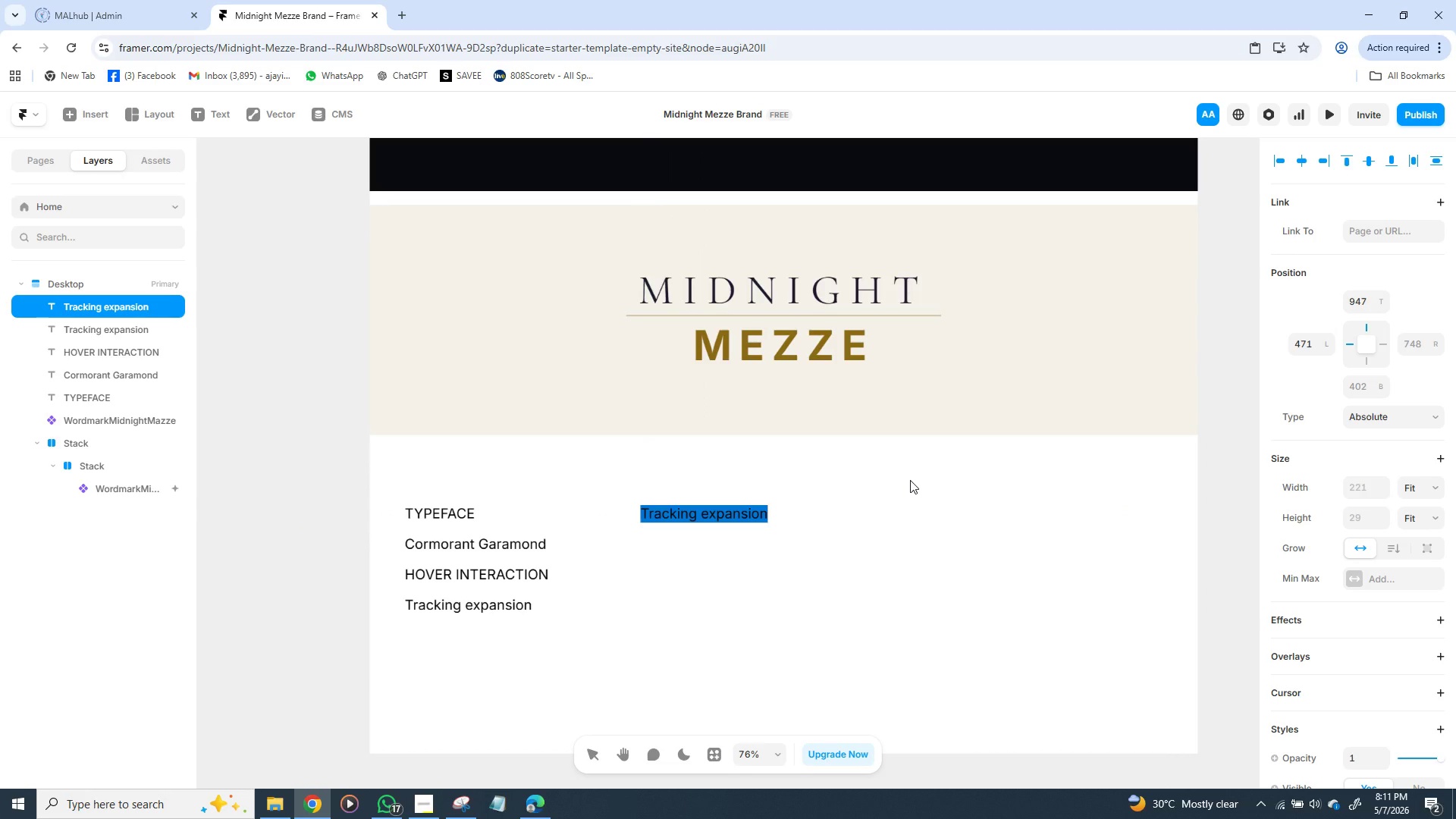 
type(WEIGHT)
 